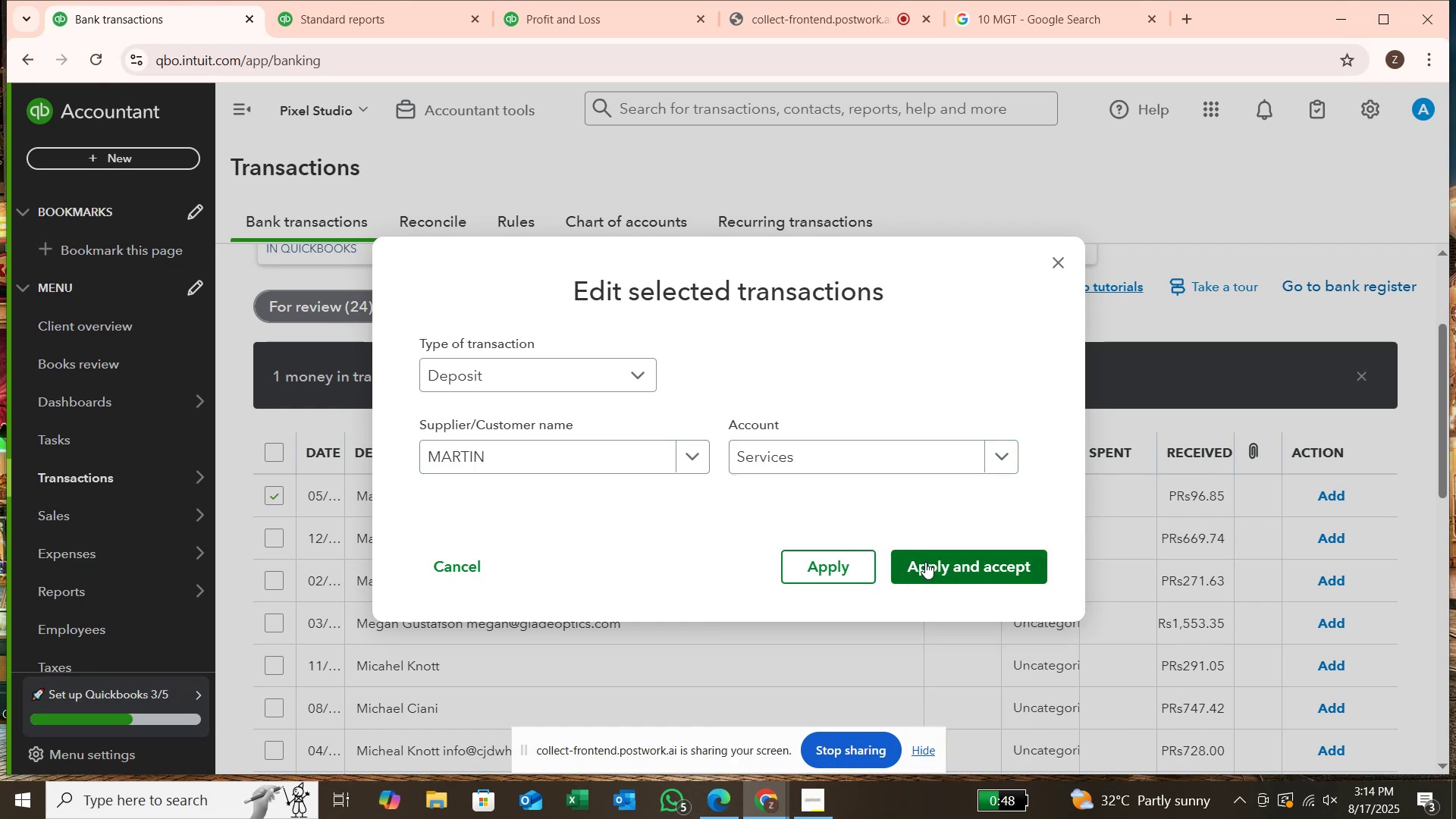 
left_click([925, 562])
 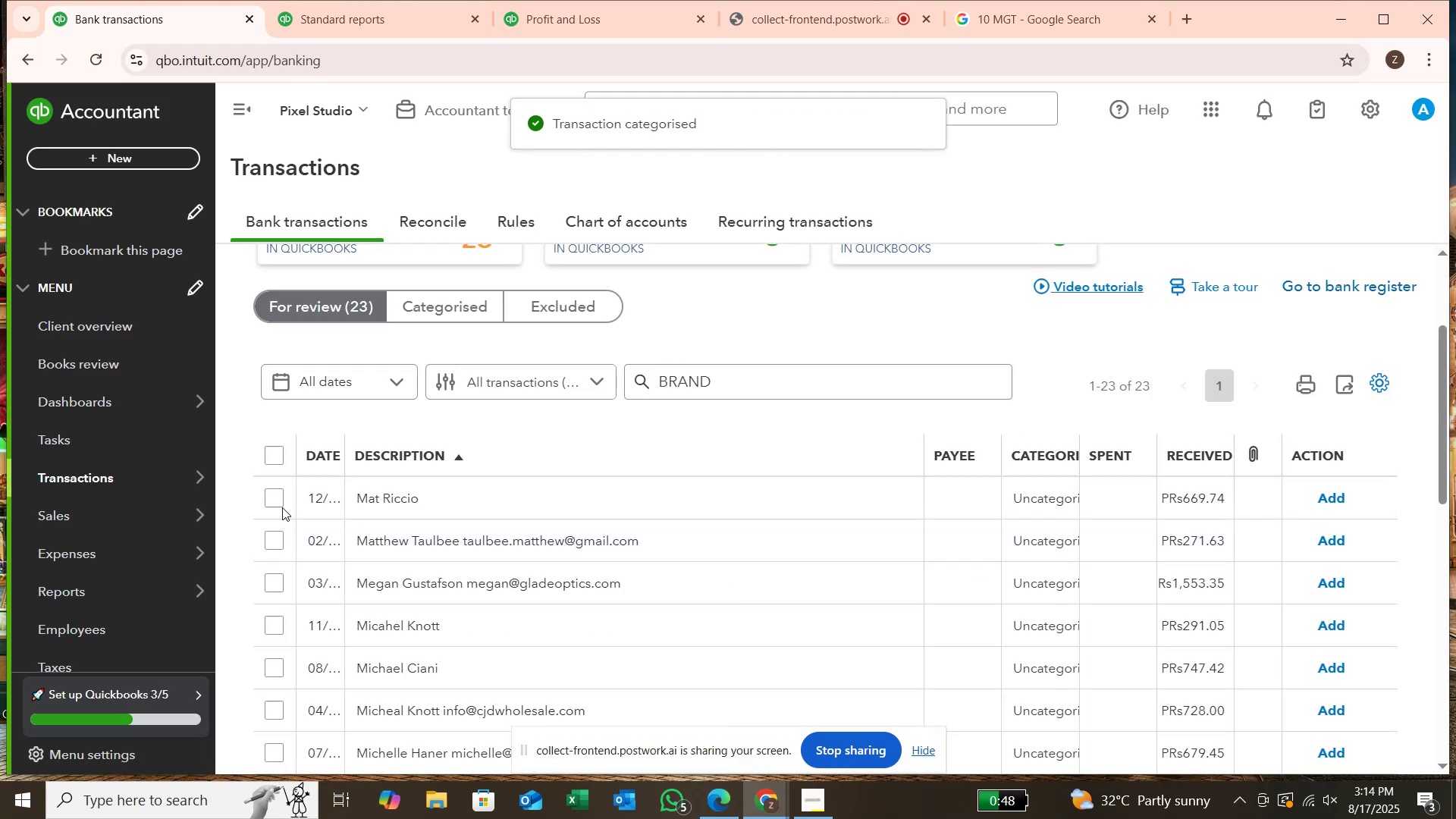 
left_click([276, 503])
 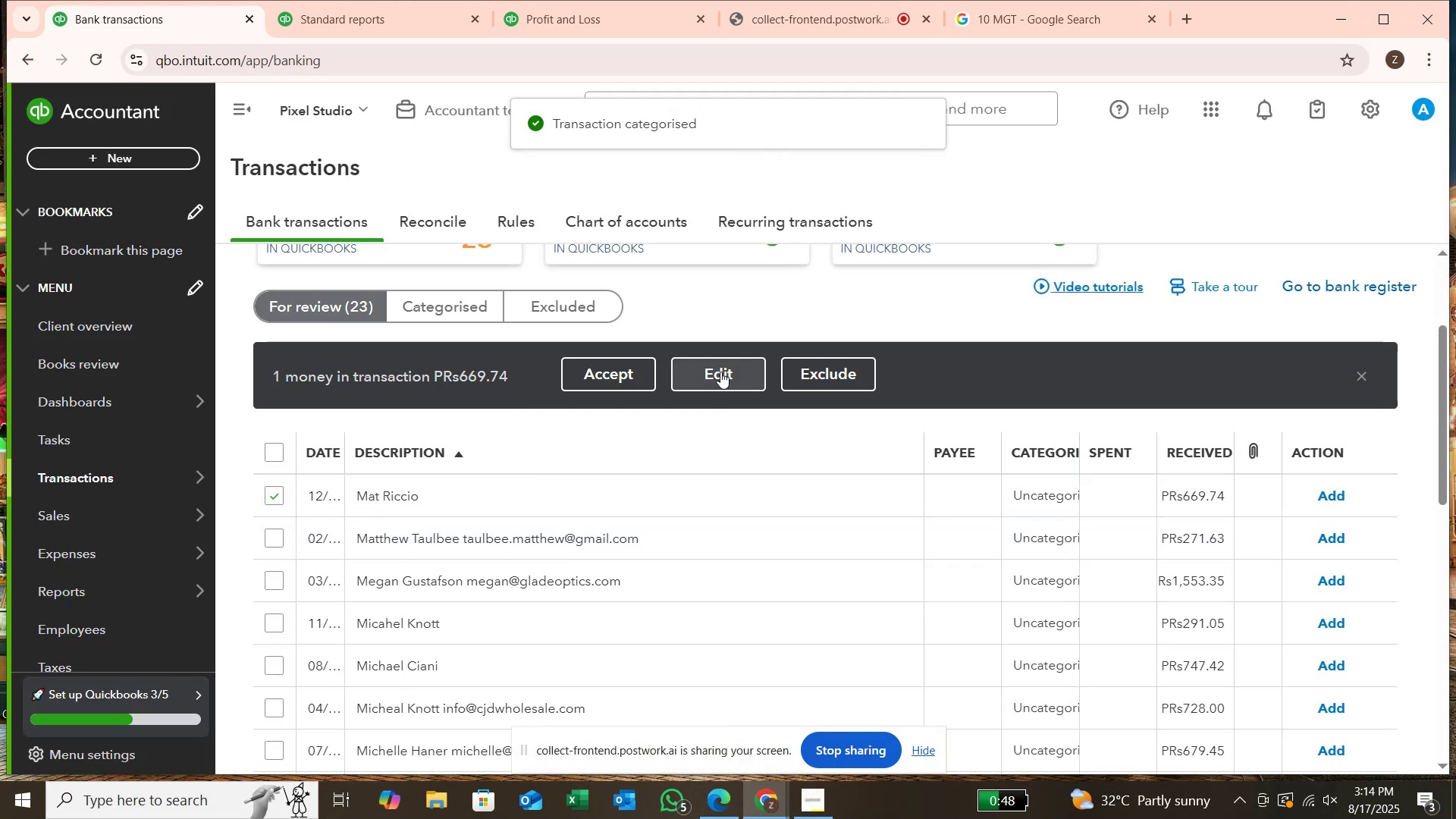 
left_click([720, 372])
 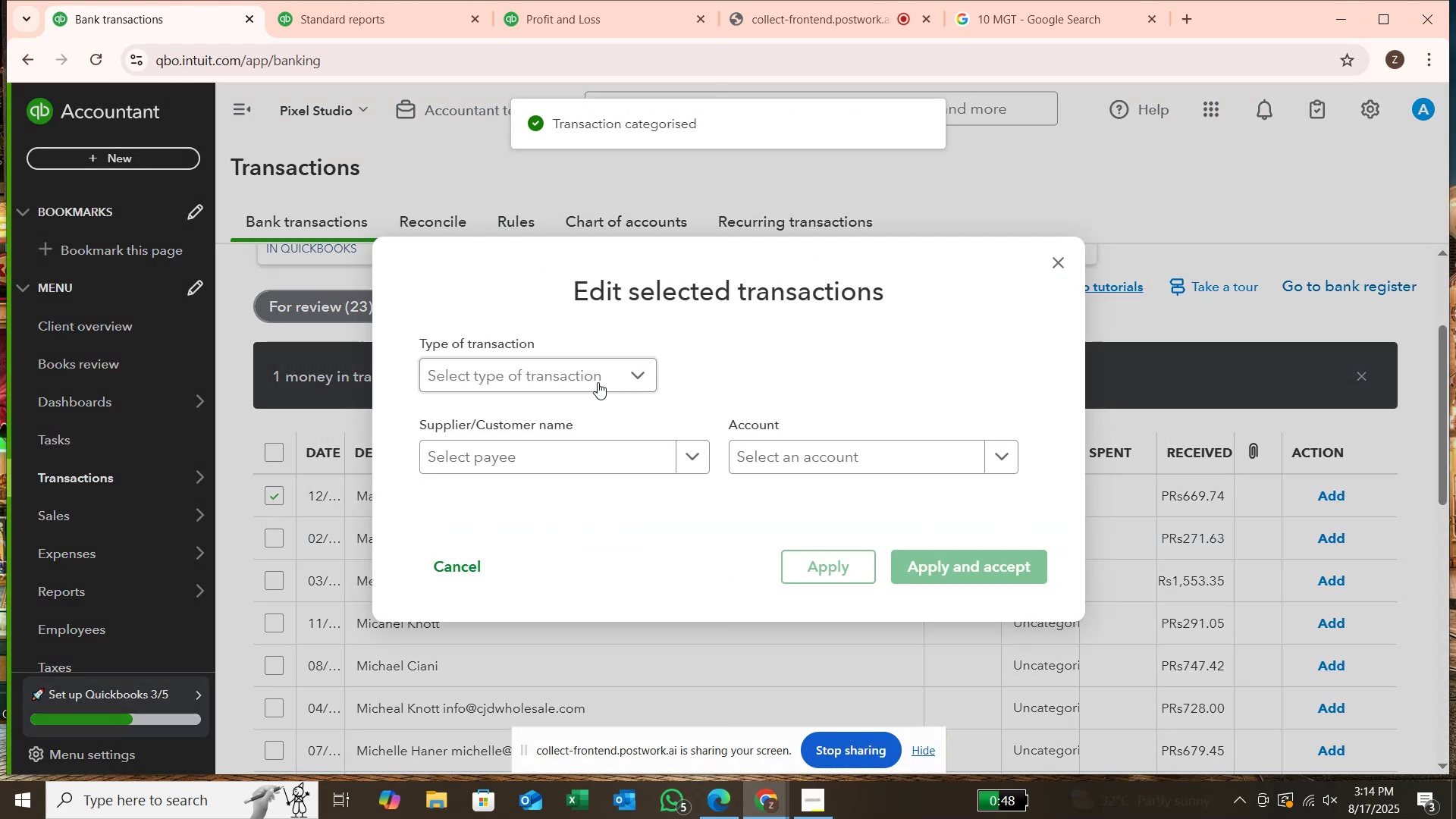 
left_click([596, 377])
 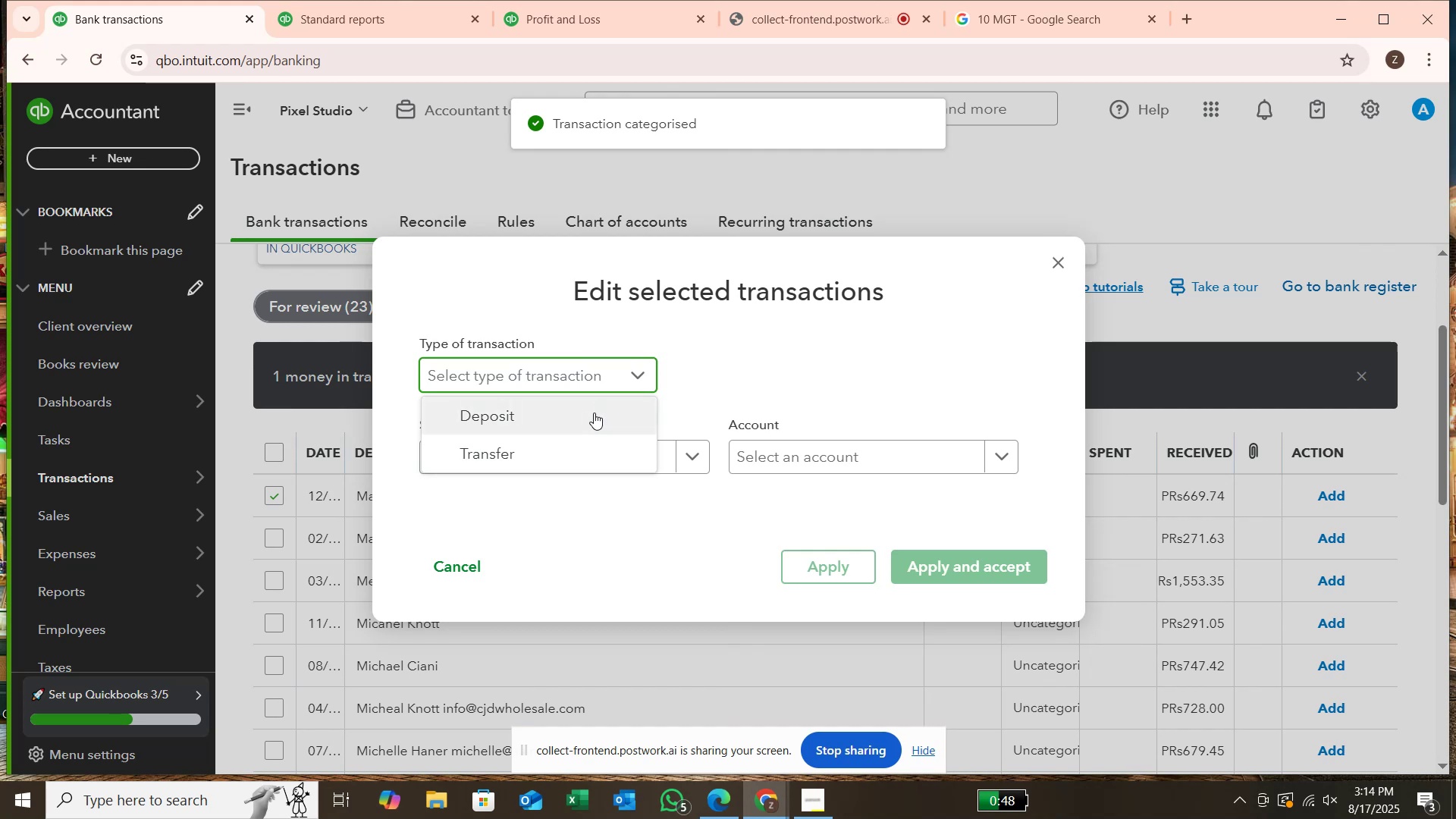 
left_click([594, 413])
 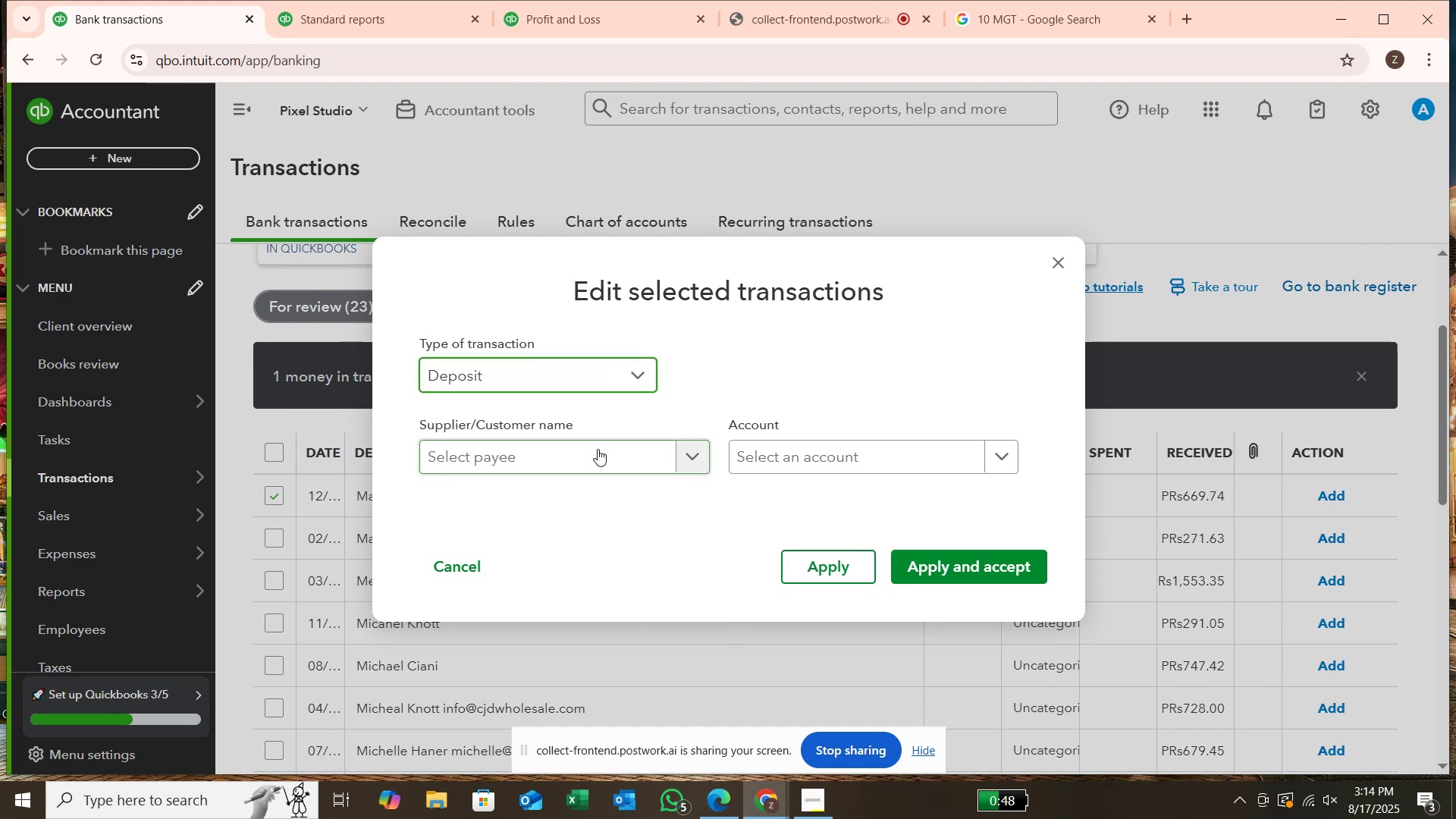 
left_click([598, 449])
 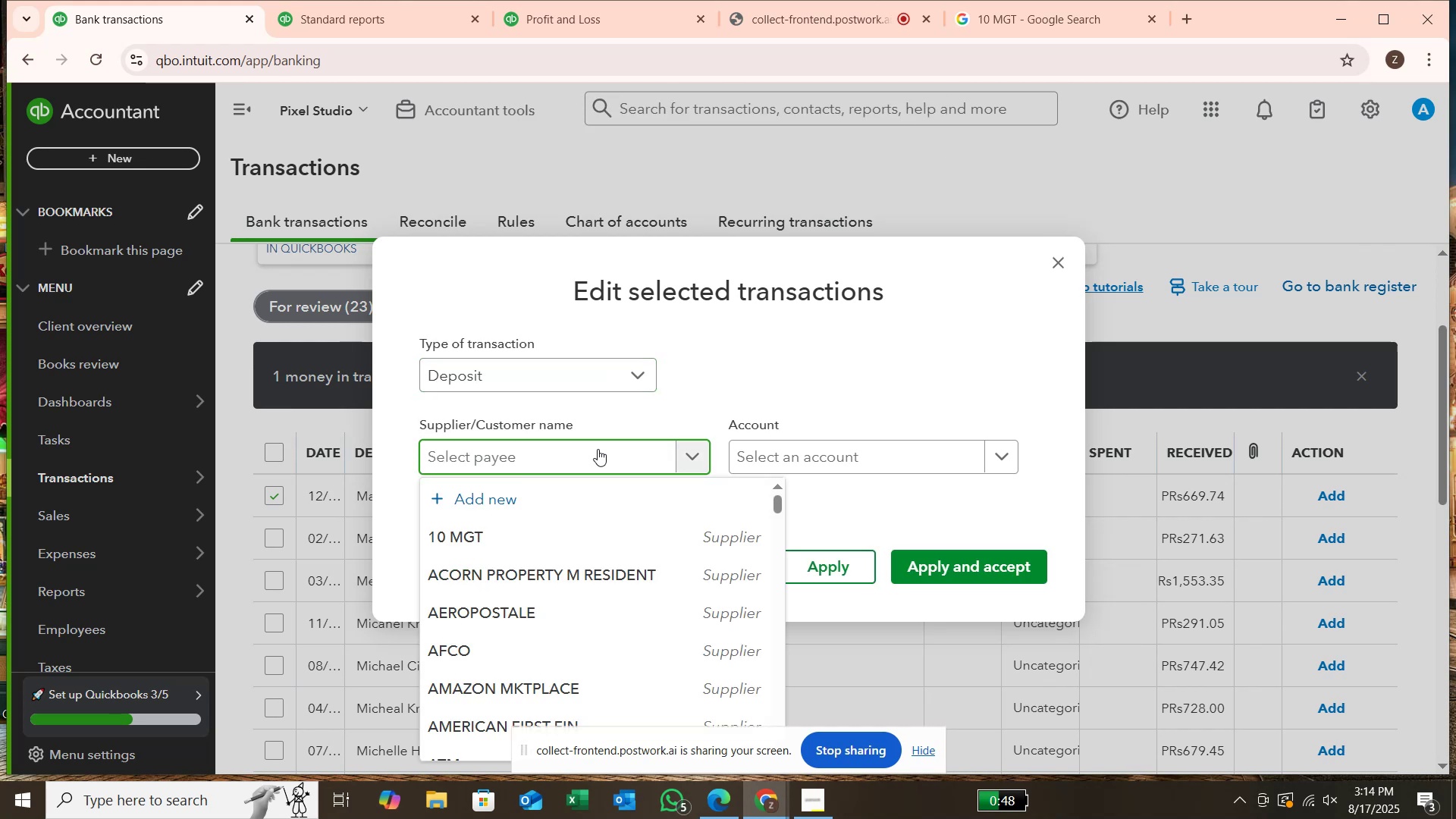 
type(RICCIO)
 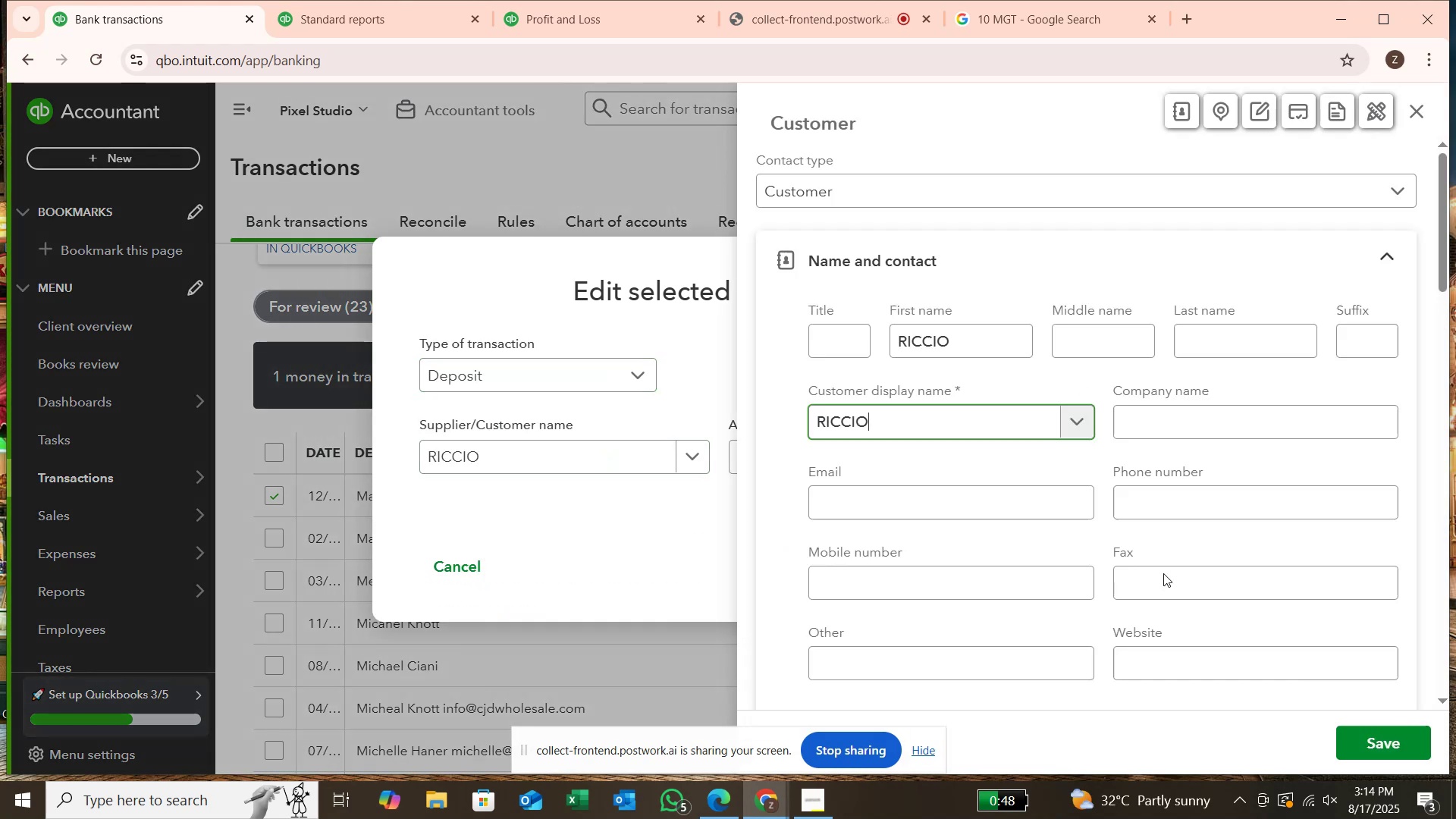 
left_click([1407, 747])
 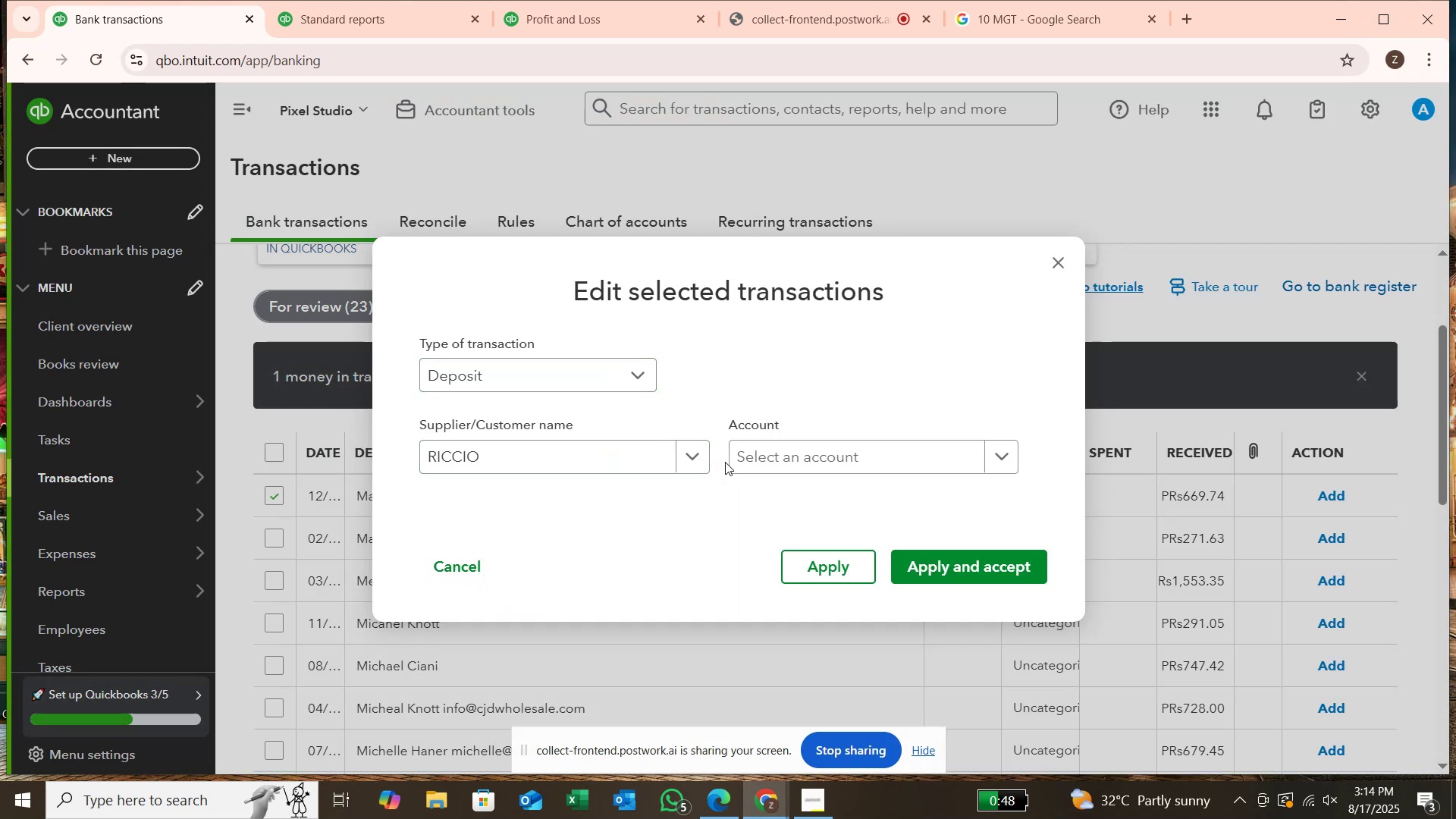 
left_click([733, 456])
 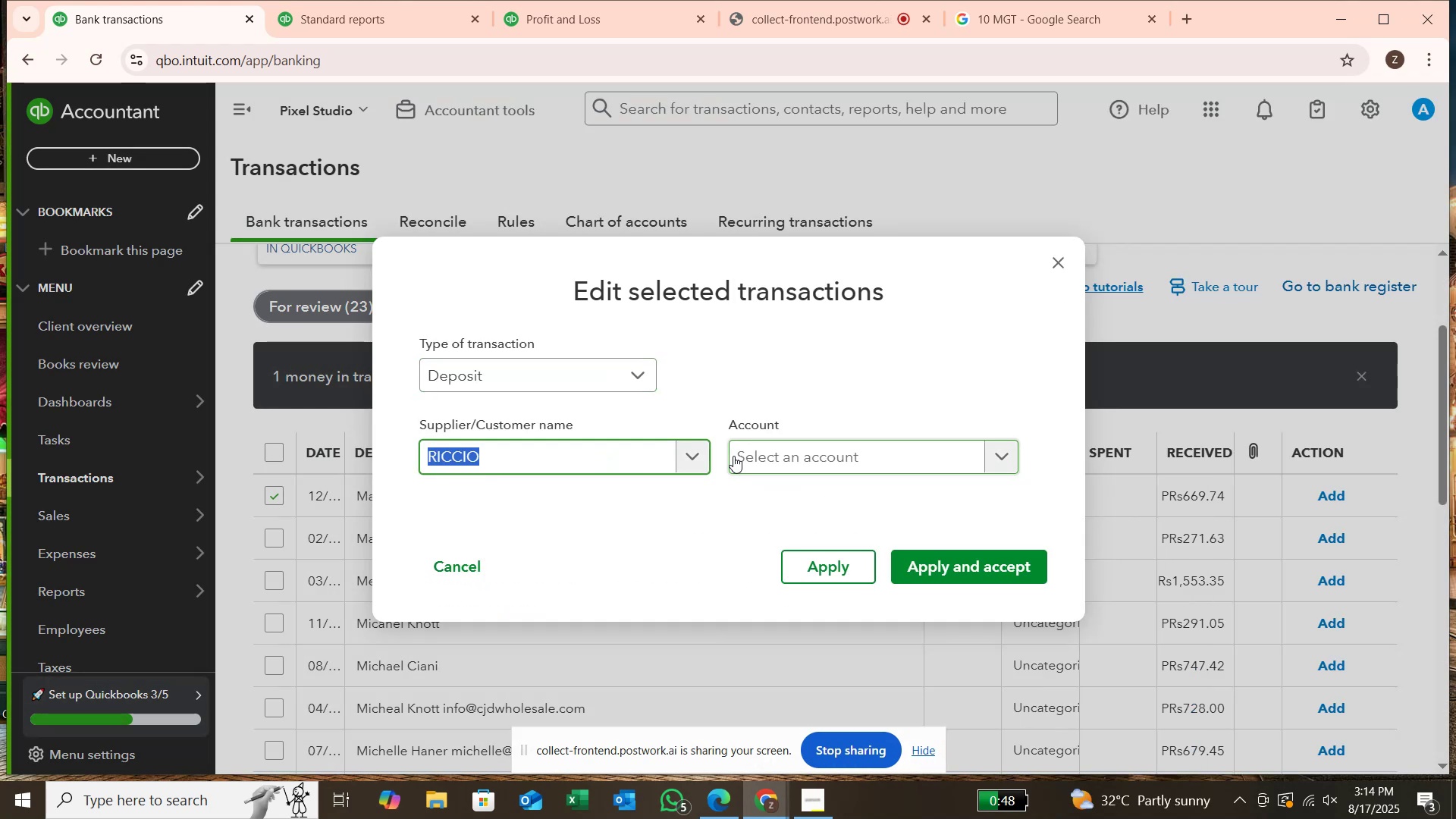 
type(SER)
key(Backspace)
key(Backspace)
key(Backspace)
type(RI)
 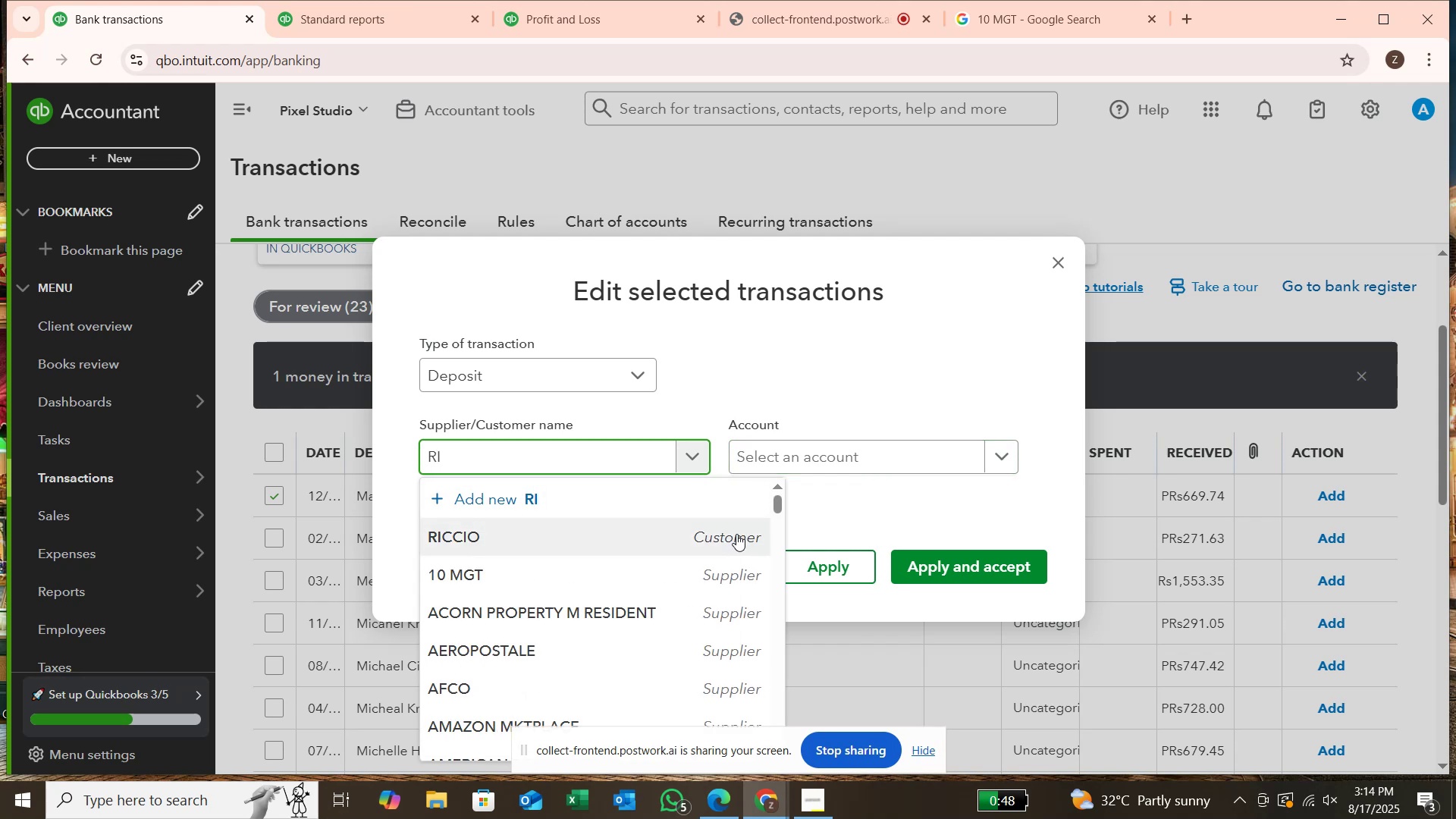 
left_click([736, 534])
 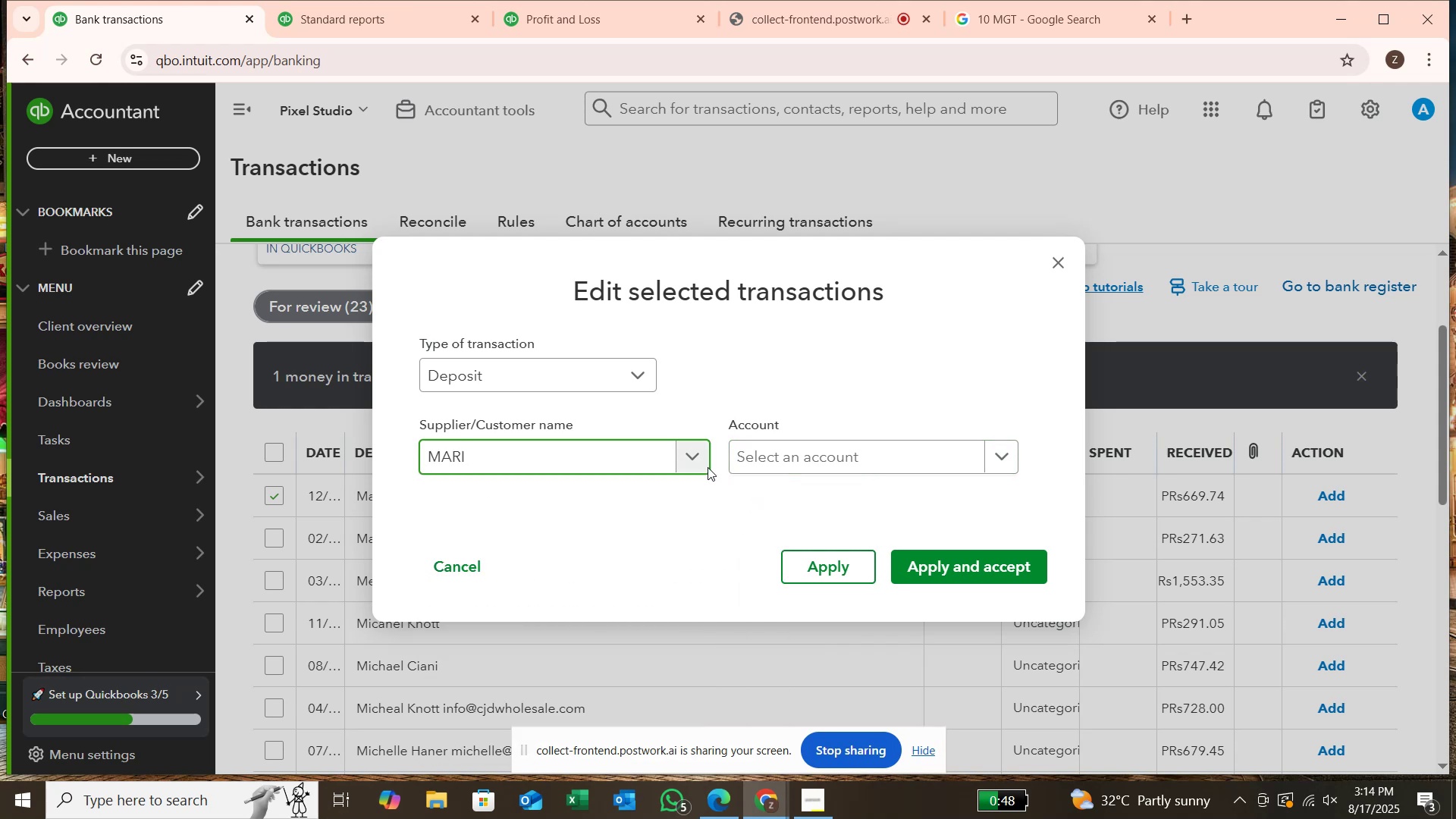 
left_click([699, 466])
 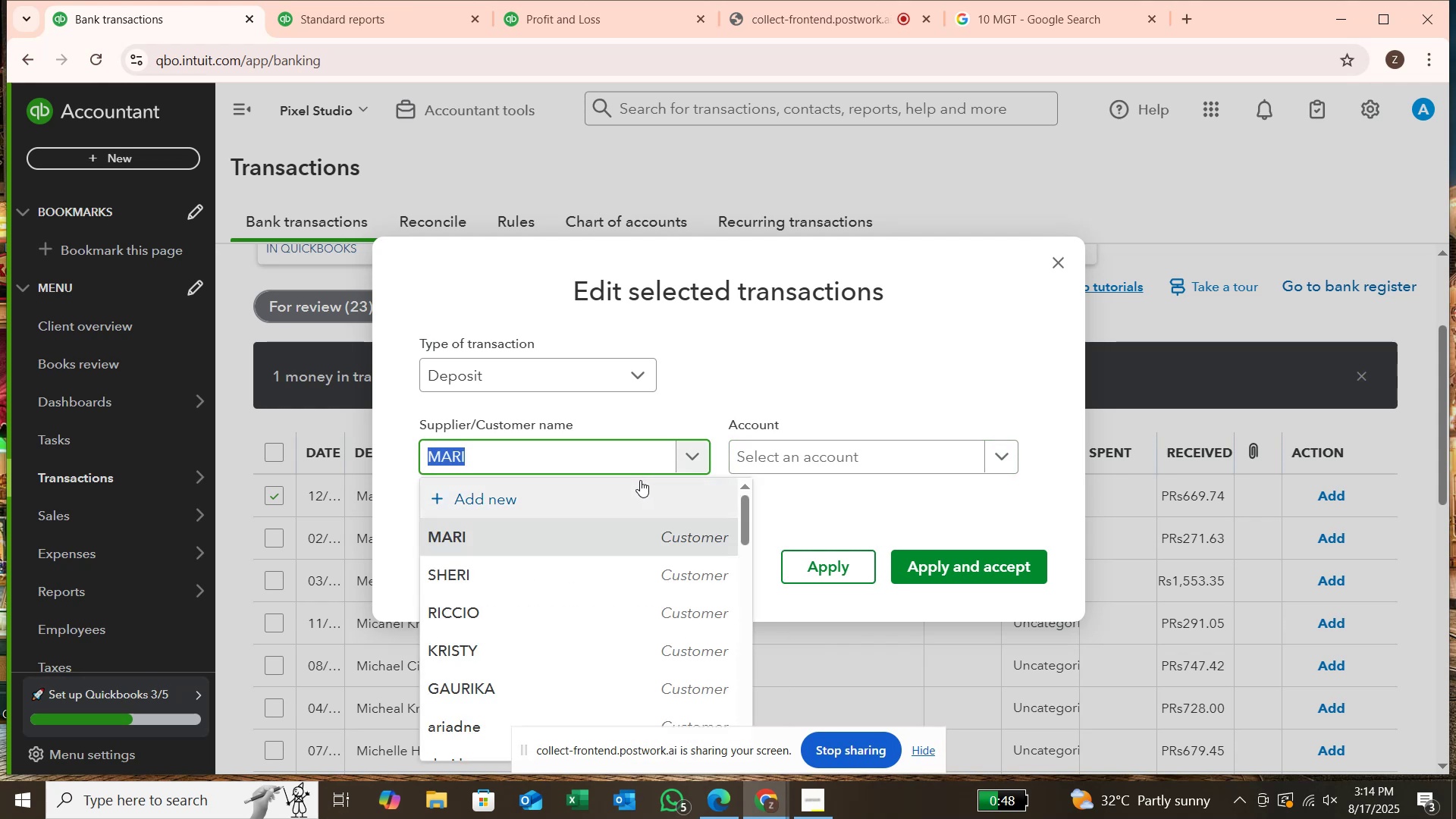 
key(Backspace)
key(Backspace)
key(Backspace)
type(RI)
 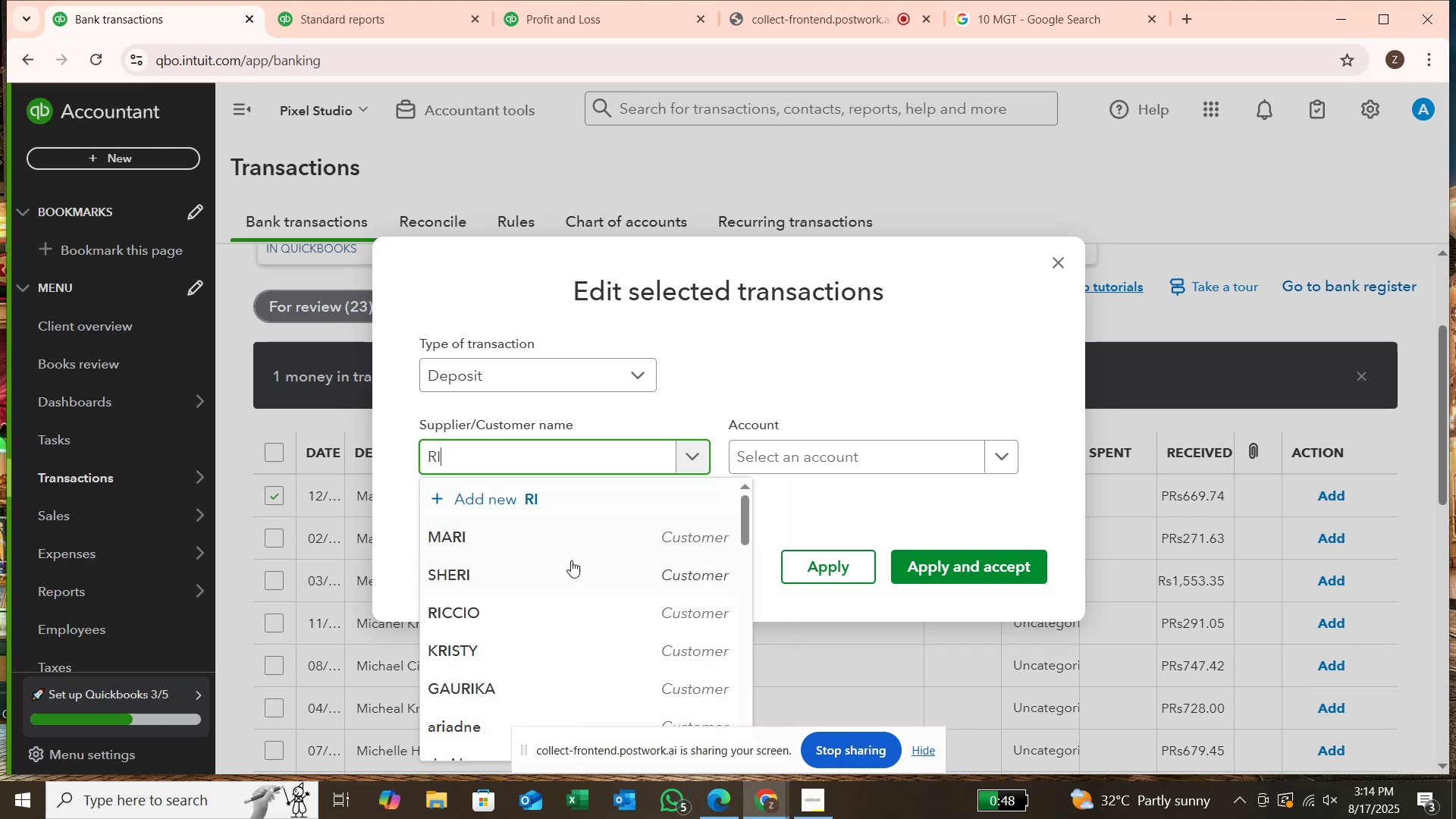 
left_click([582, 605])
 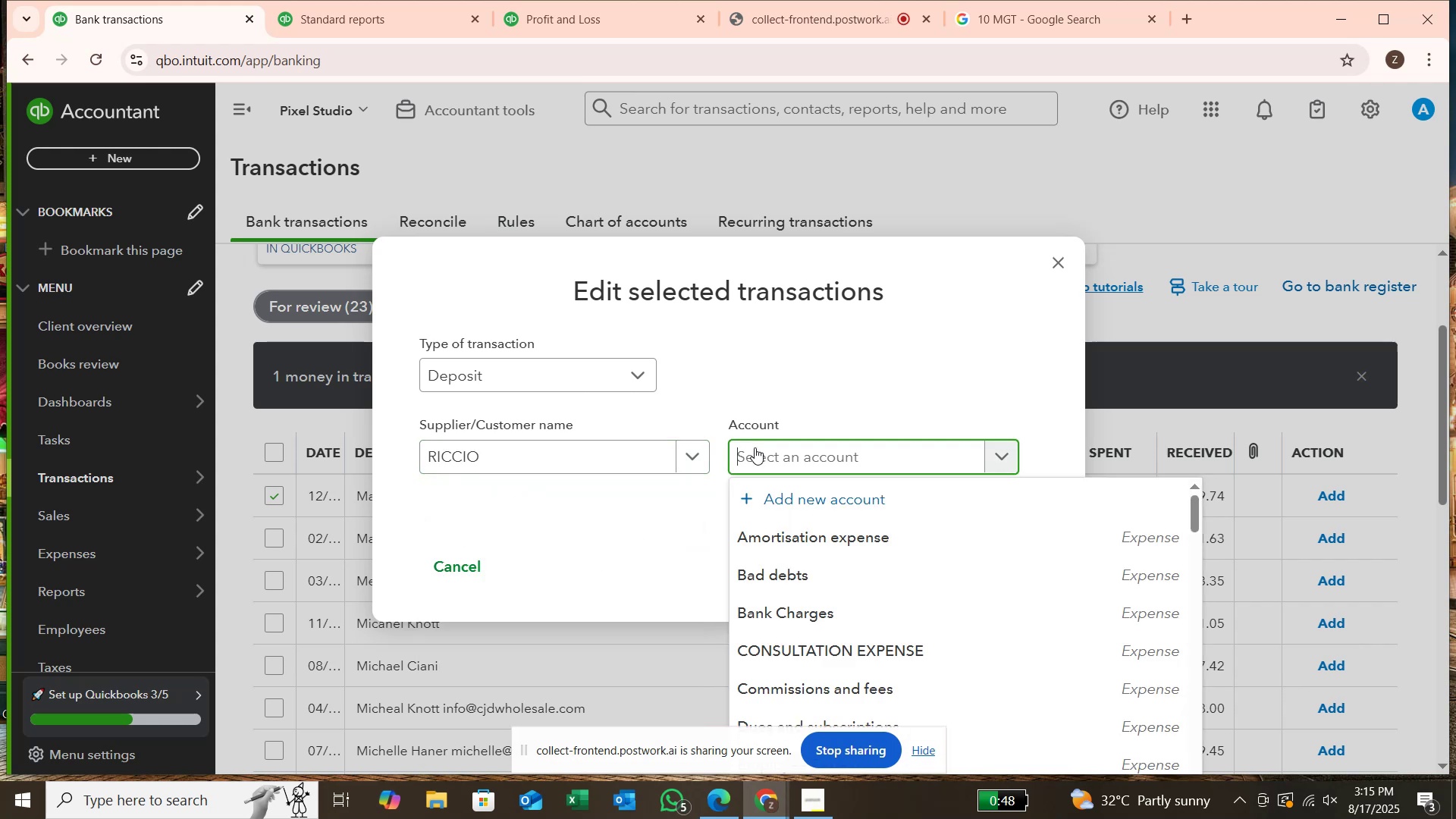 
type(SER)
 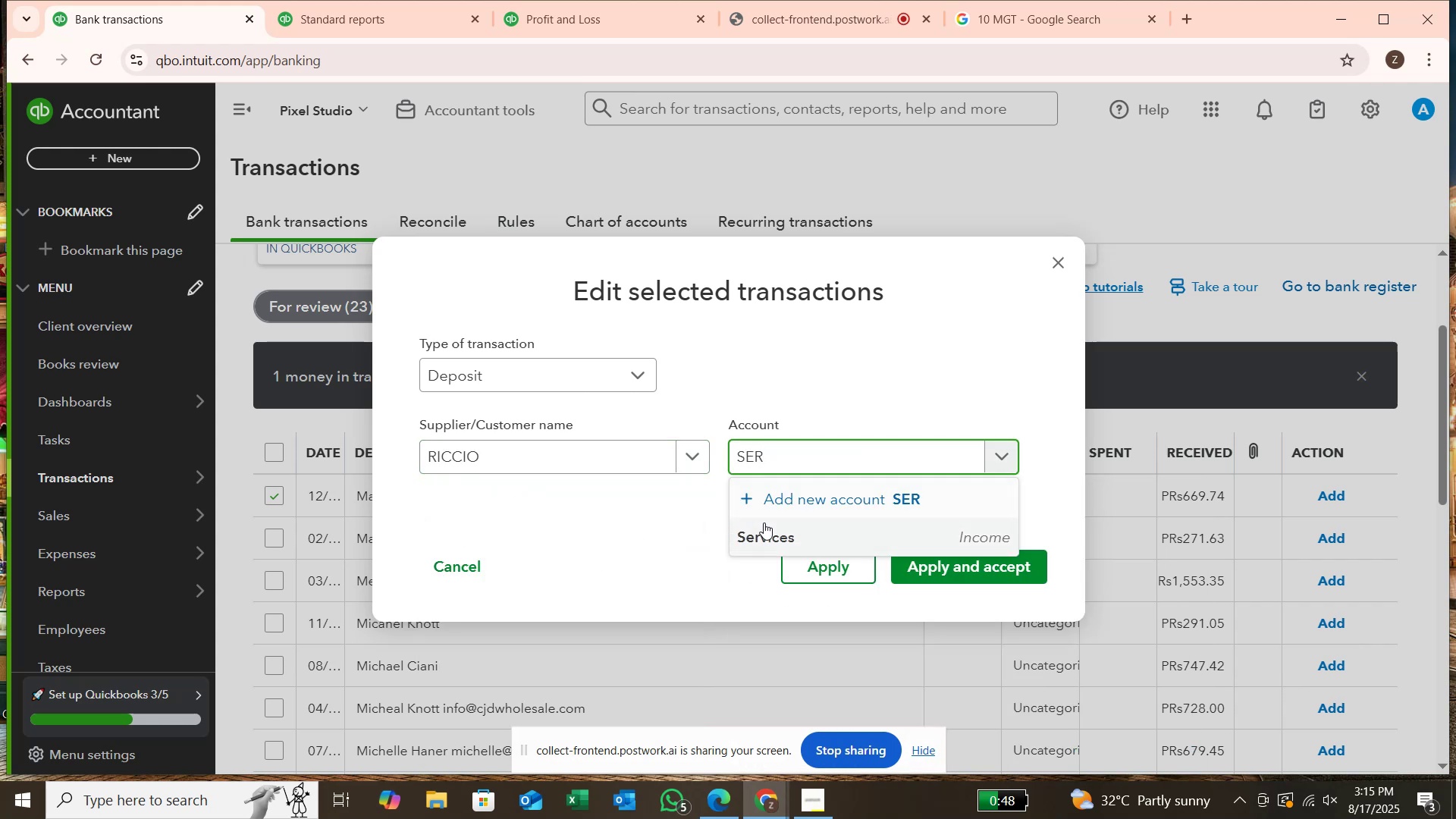 
left_click([765, 524])
 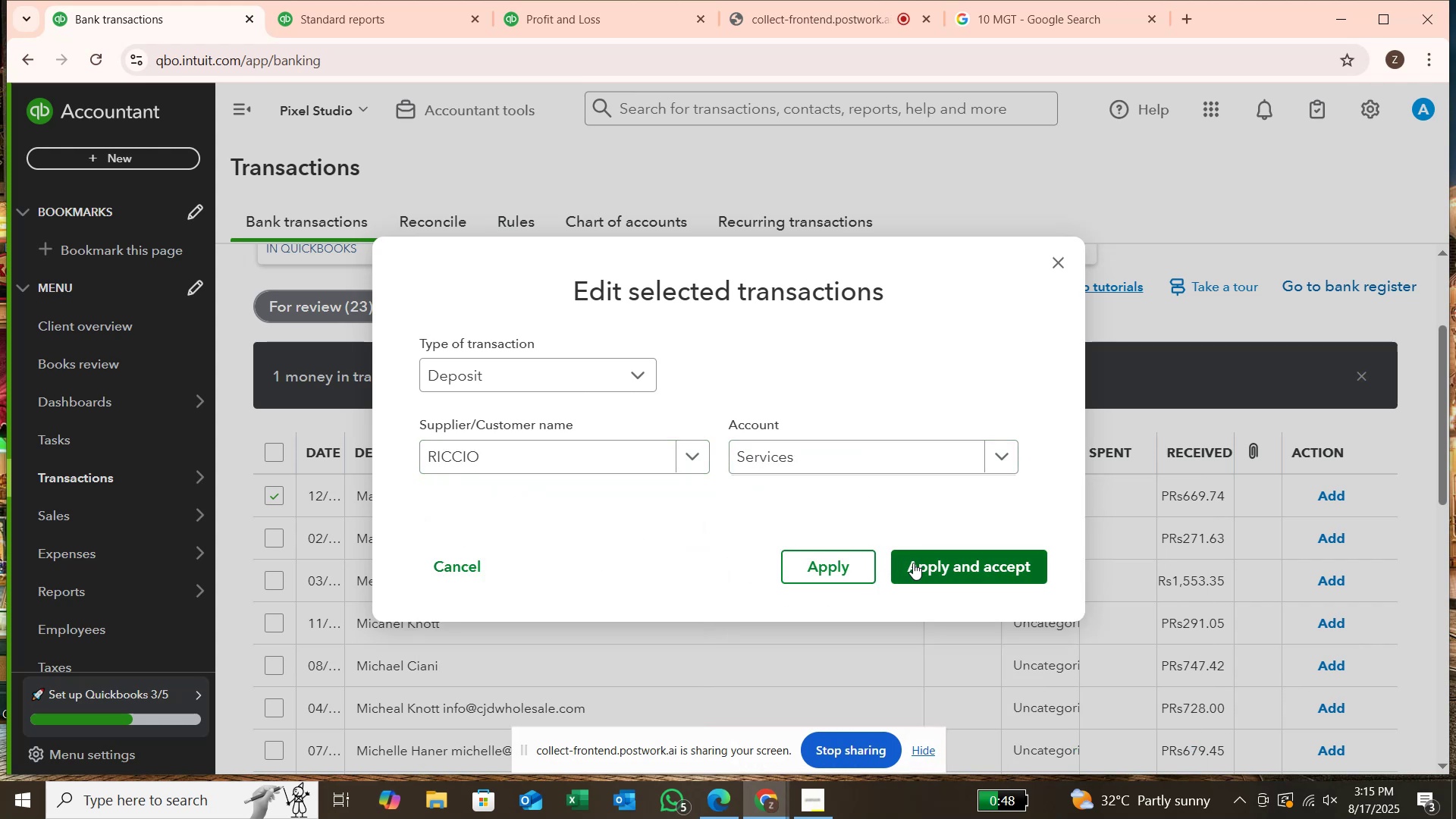 
left_click([916, 564])
 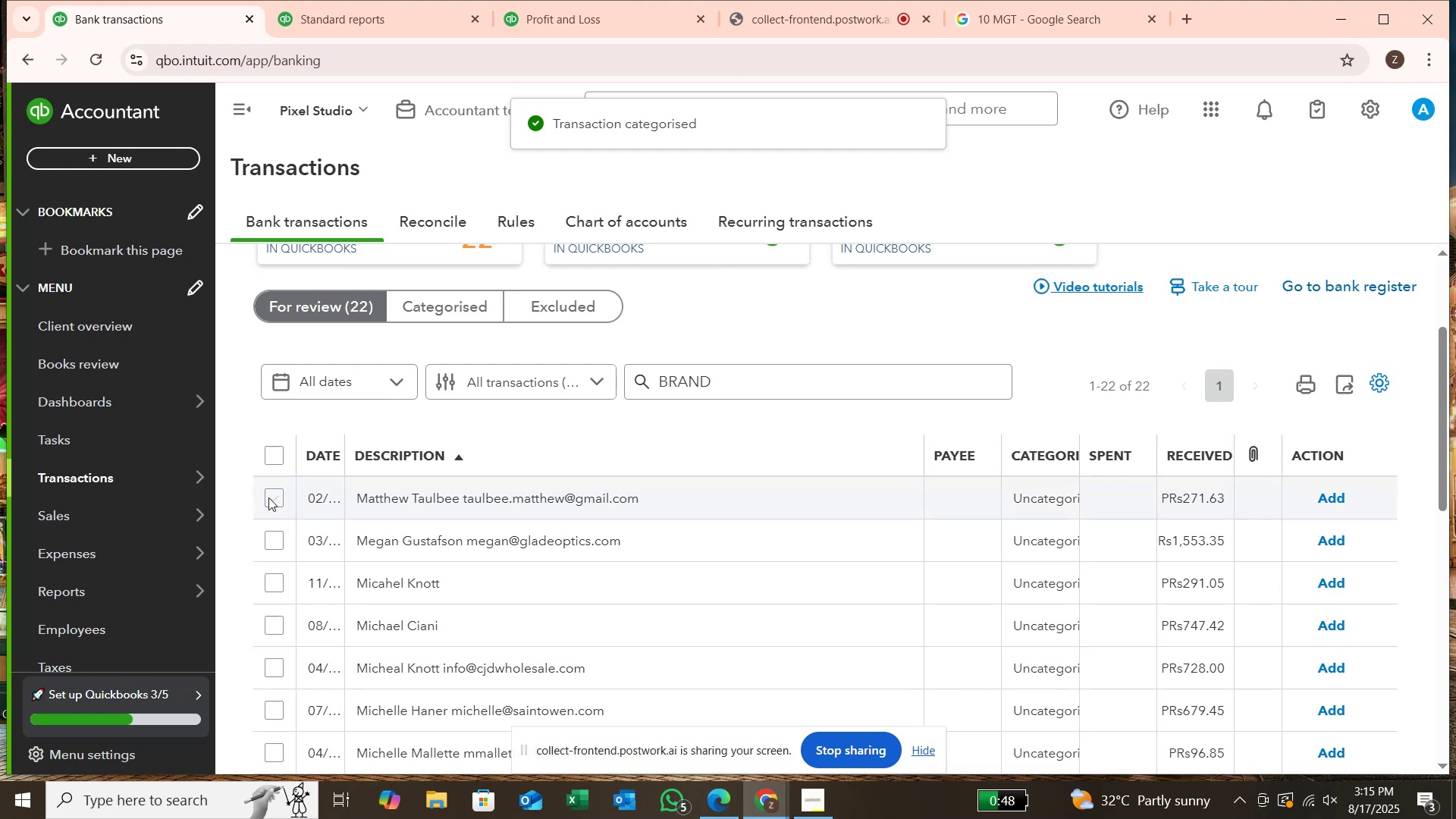 
wait(5.98)
 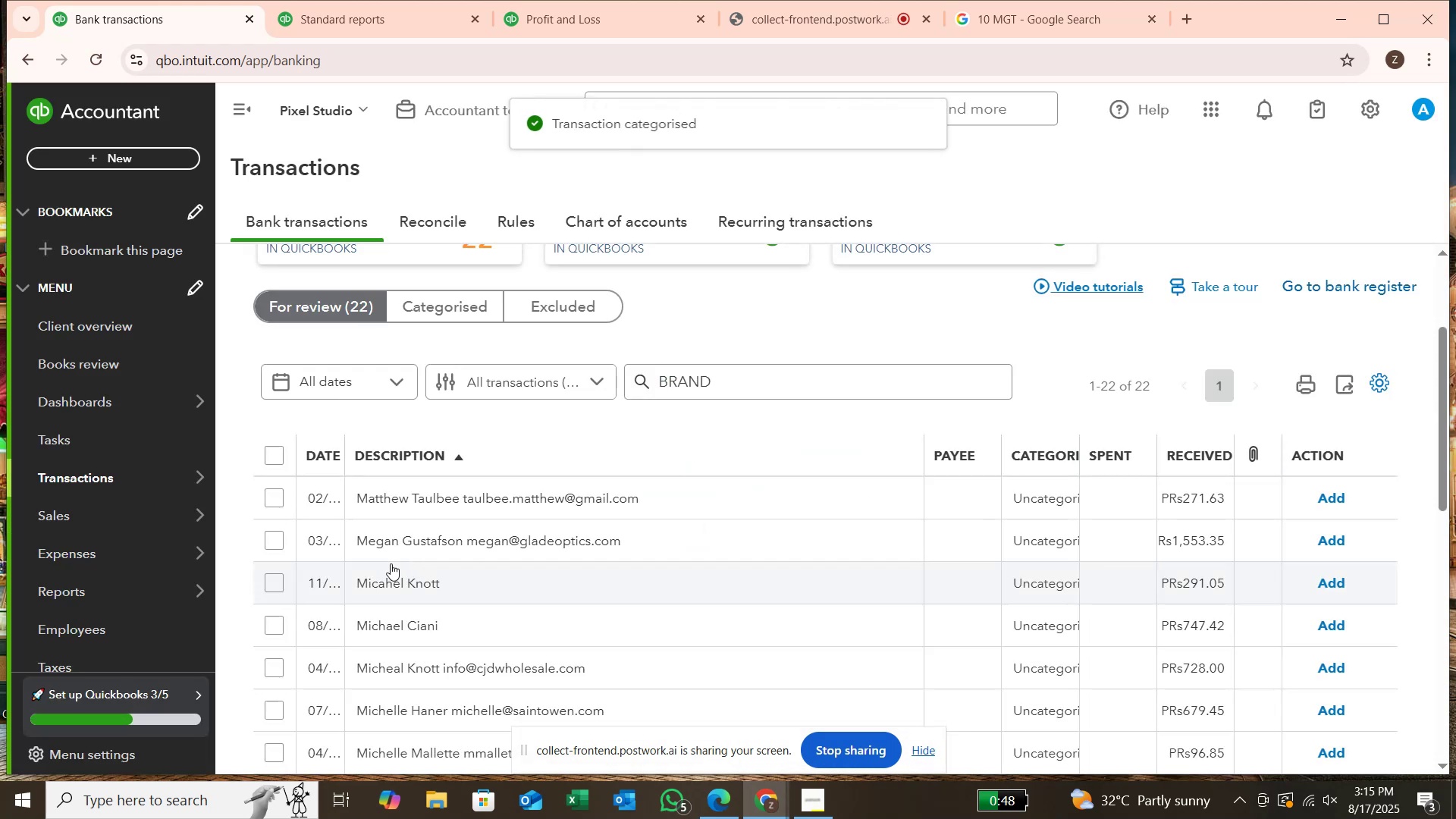 
left_click([700, 370])
 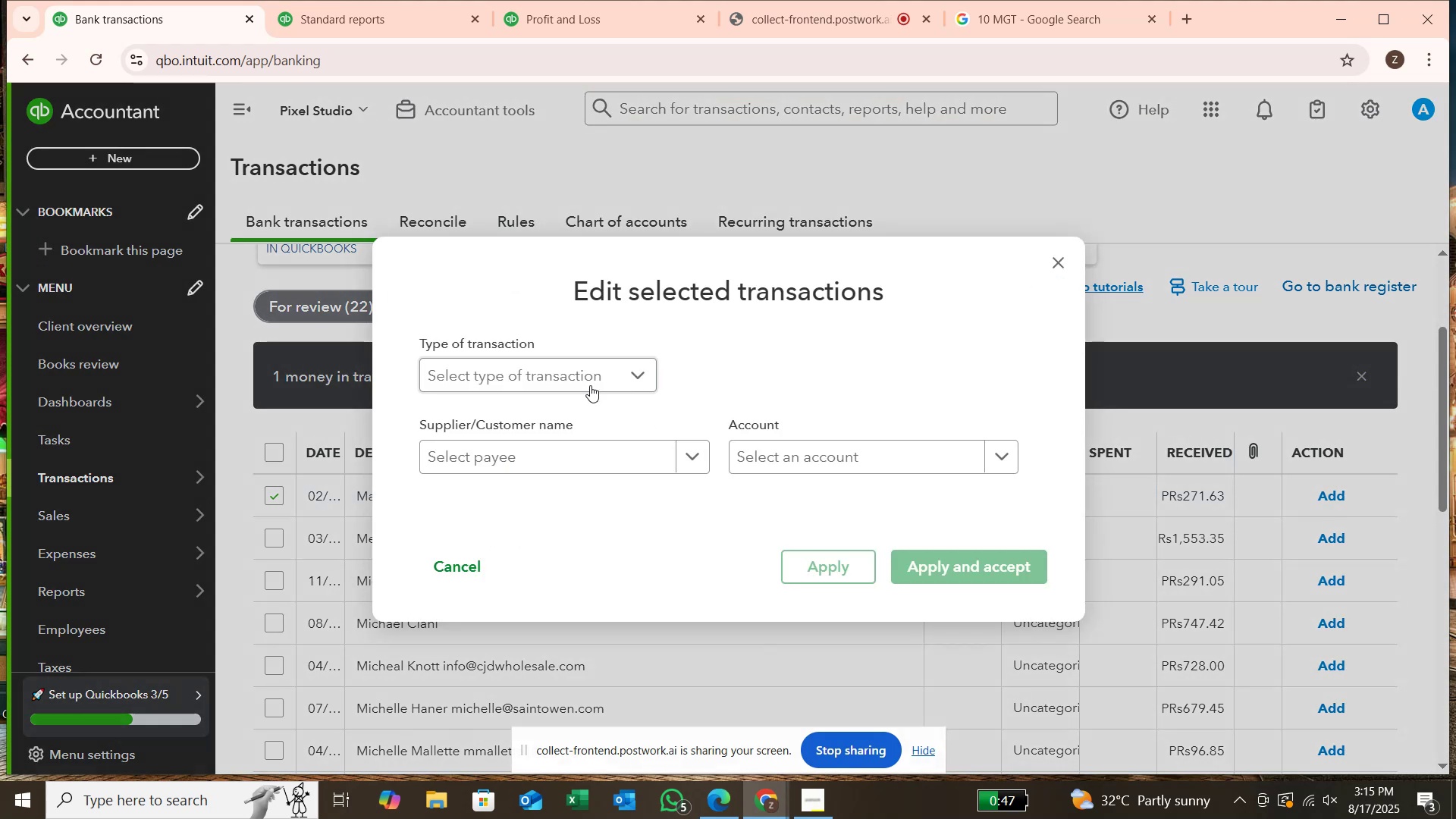 
left_click([589, 384])
 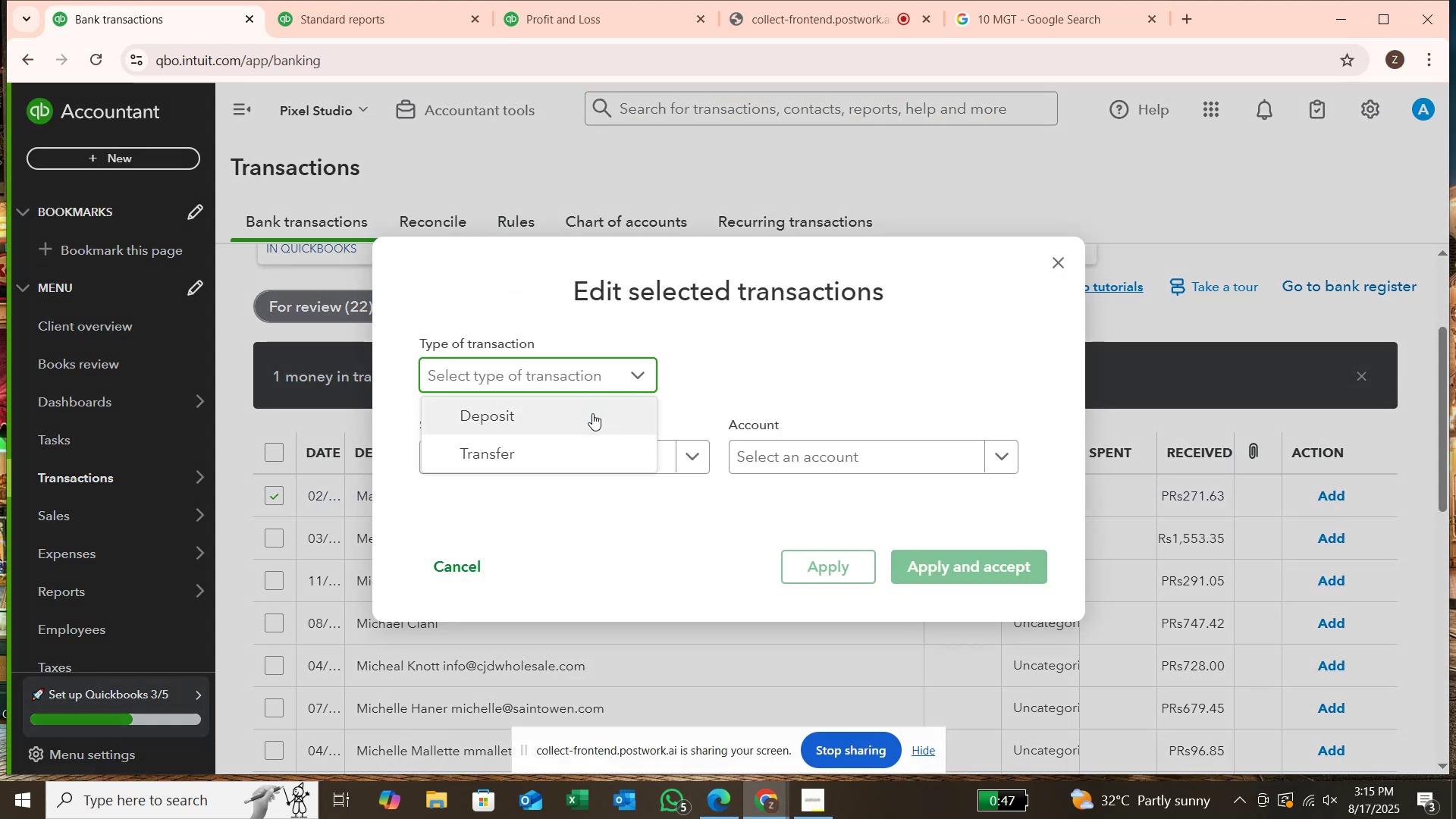 
left_click([592, 413])
 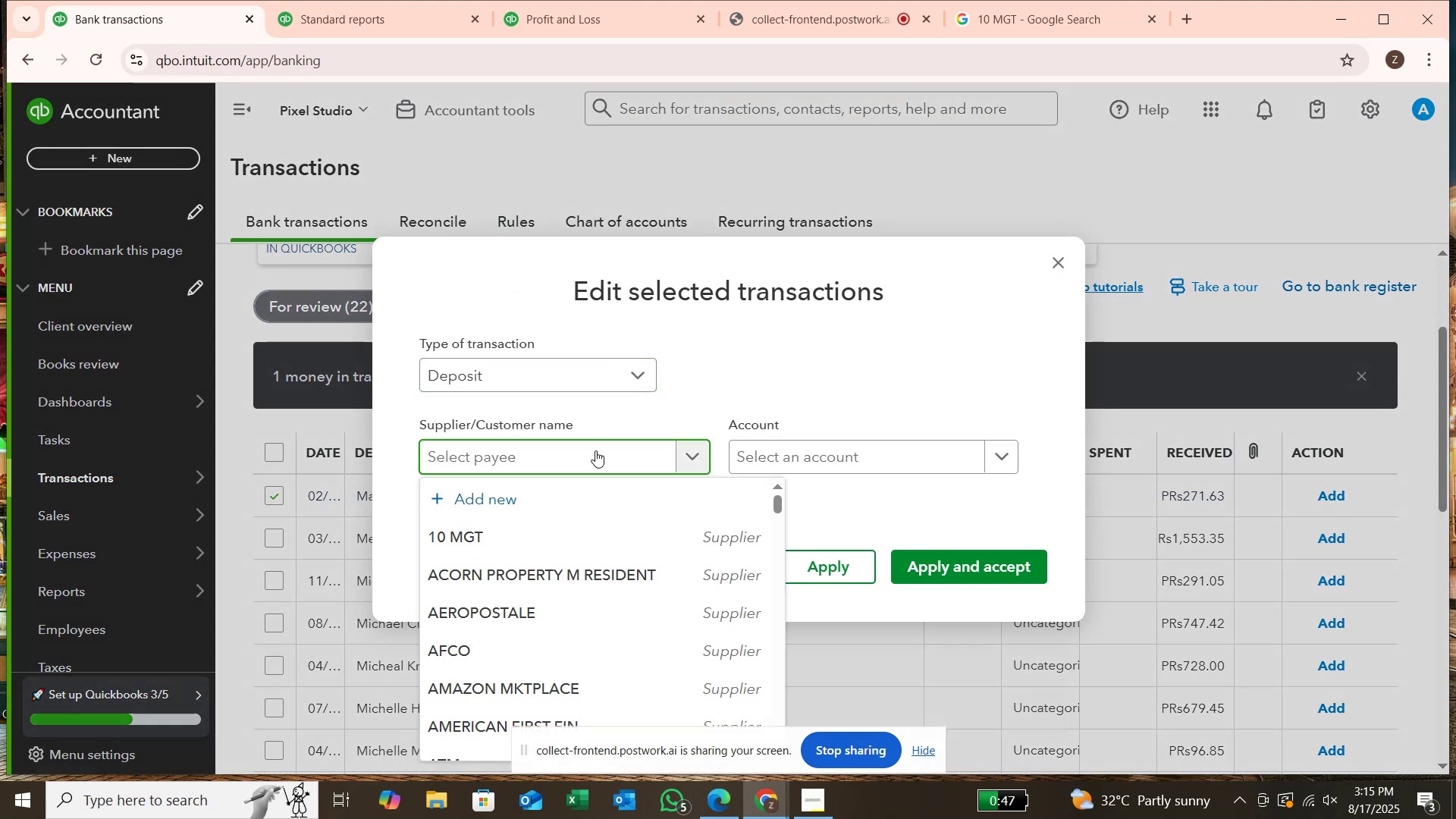 
type(MATHEW)
 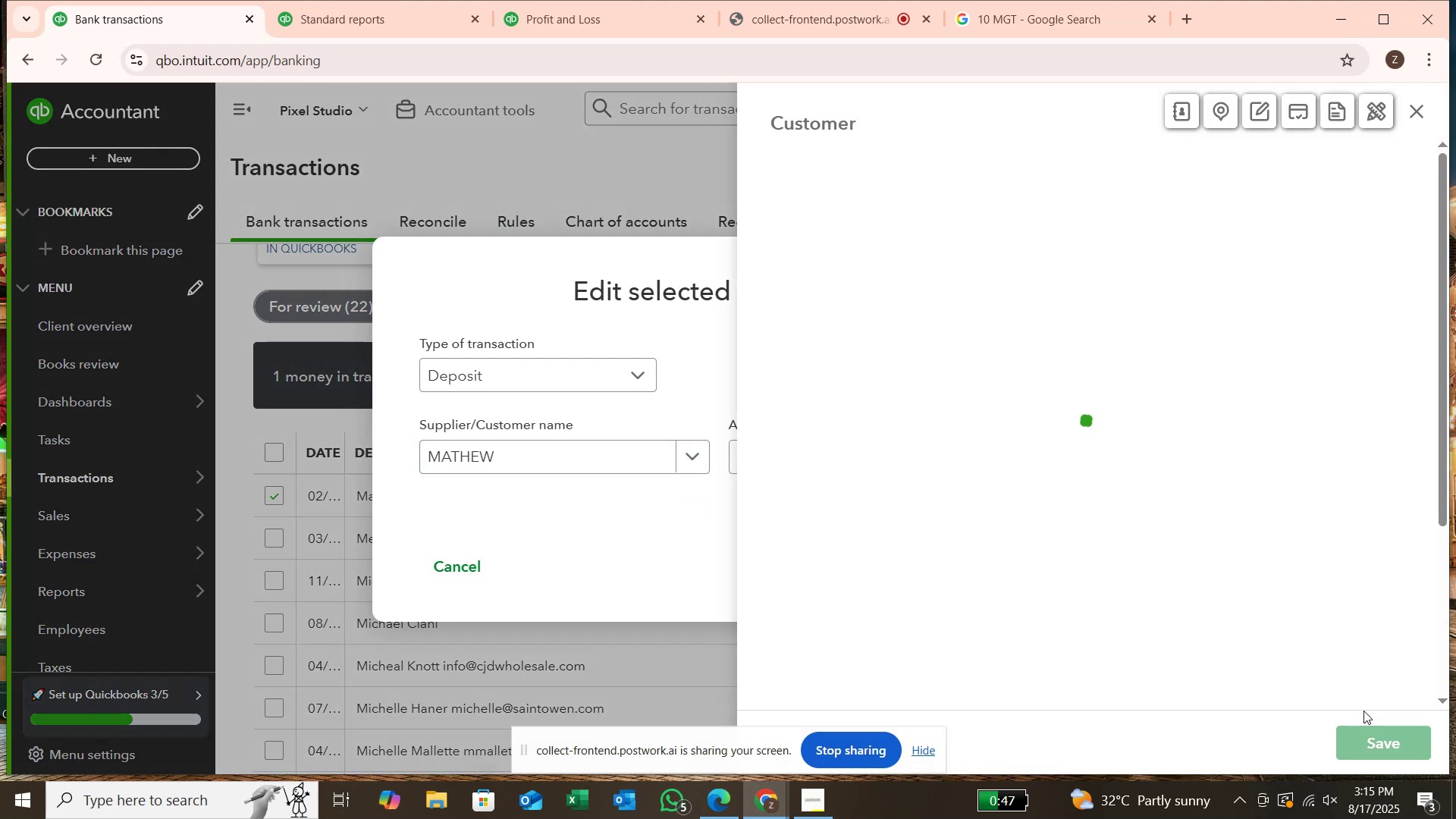 
left_click([1401, 743])
 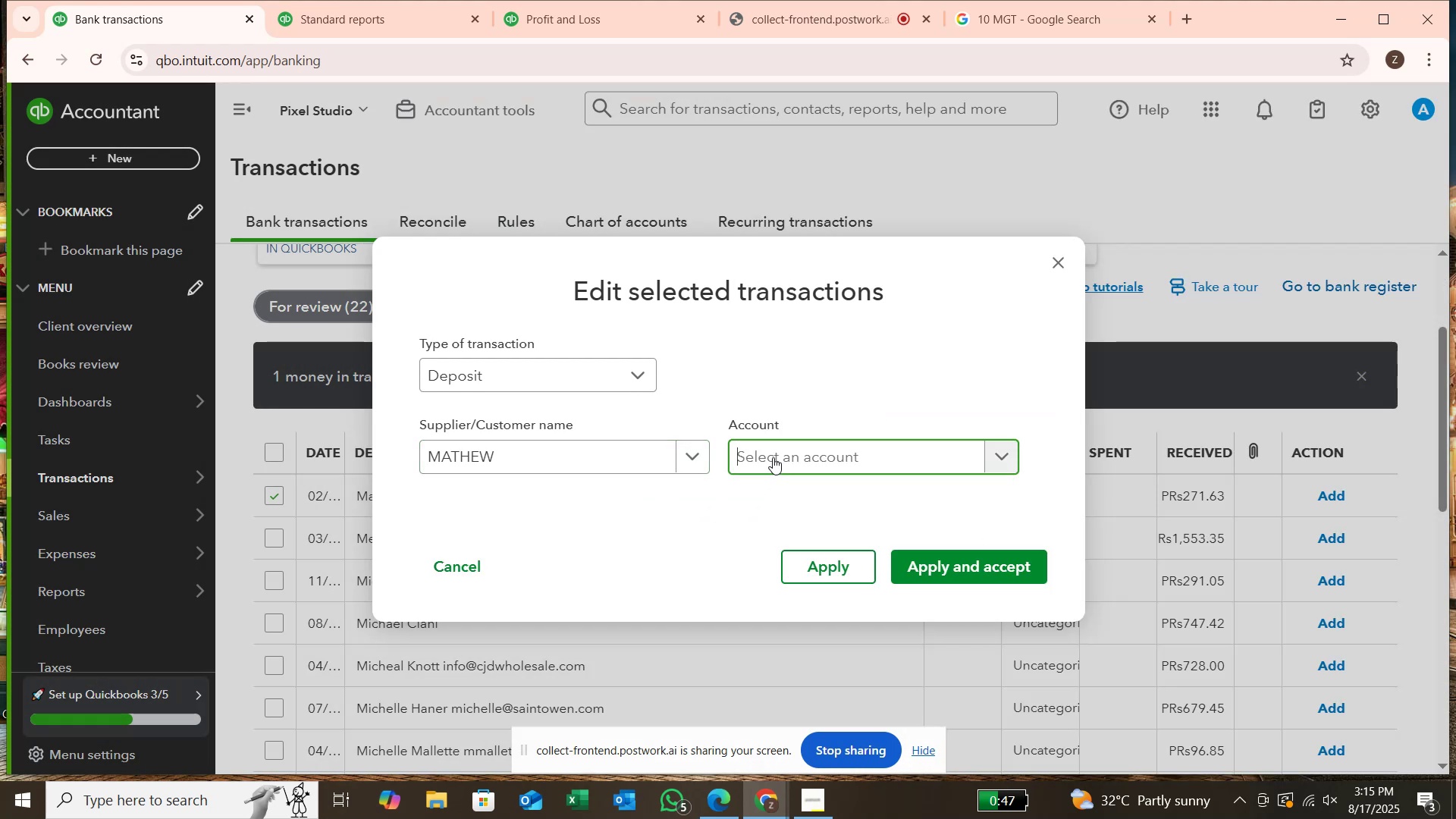 
type(SER)
key(Backspace)
key(Backspace)
key(Backspace)
 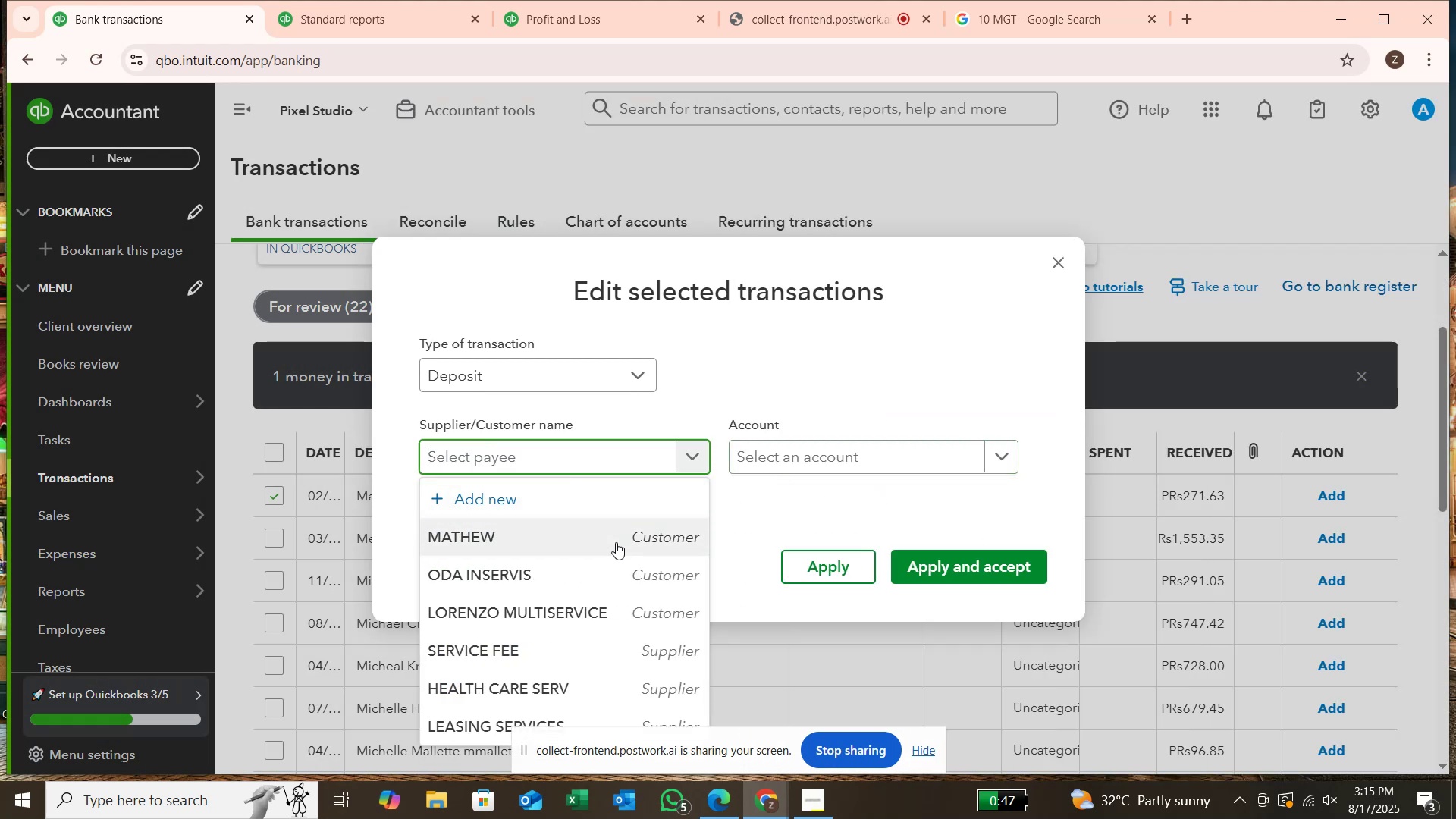 
left_click([616, 542])
 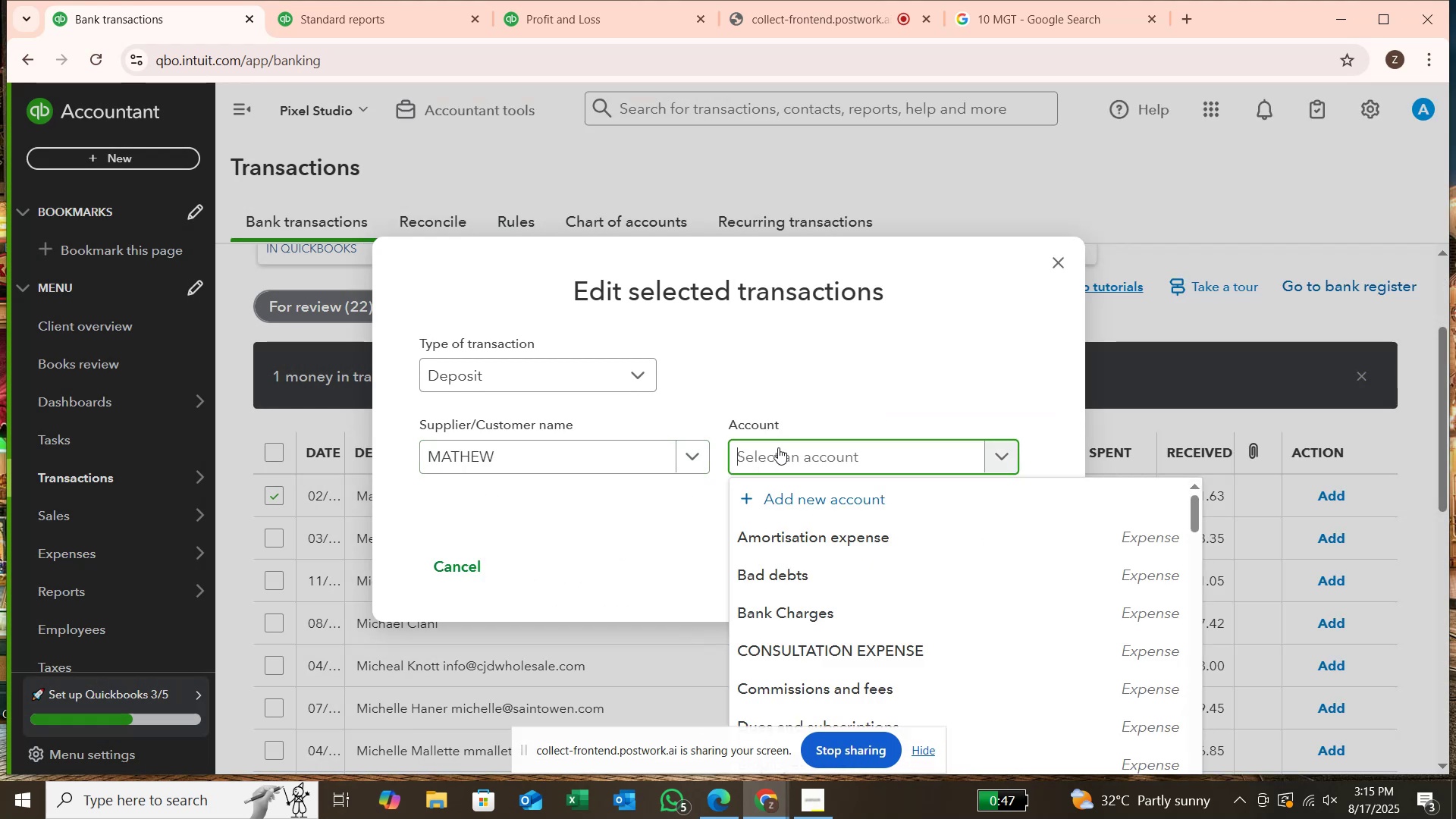 
type(SER)
 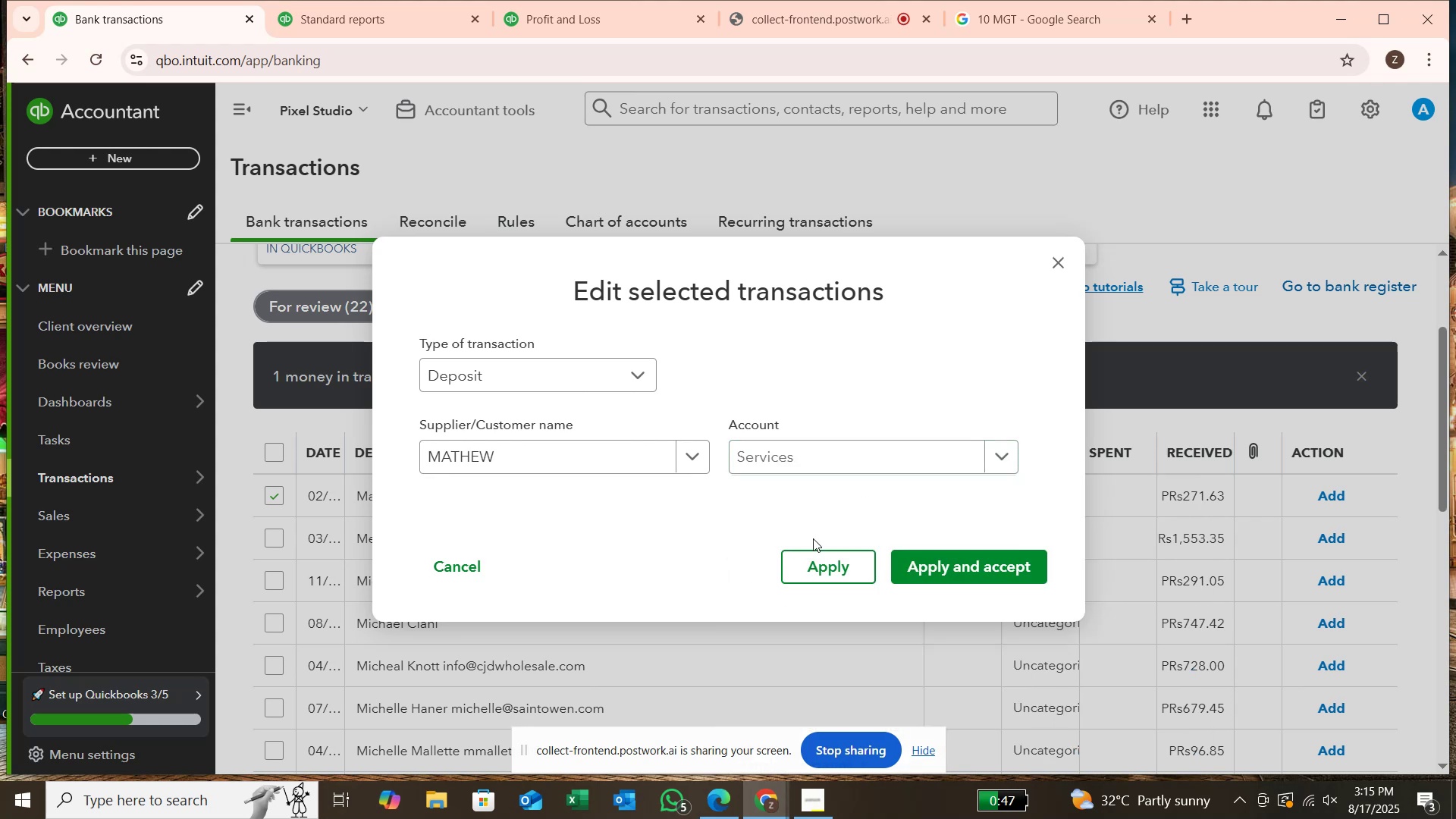 
left_click([949, 561])
 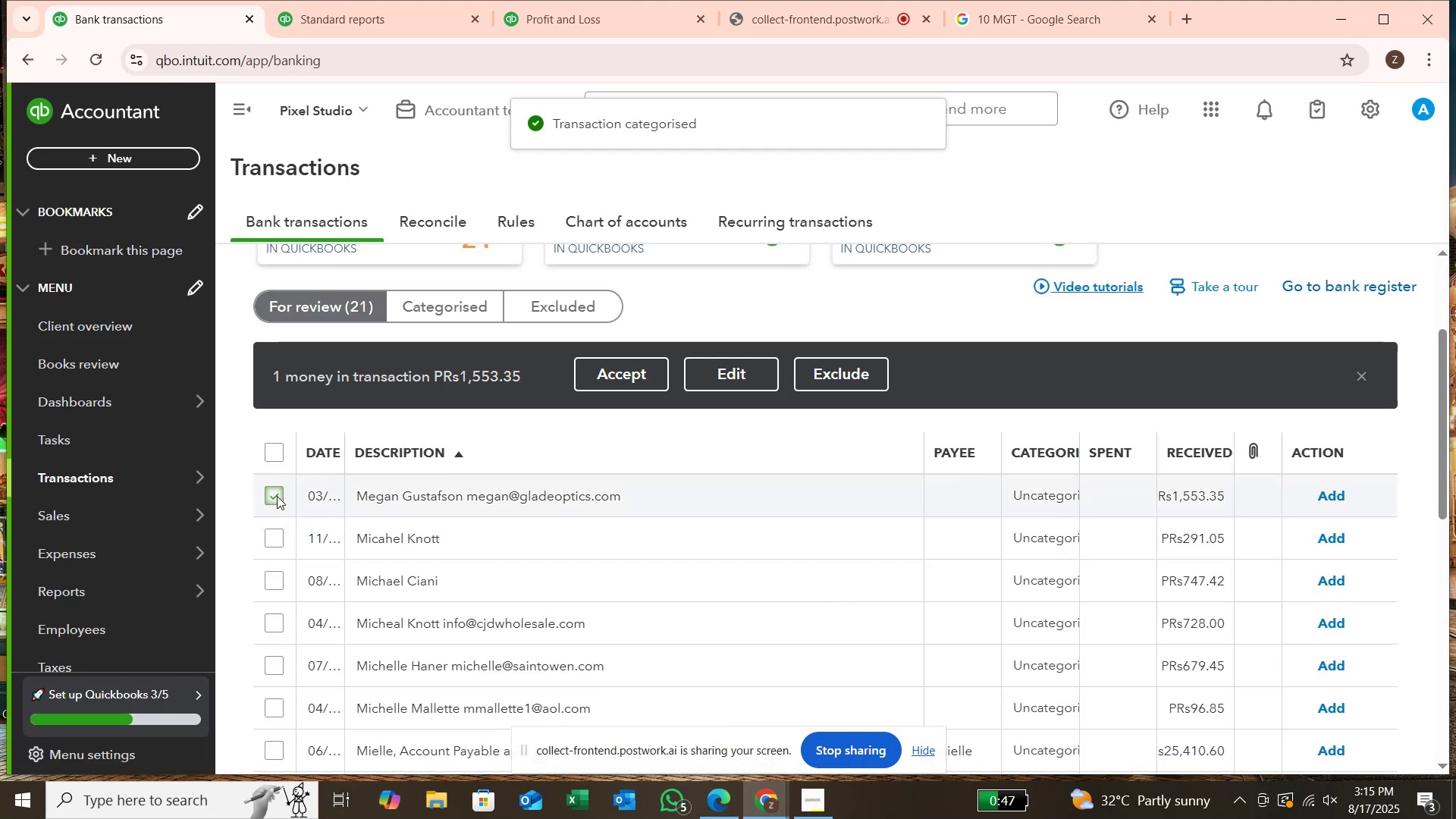 
left_click([723, 369])
 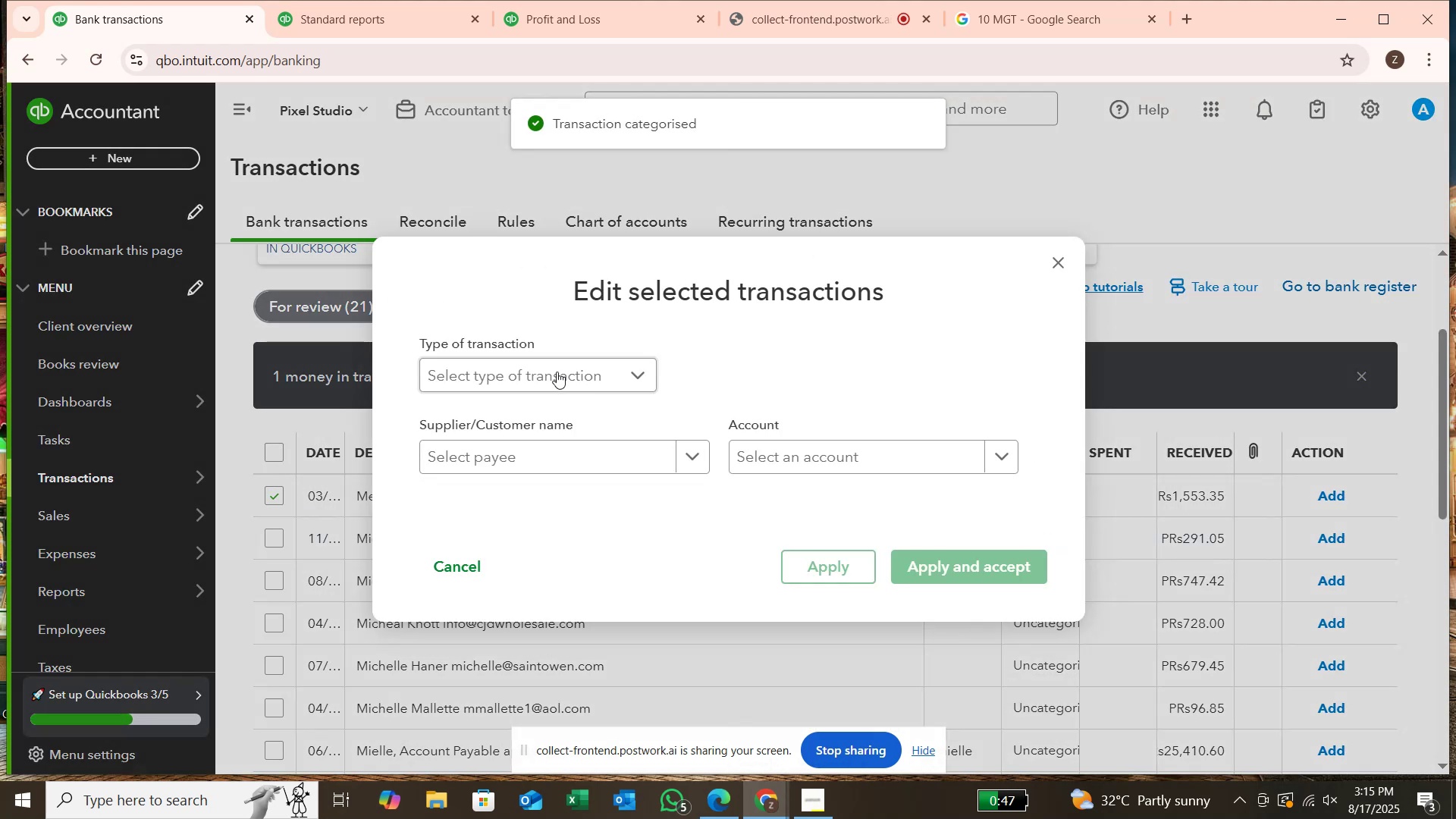 
left_click([545, 371])
 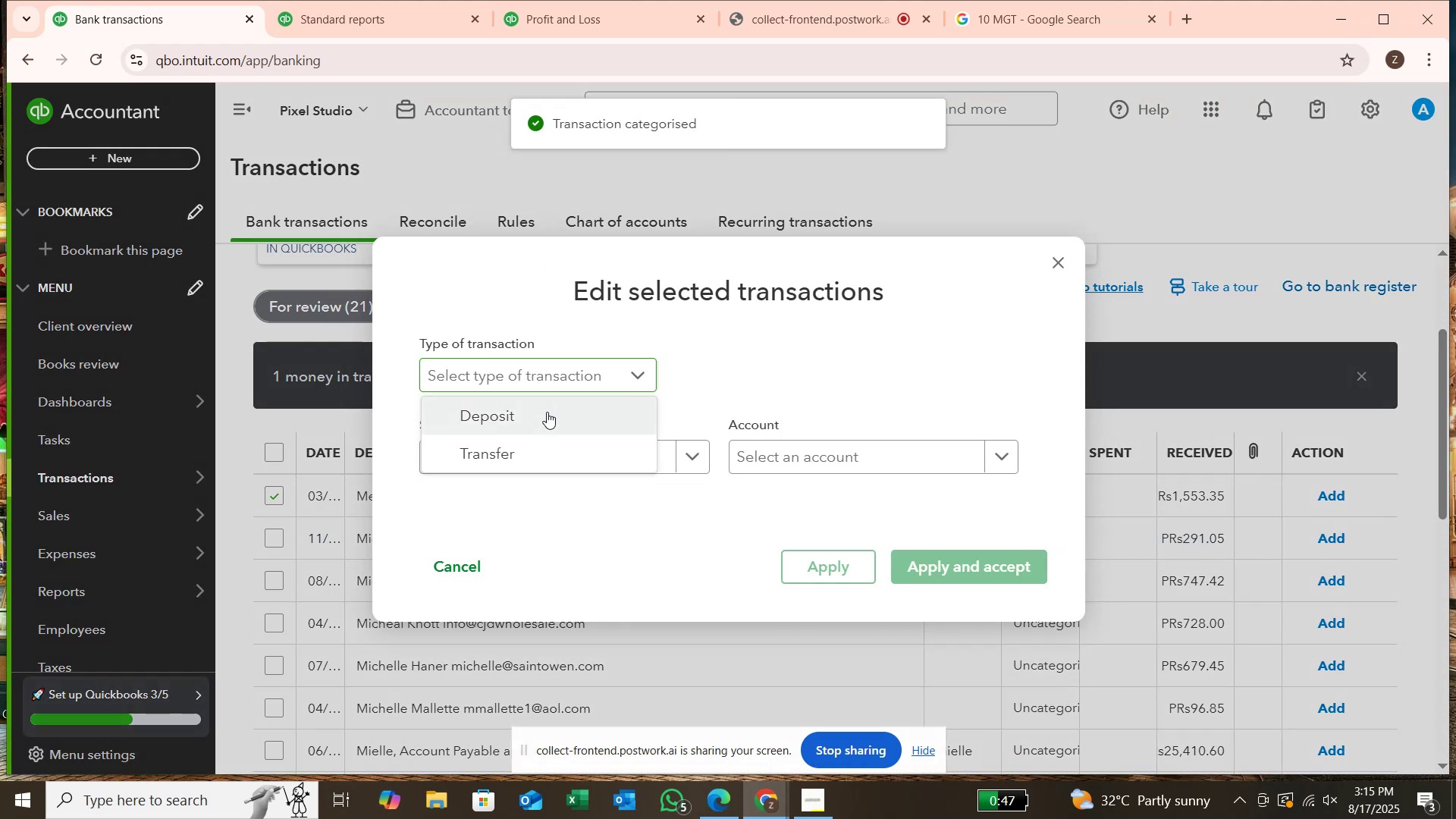 
left_click([547, 412])
 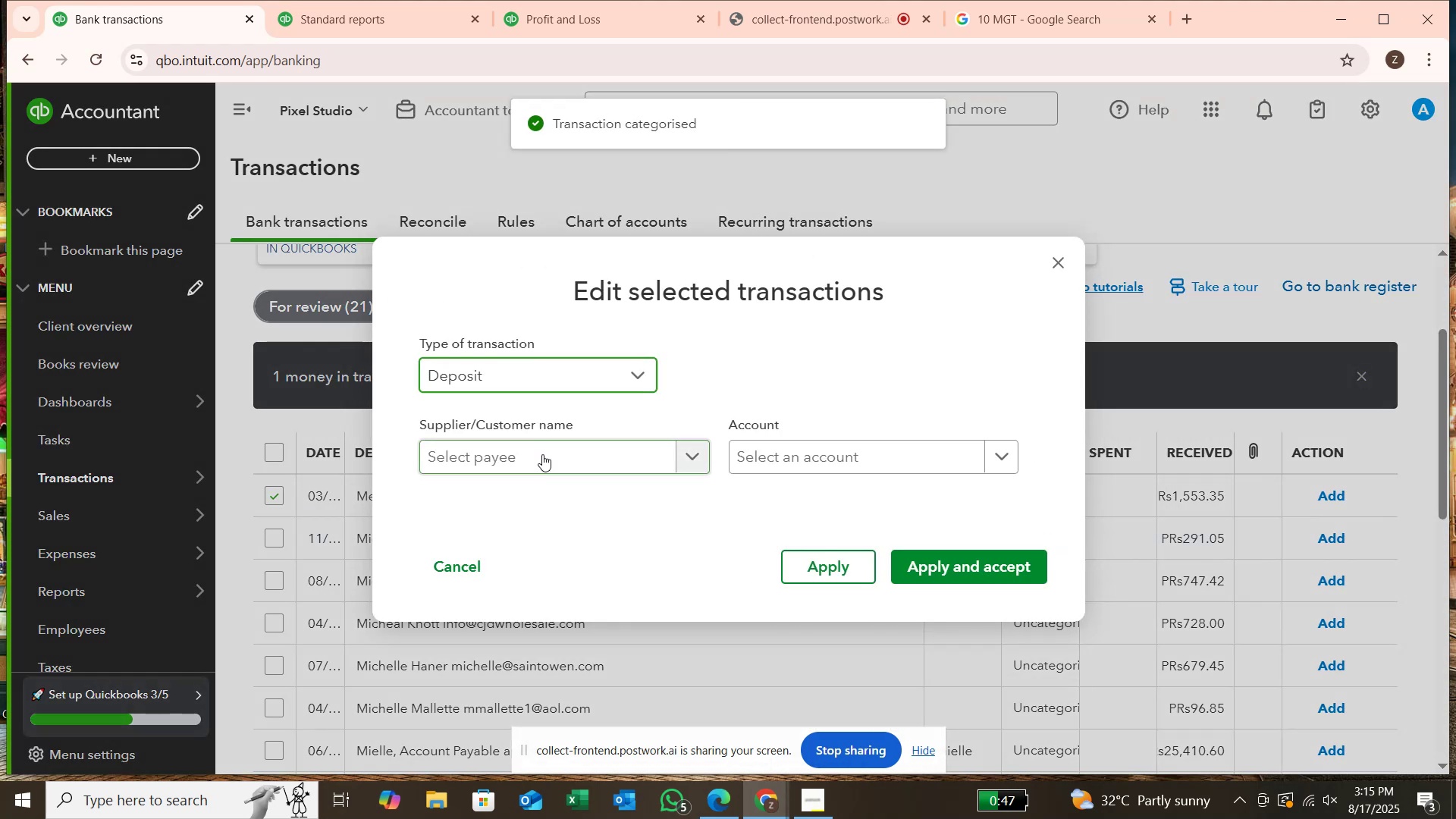 
left_click([542, 454])
 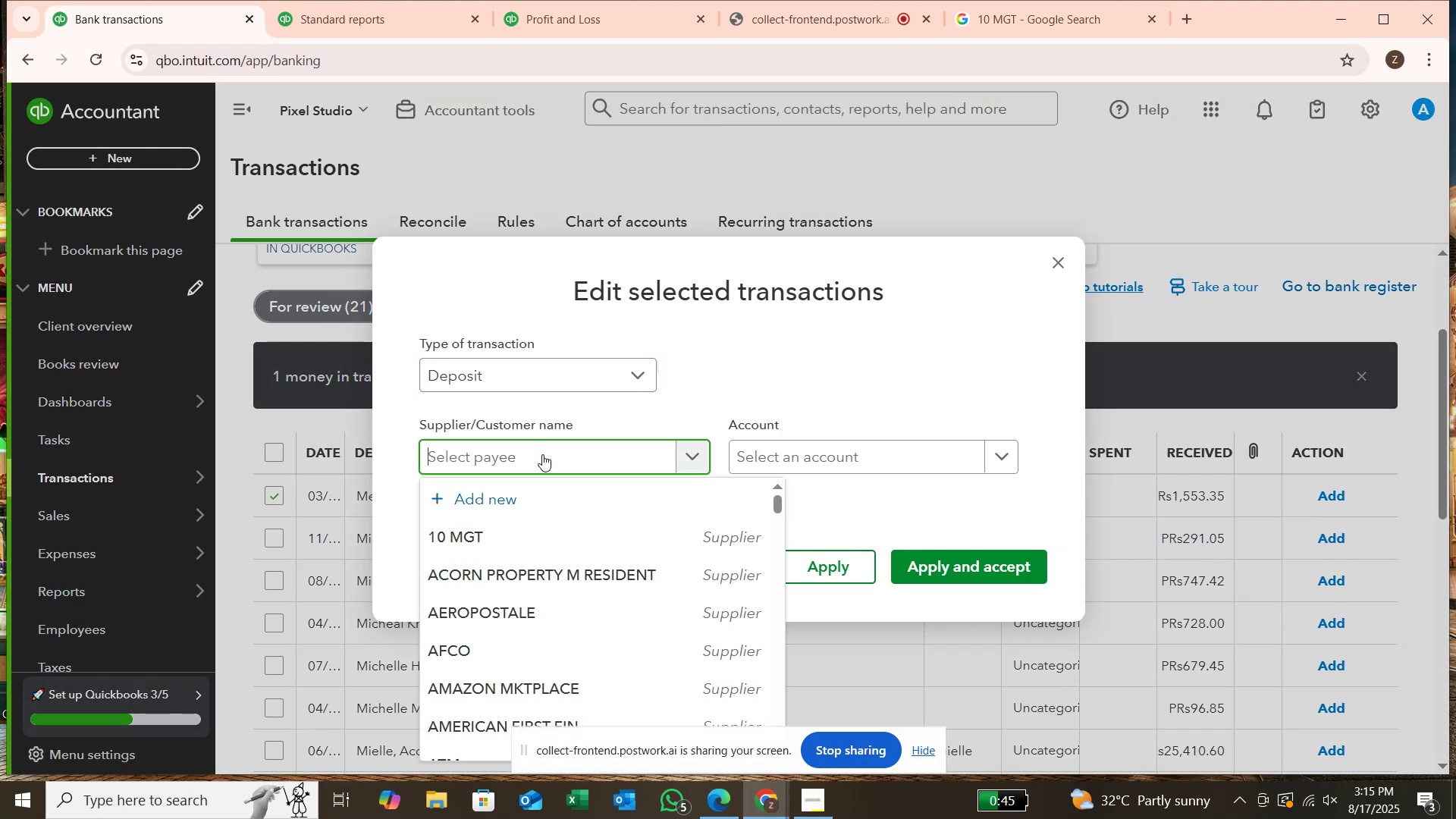 
type(MEGAN)
 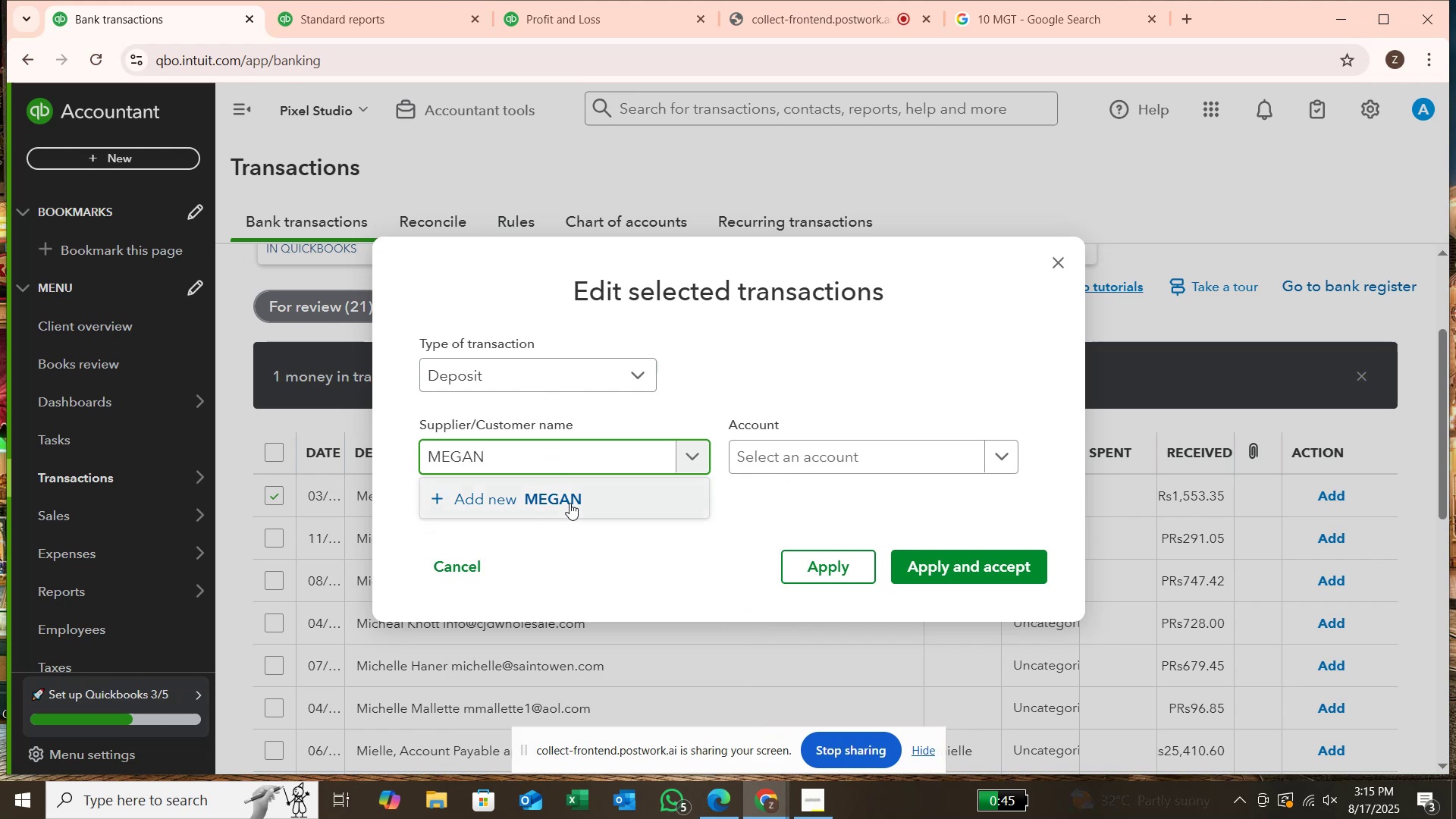 
left_click([570, 503])
 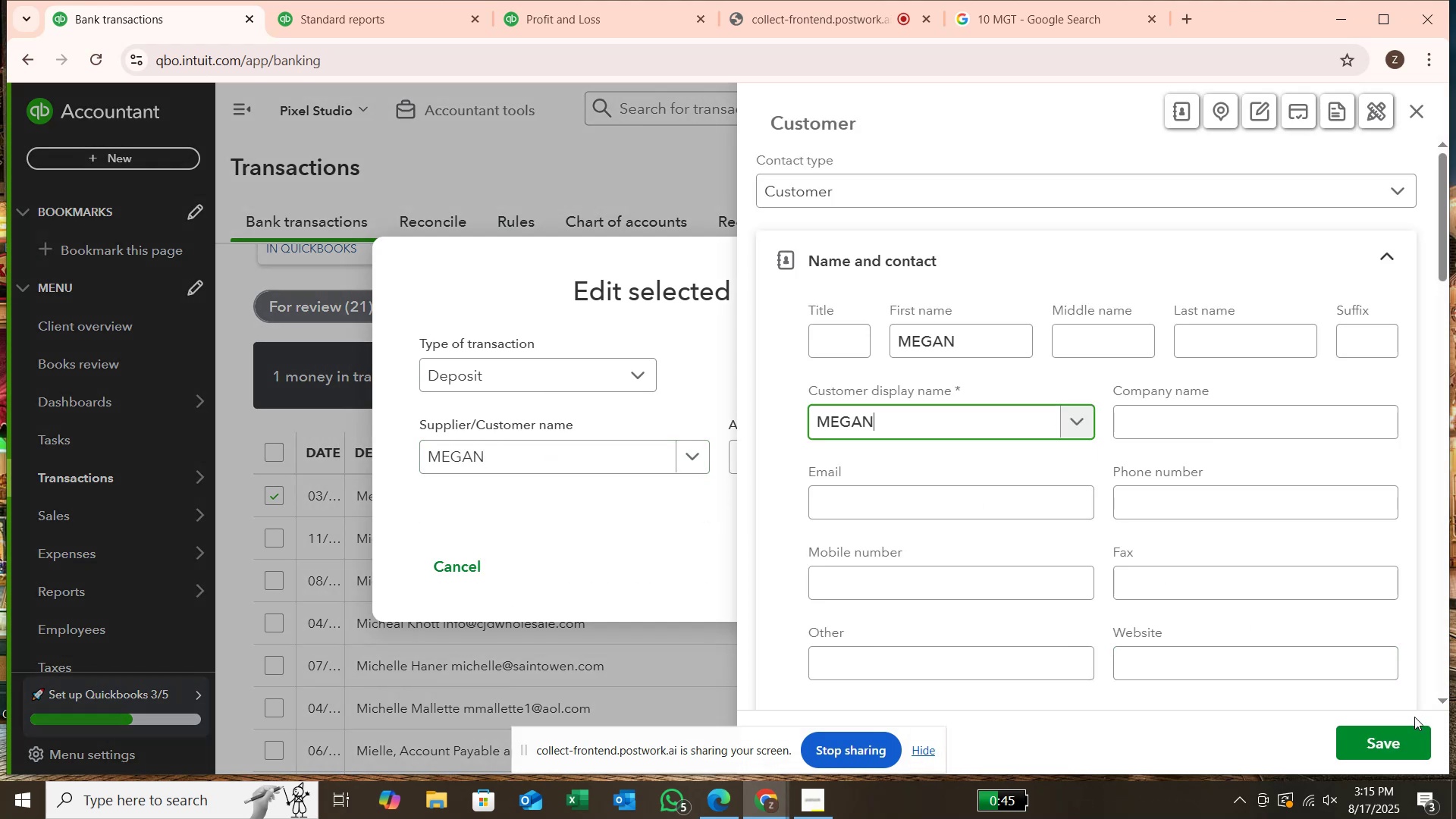 
left_click([1393, 748])
 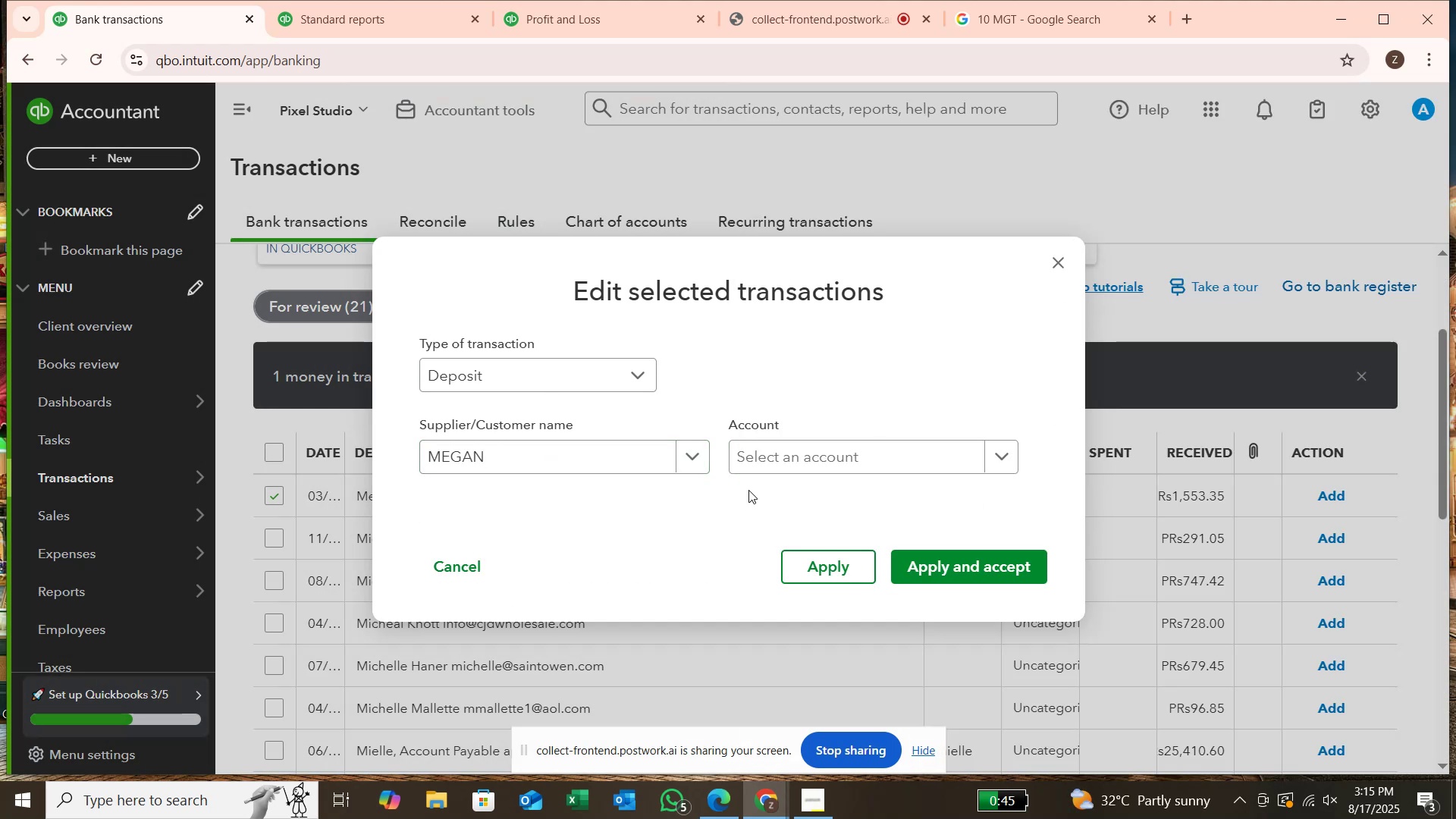 
left_click([766, 450])
 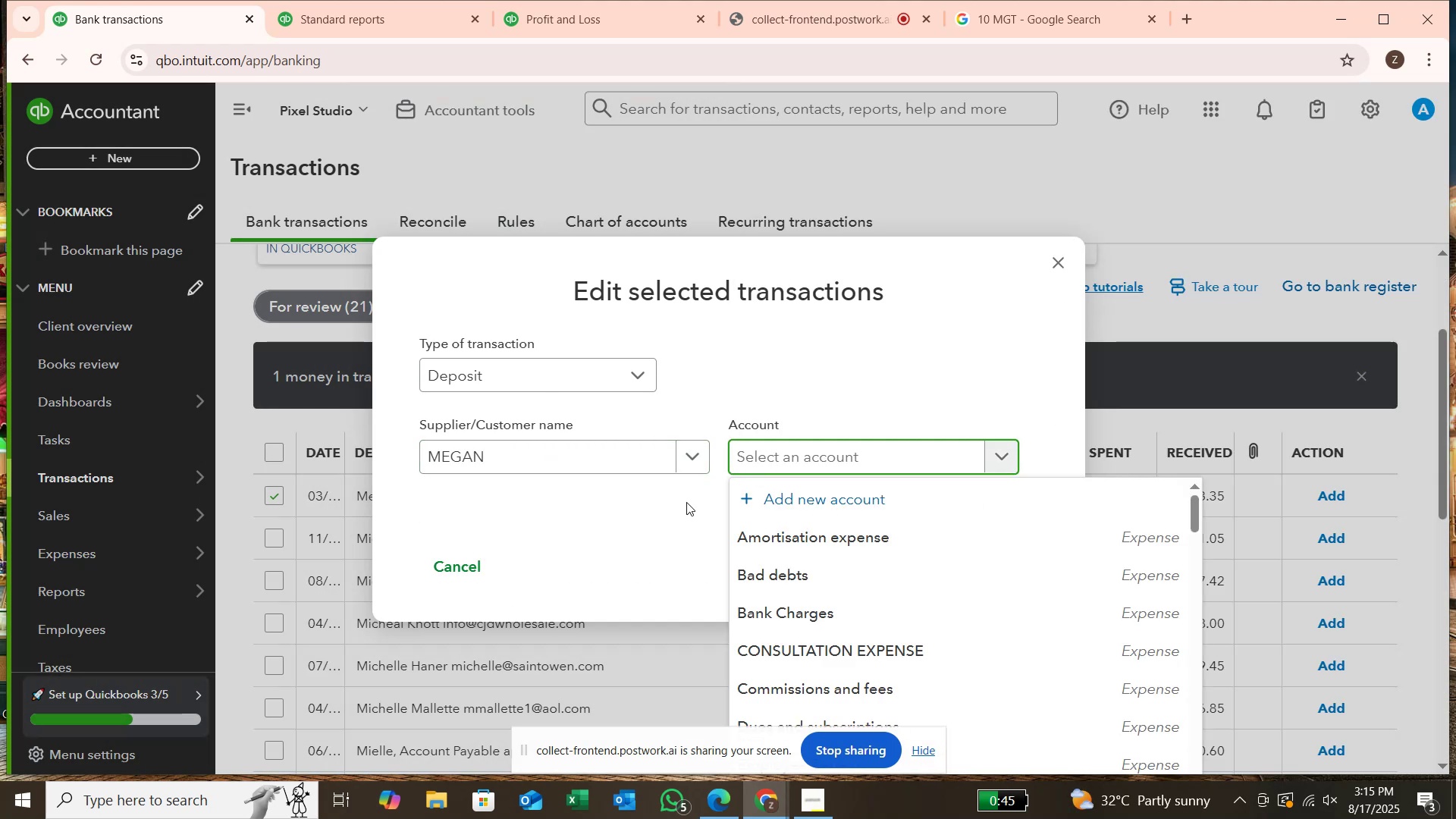 
type(SER)
 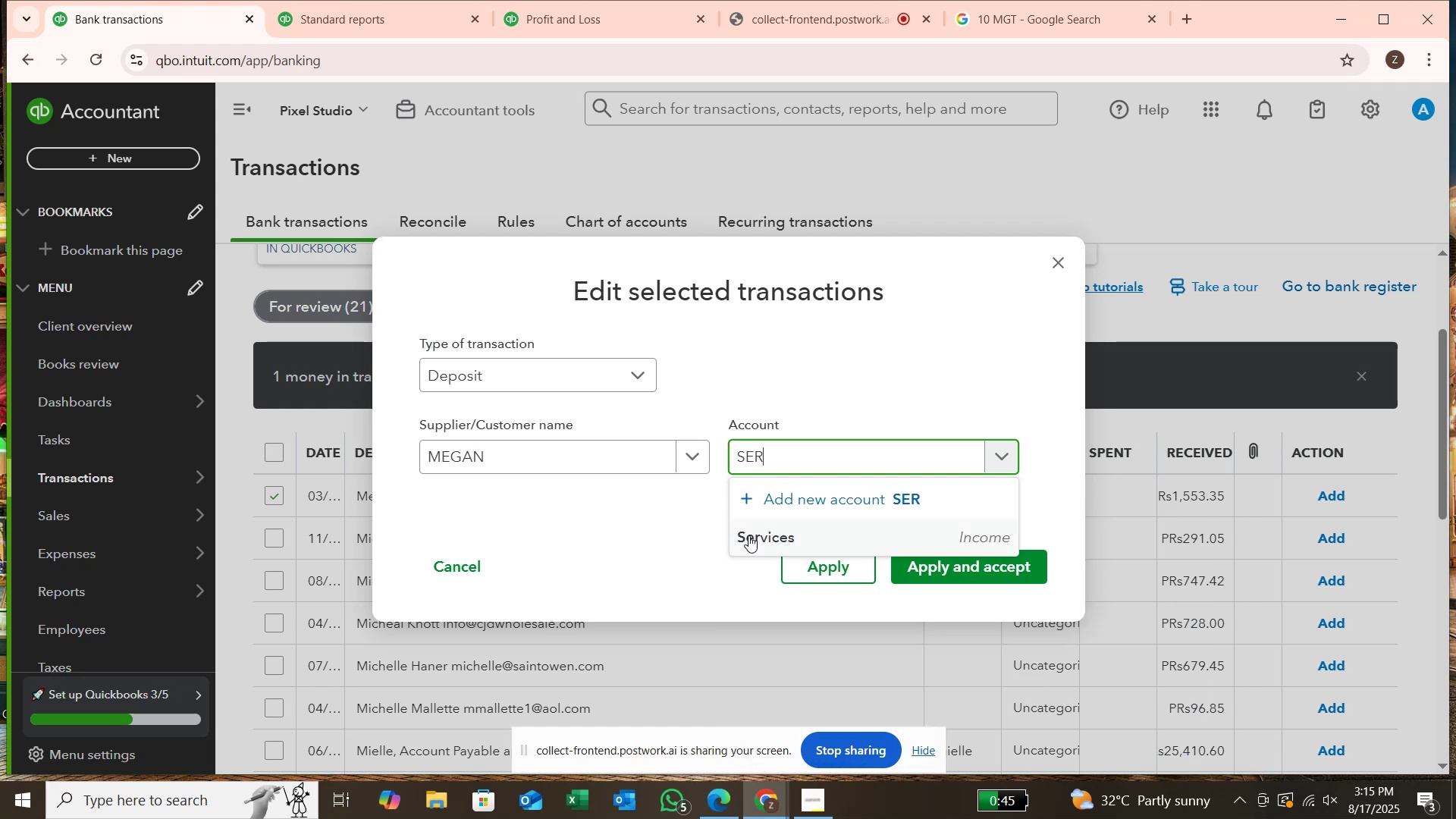 
left_click([763, 537])
 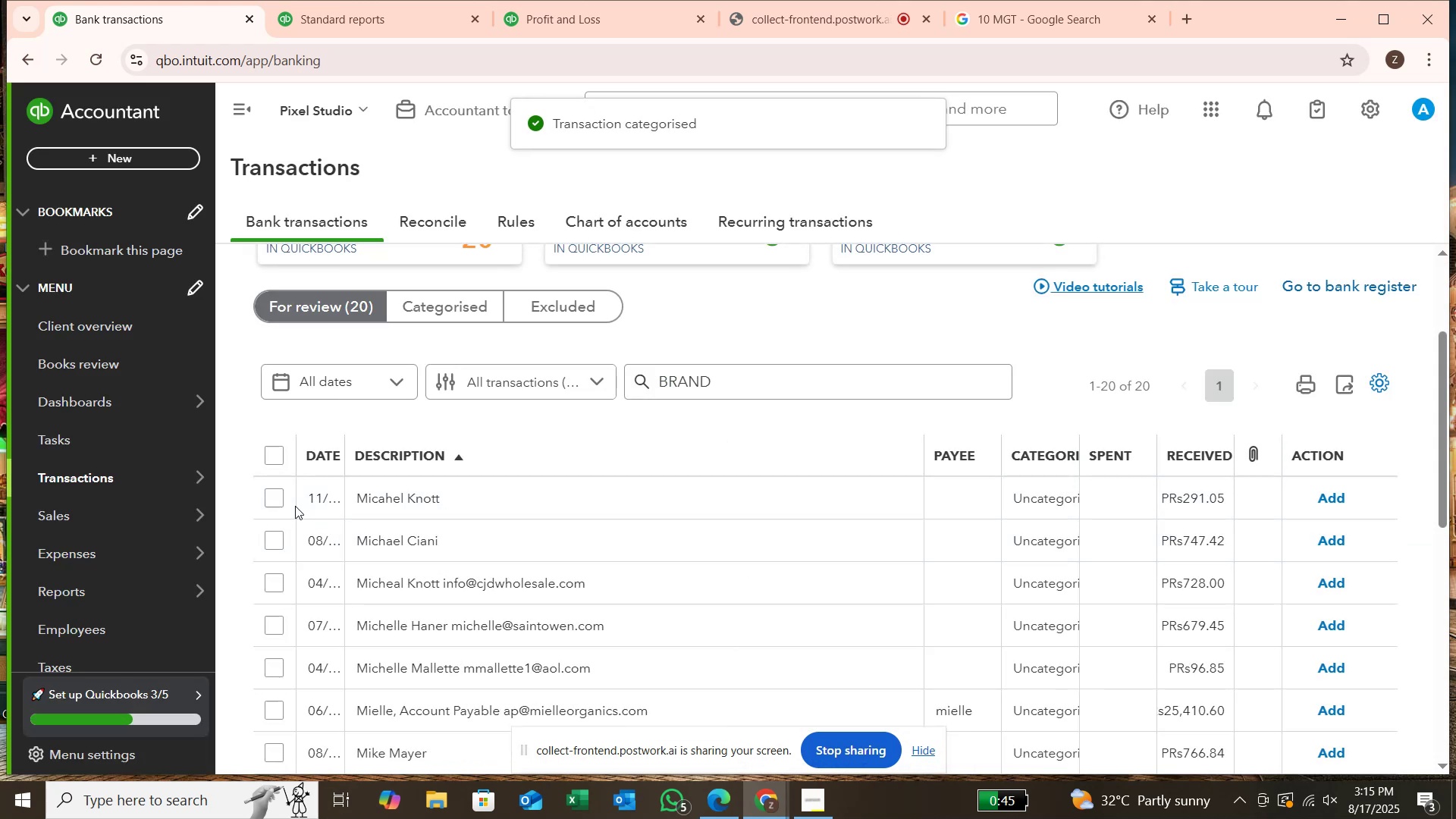 
left_click([277, 504])
 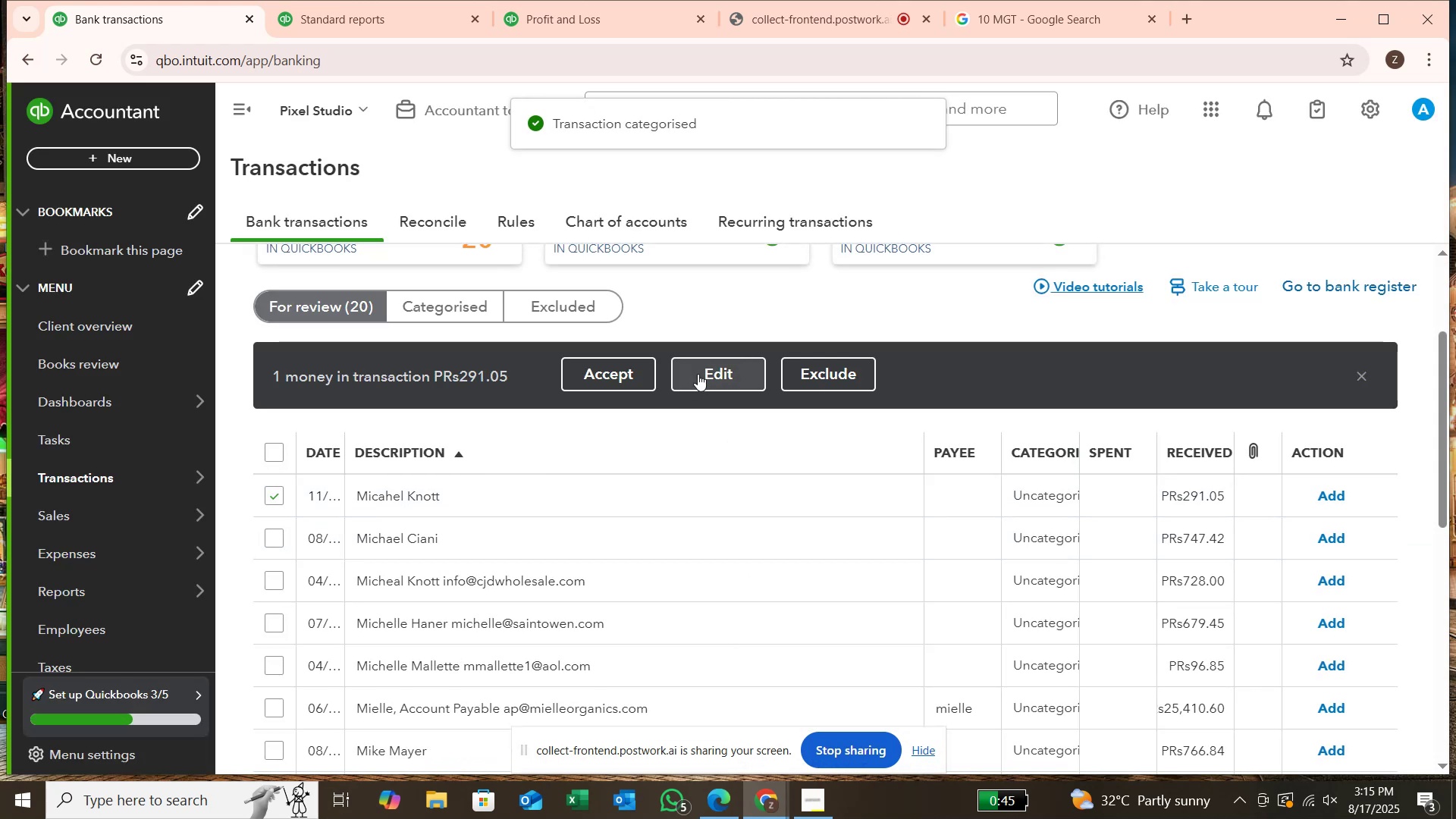 
left_click([698, 374])
 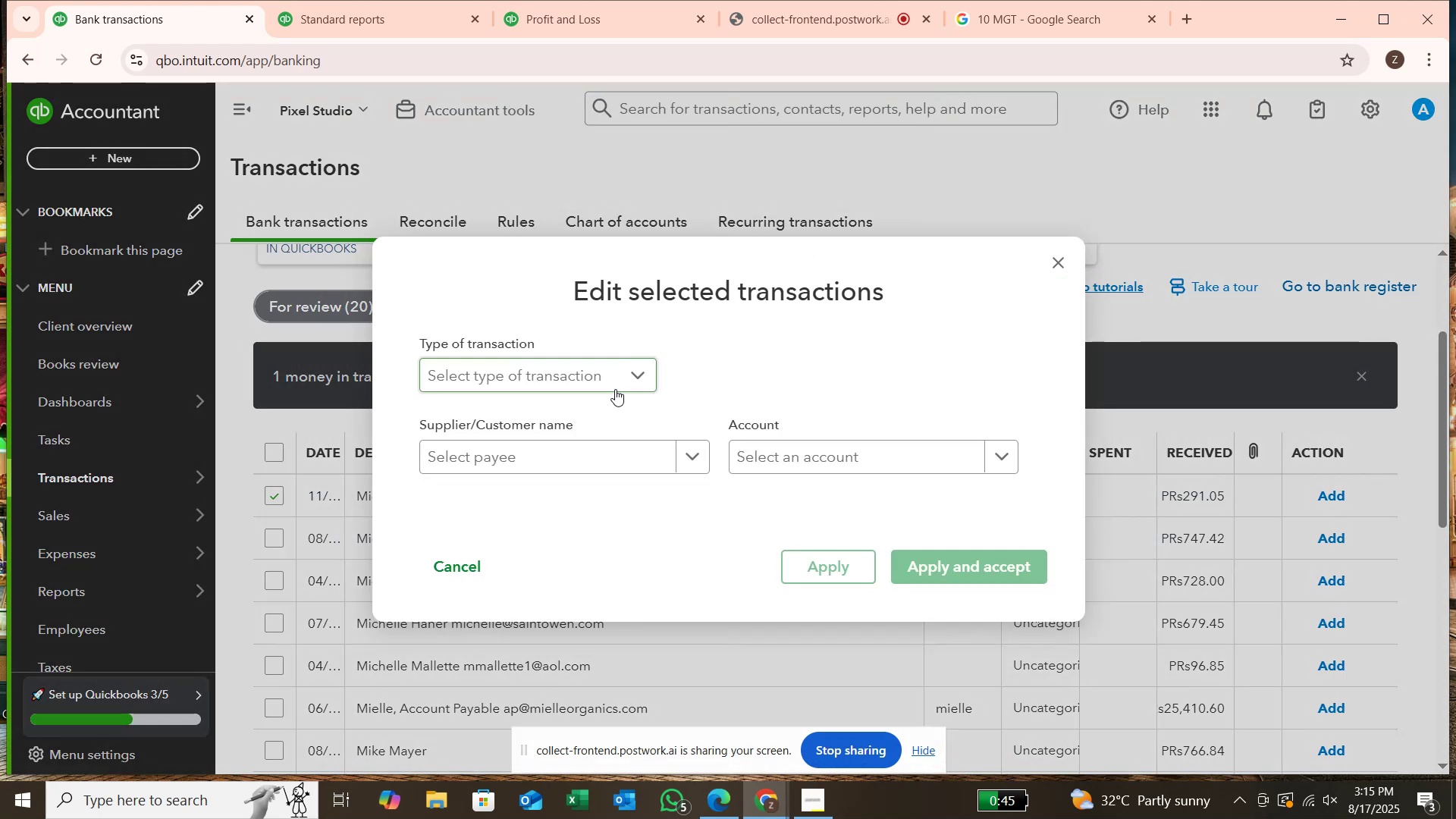 
left_click([615, 375])
 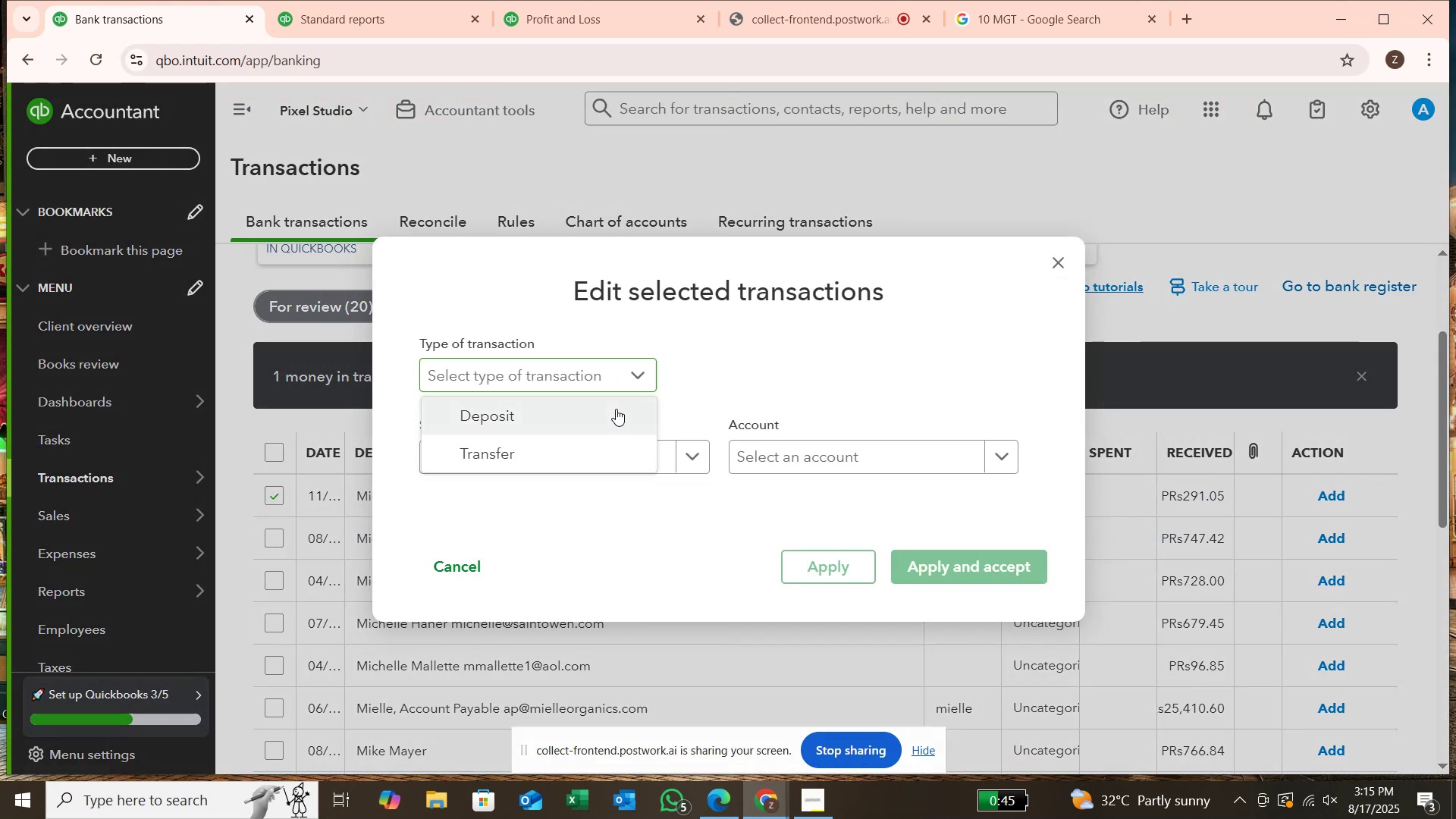 
left_click([616, 409])
 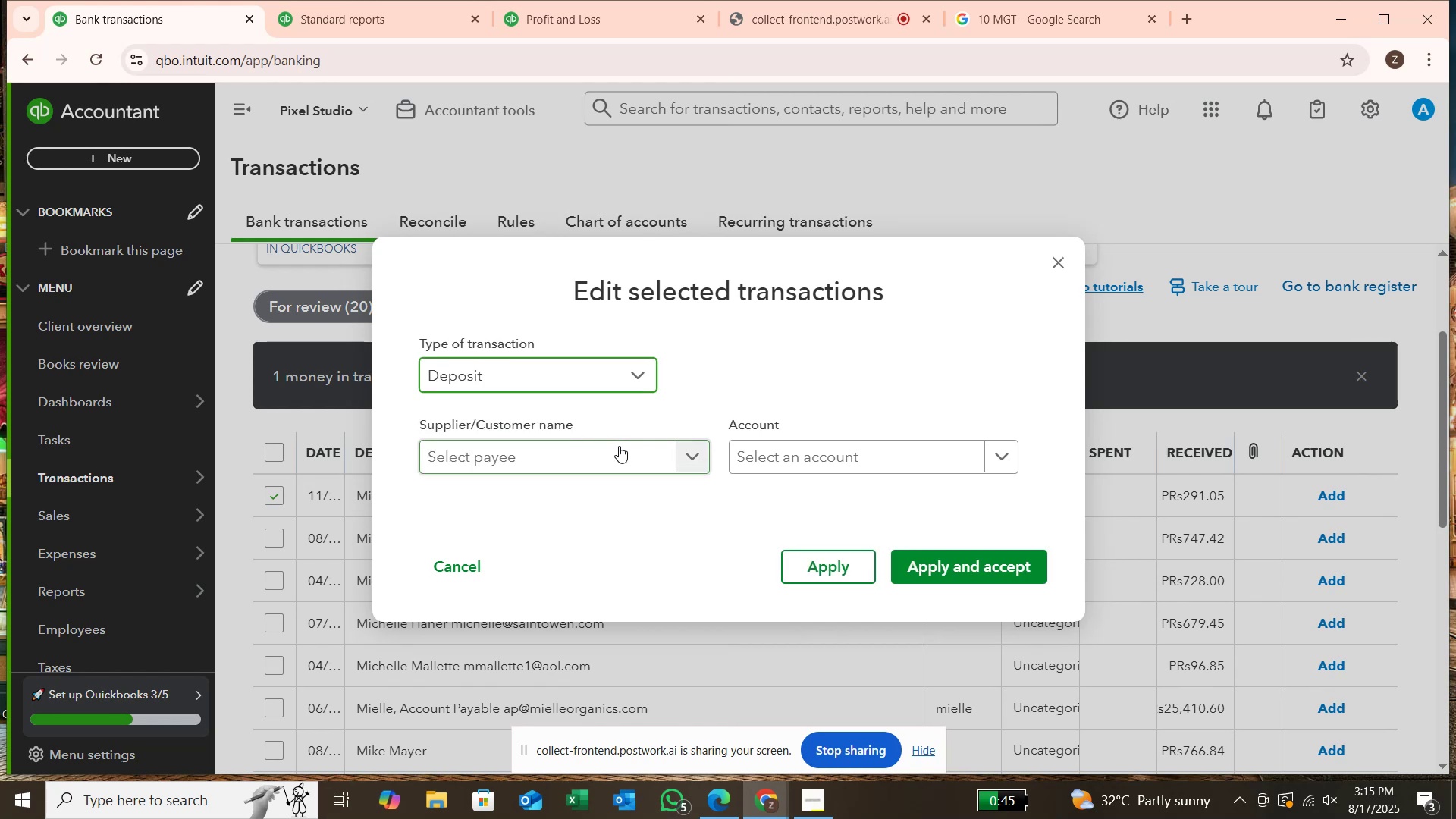 
left_click([619, 446])
 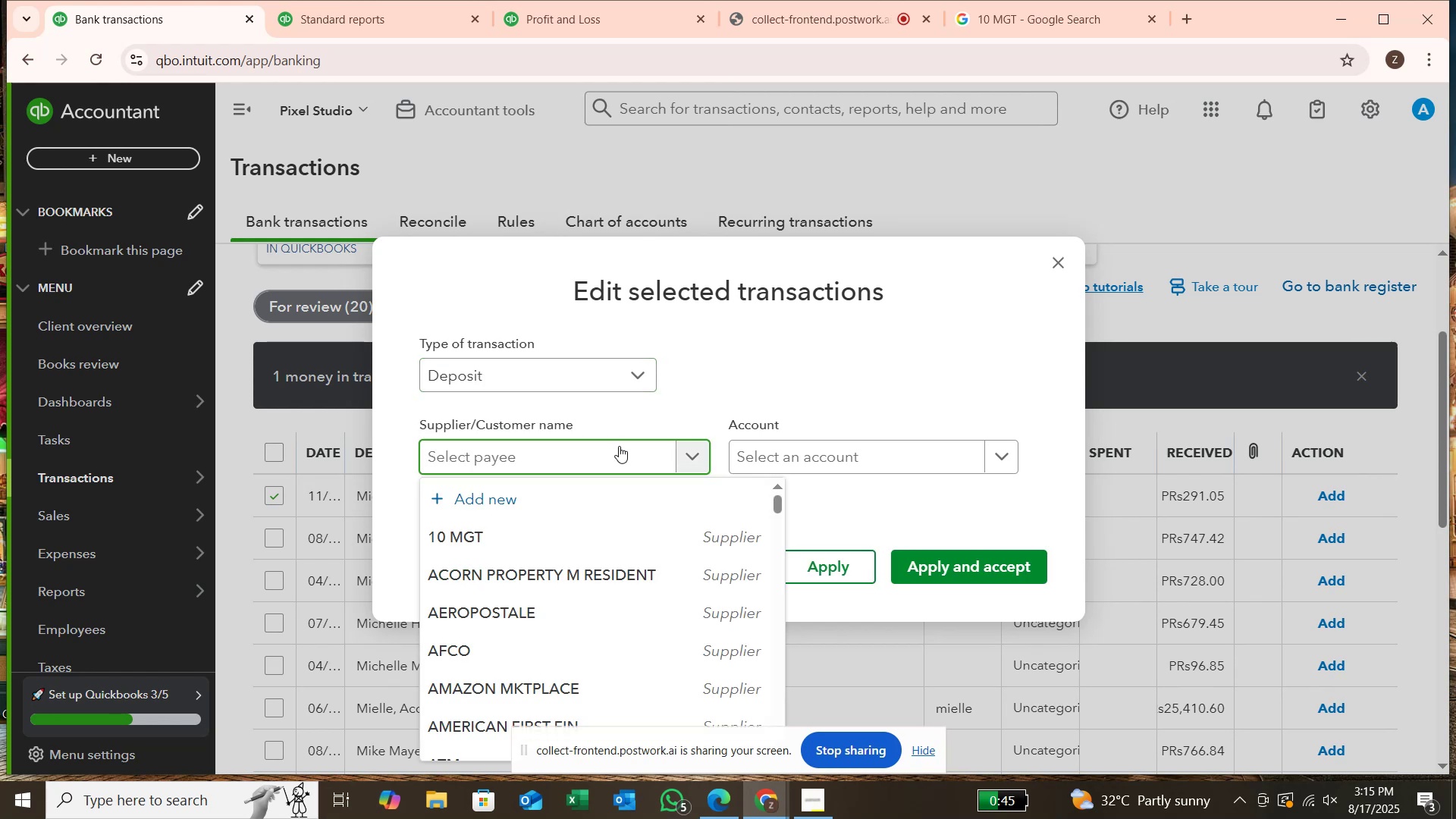 
type(KNOTT)
 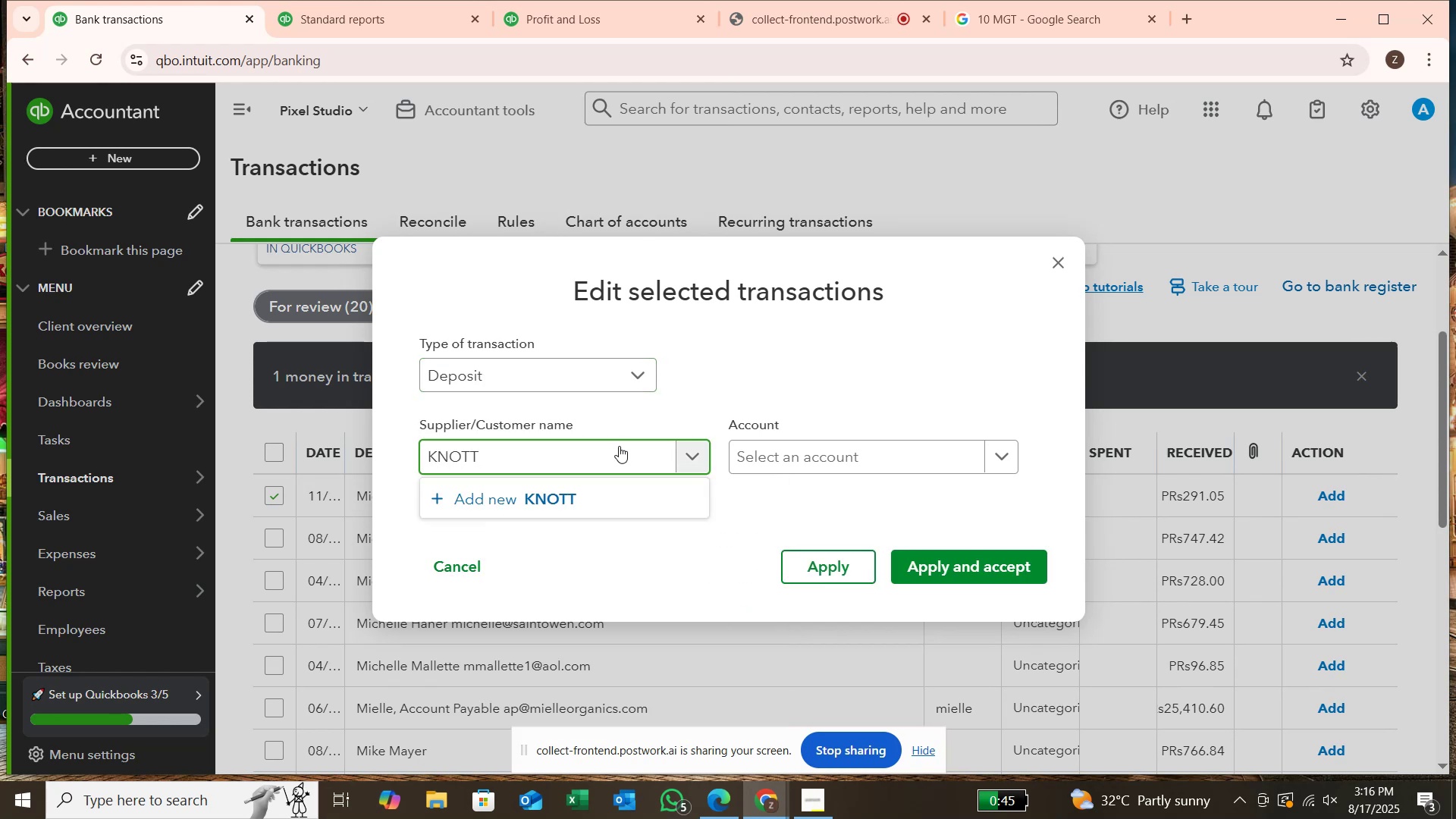 
key(Enter)
 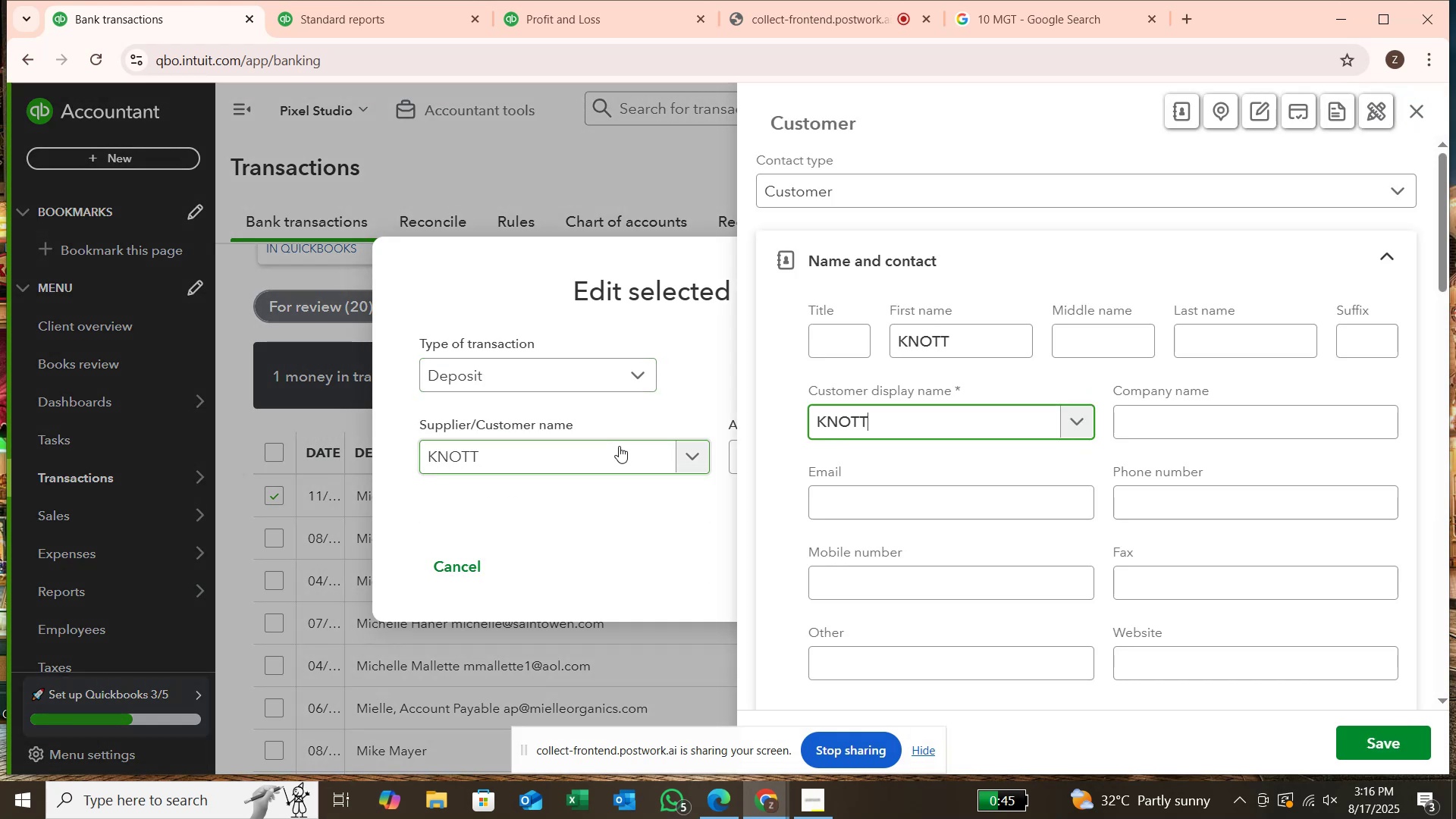 
key(Enter)
 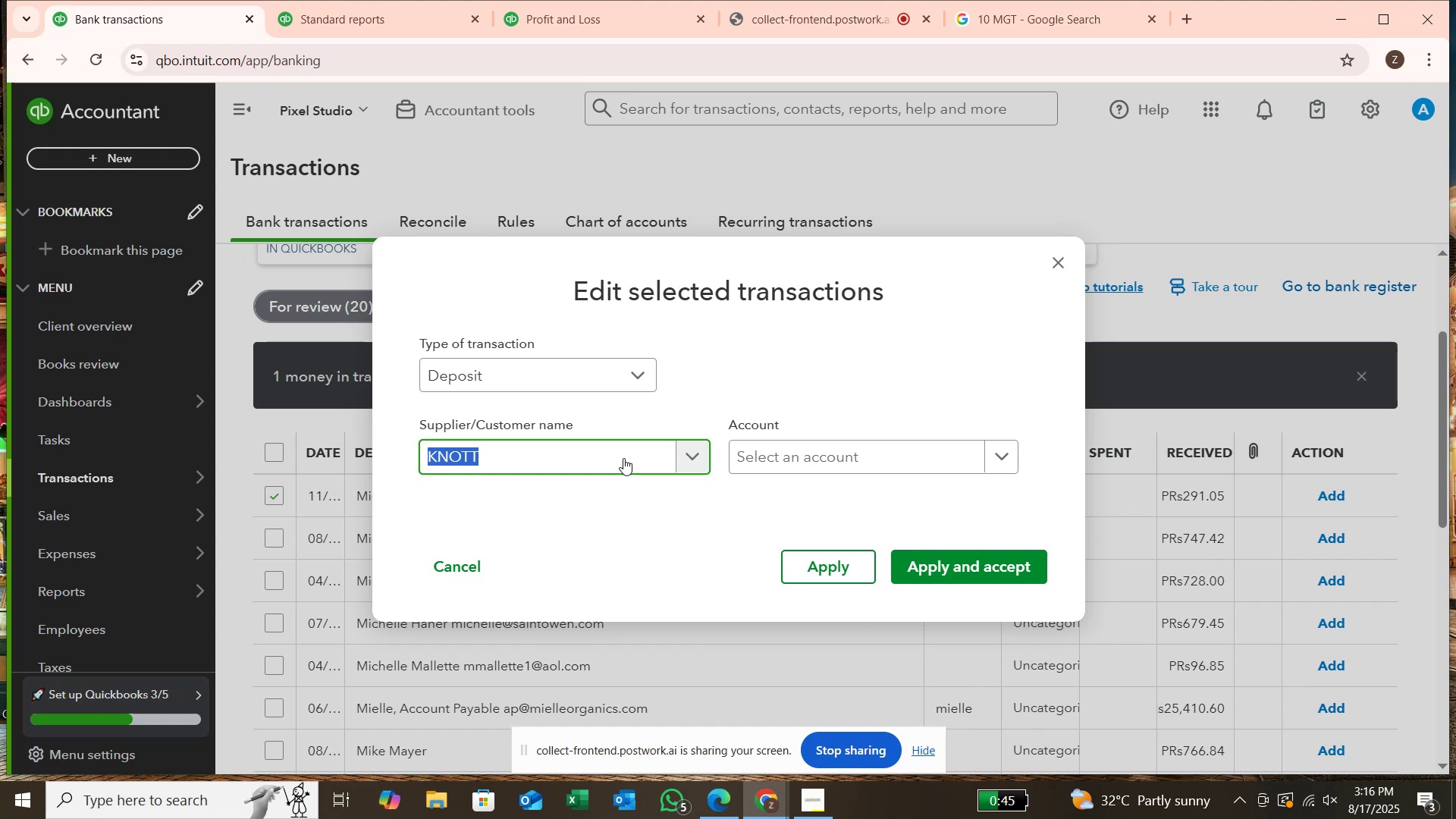 
wait(6.55)
 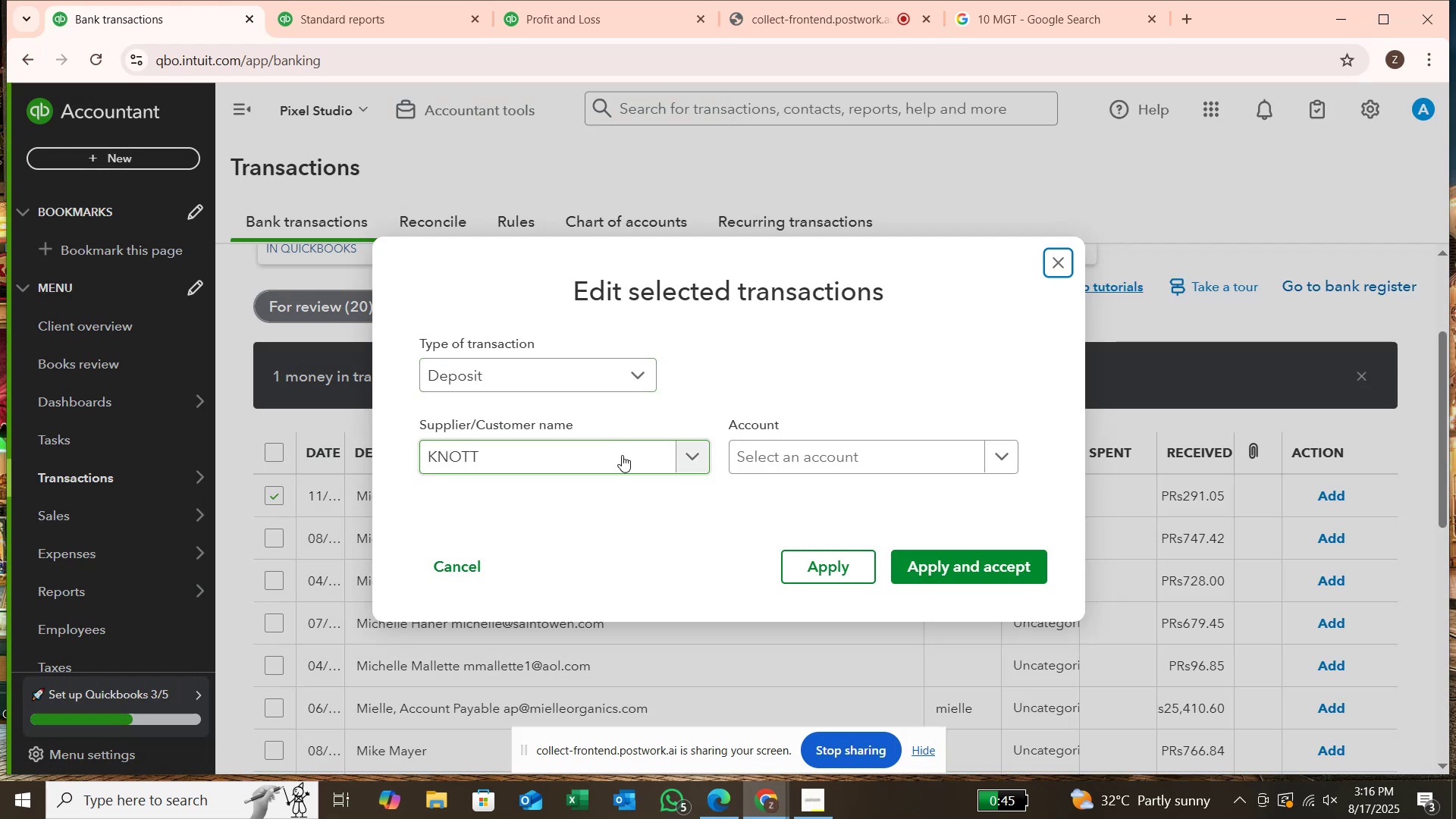 
left_click([830, 453])
 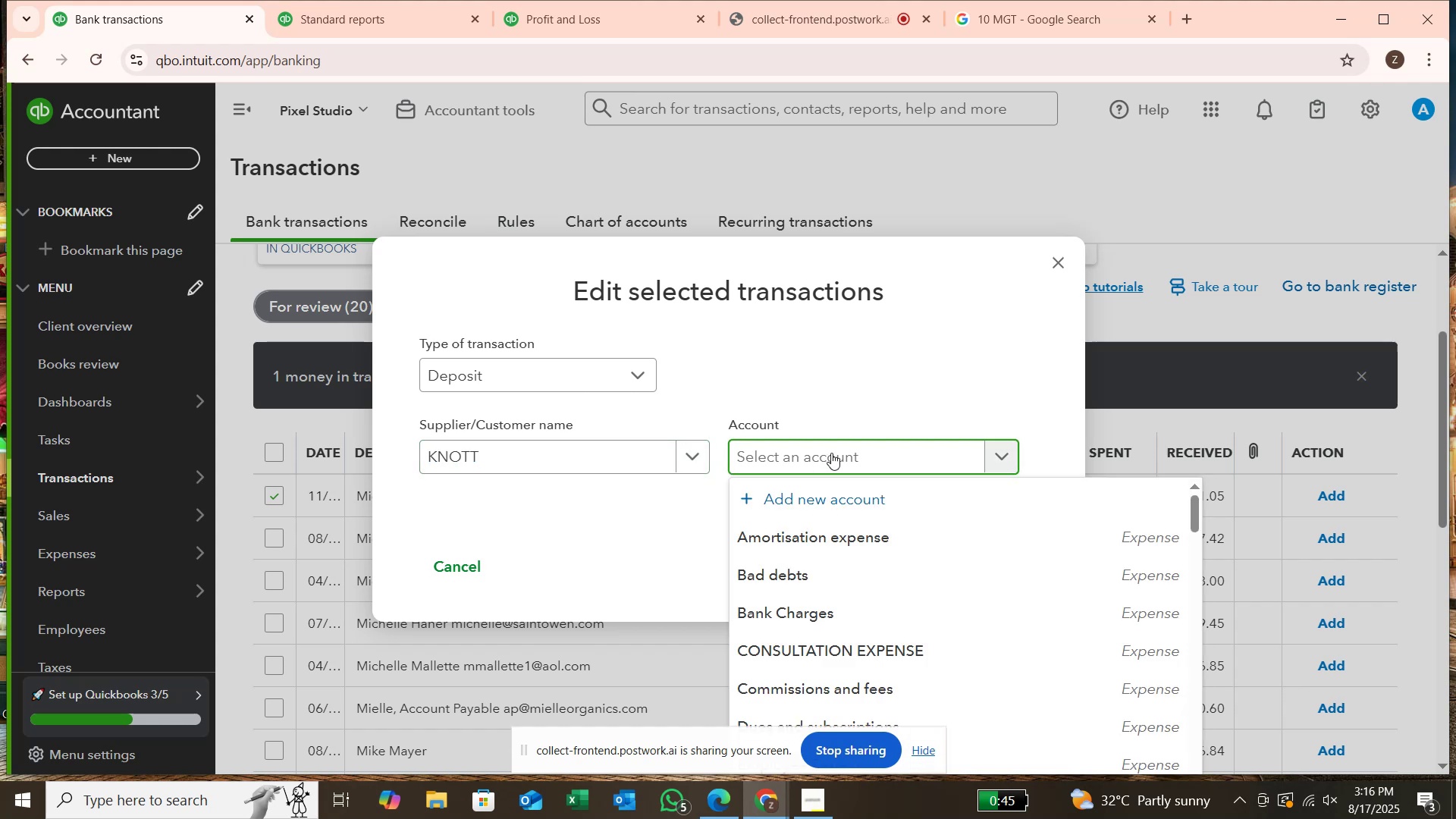 
type(SER)
 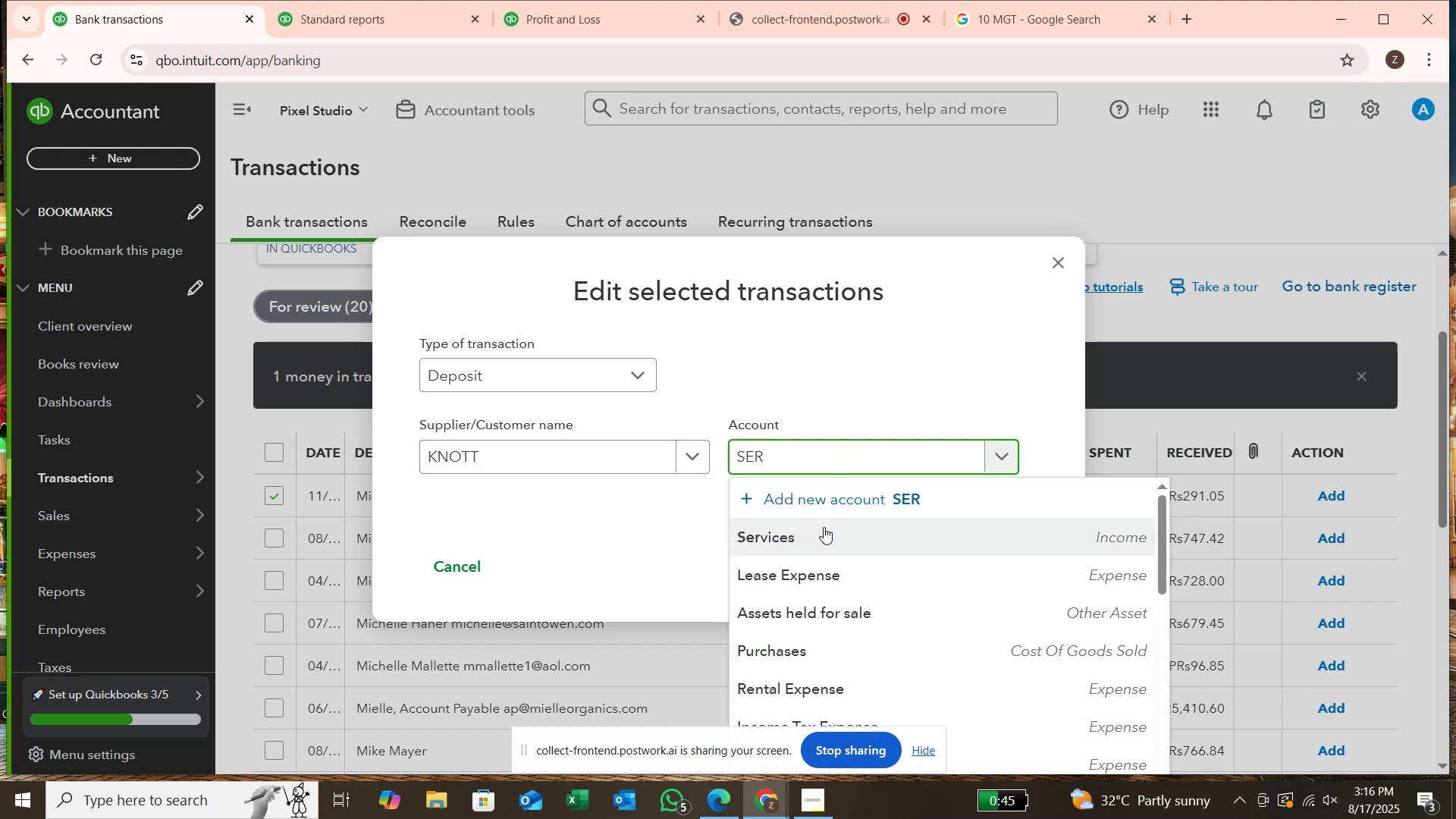 
left_click([824, 528])
 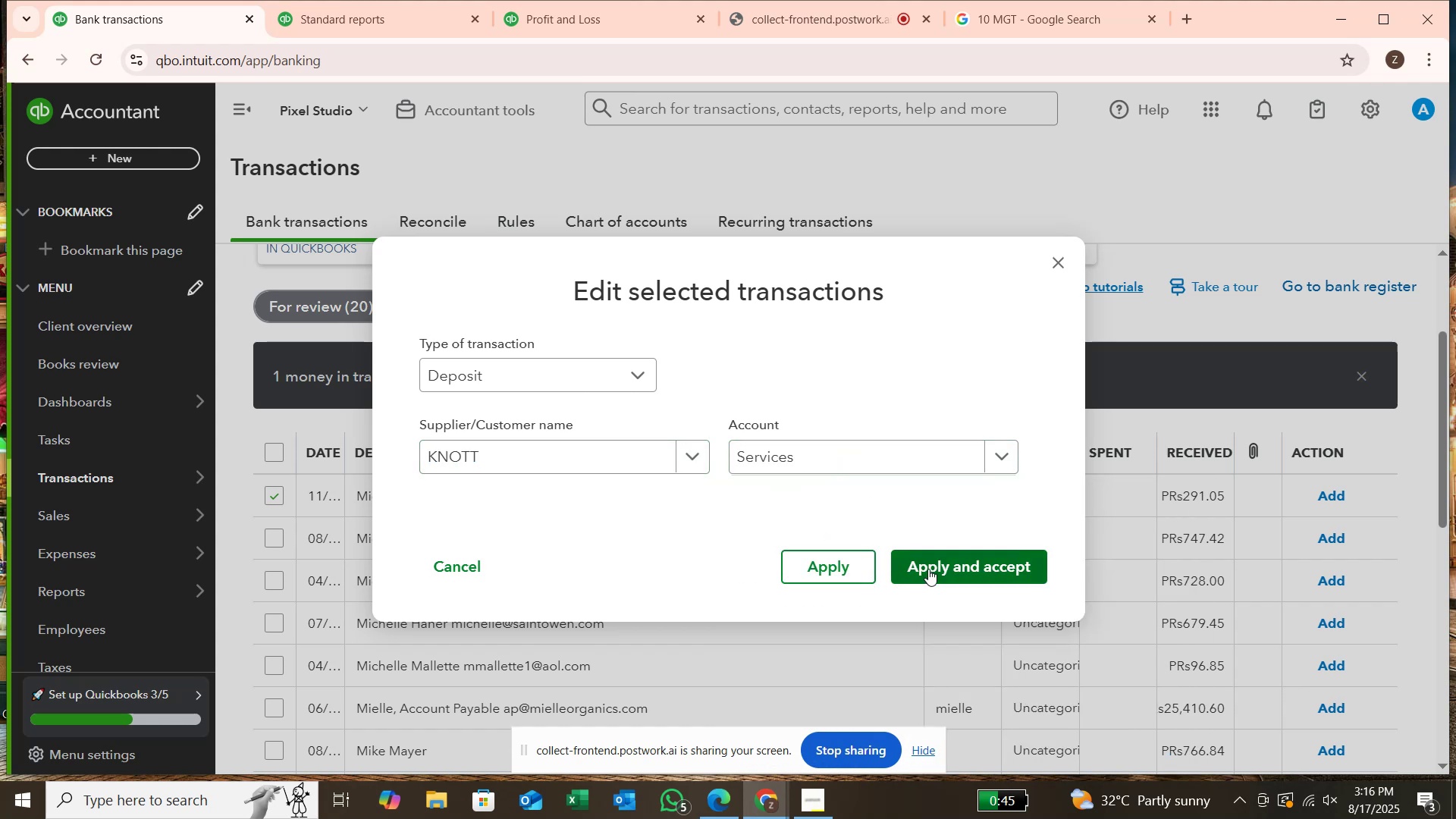 
left_click([930, 569])
 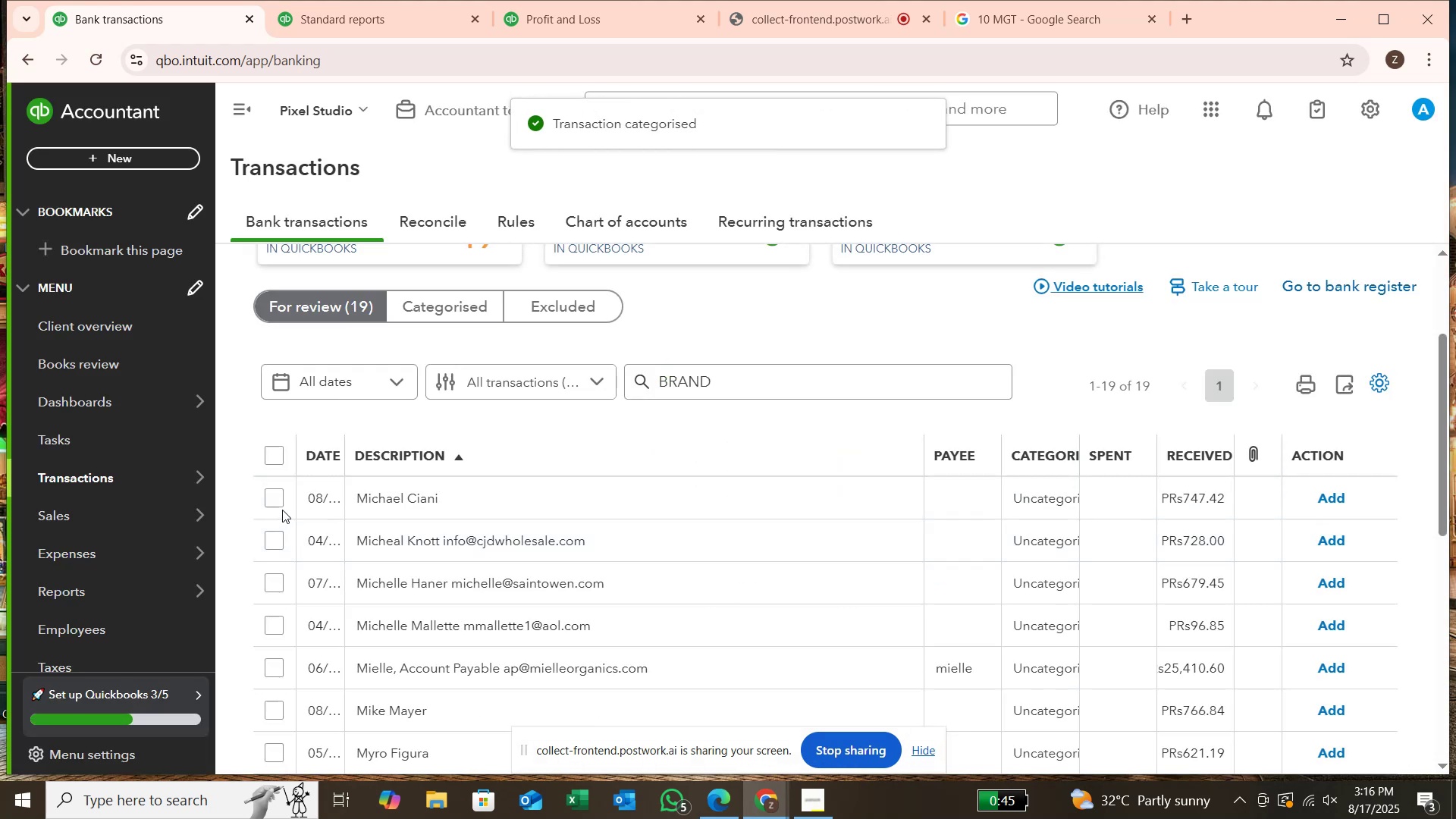 
left_click([276, 497])
 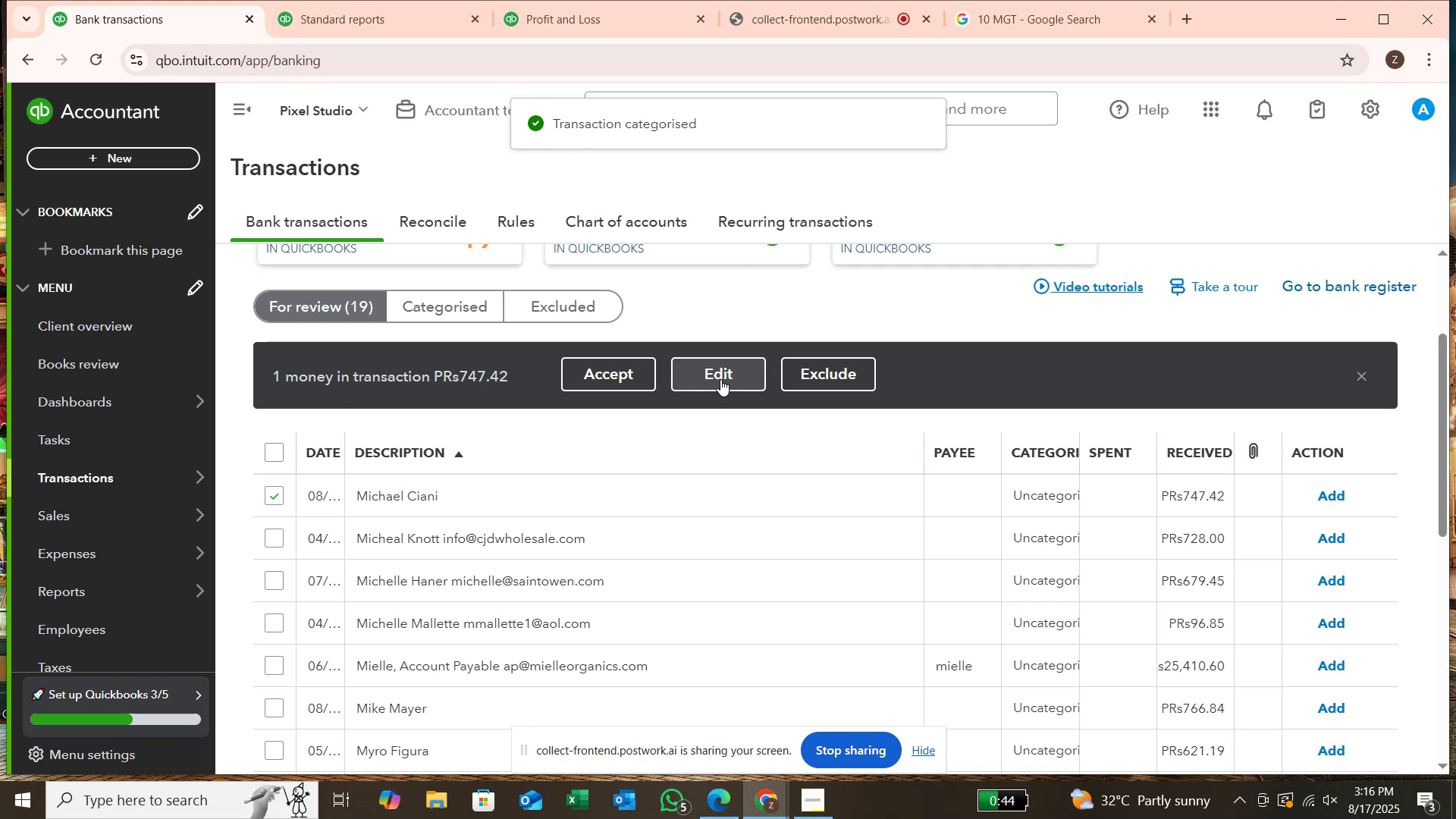 
left_click([720, 379])
 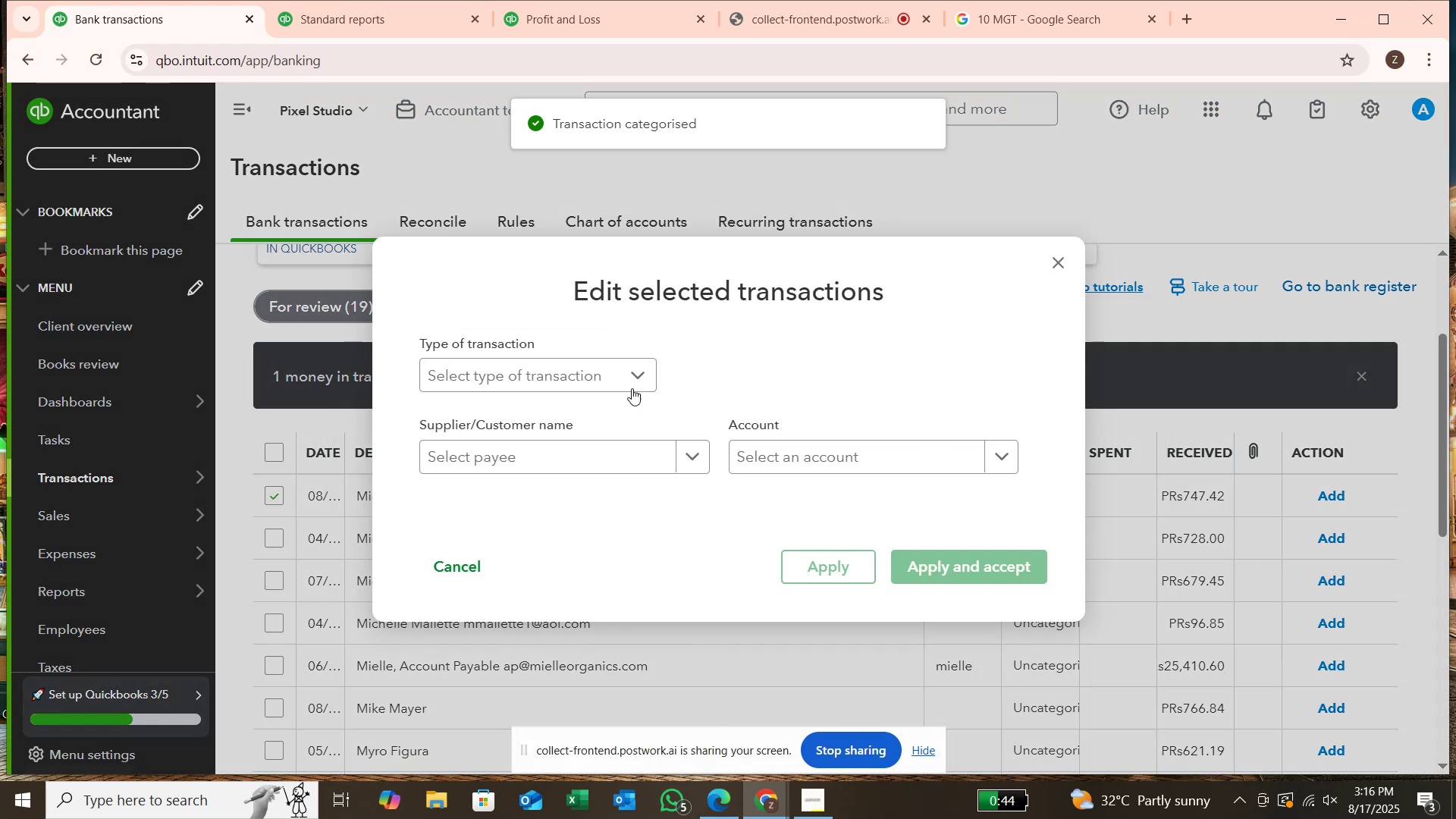 
left_click([630, 379])
 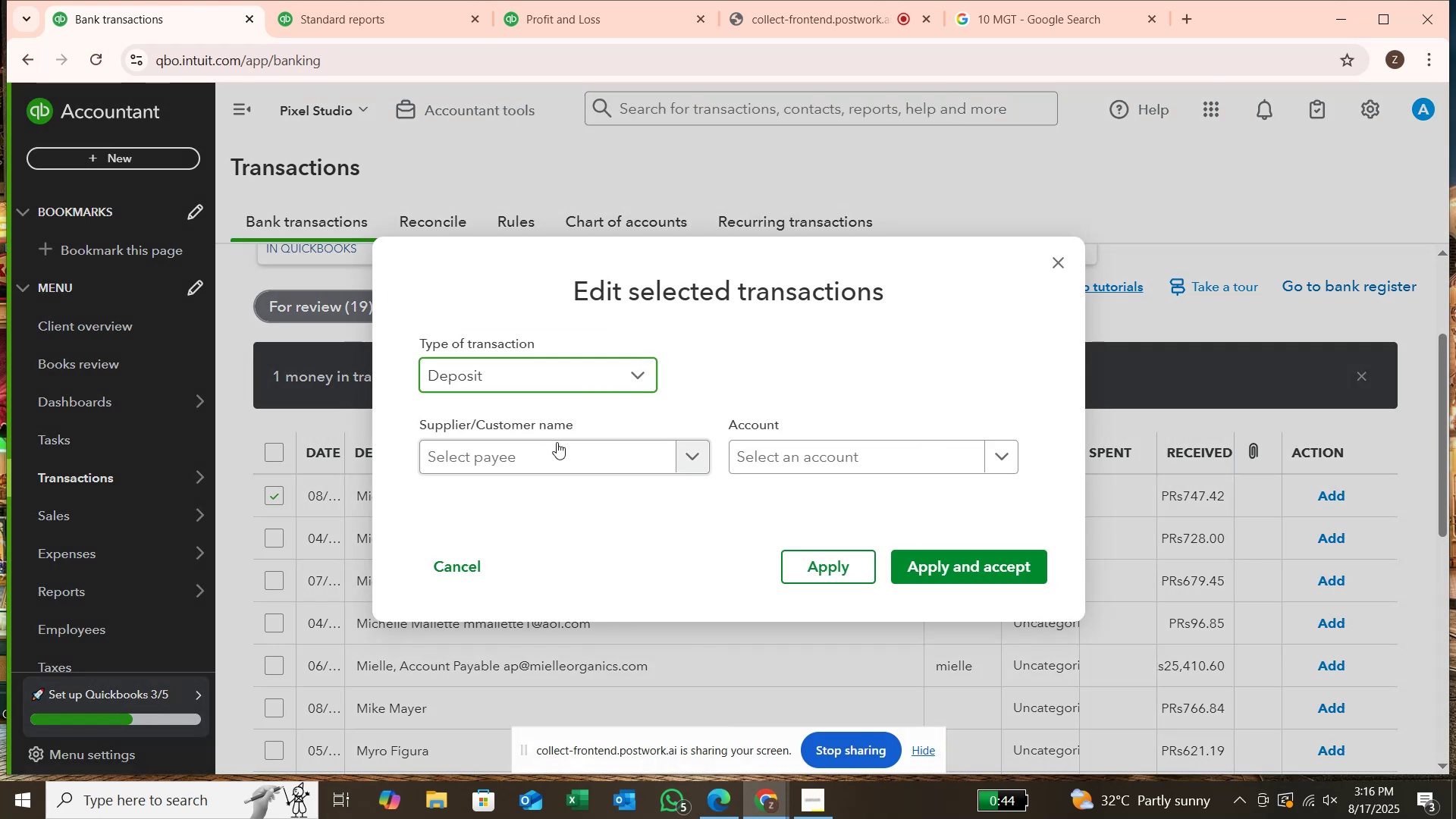 
left_click([552, 453])
 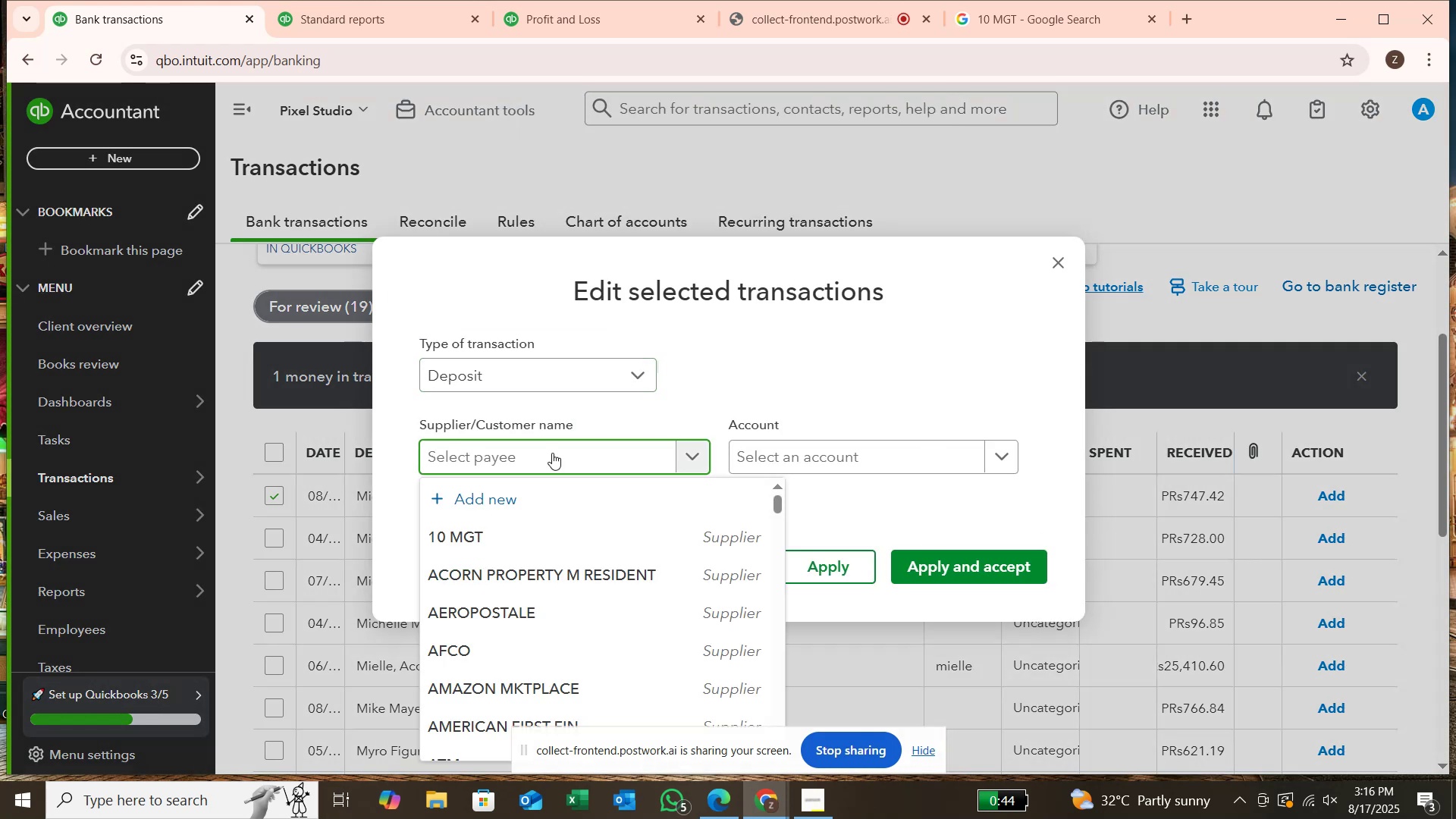 
type(CIANI)
 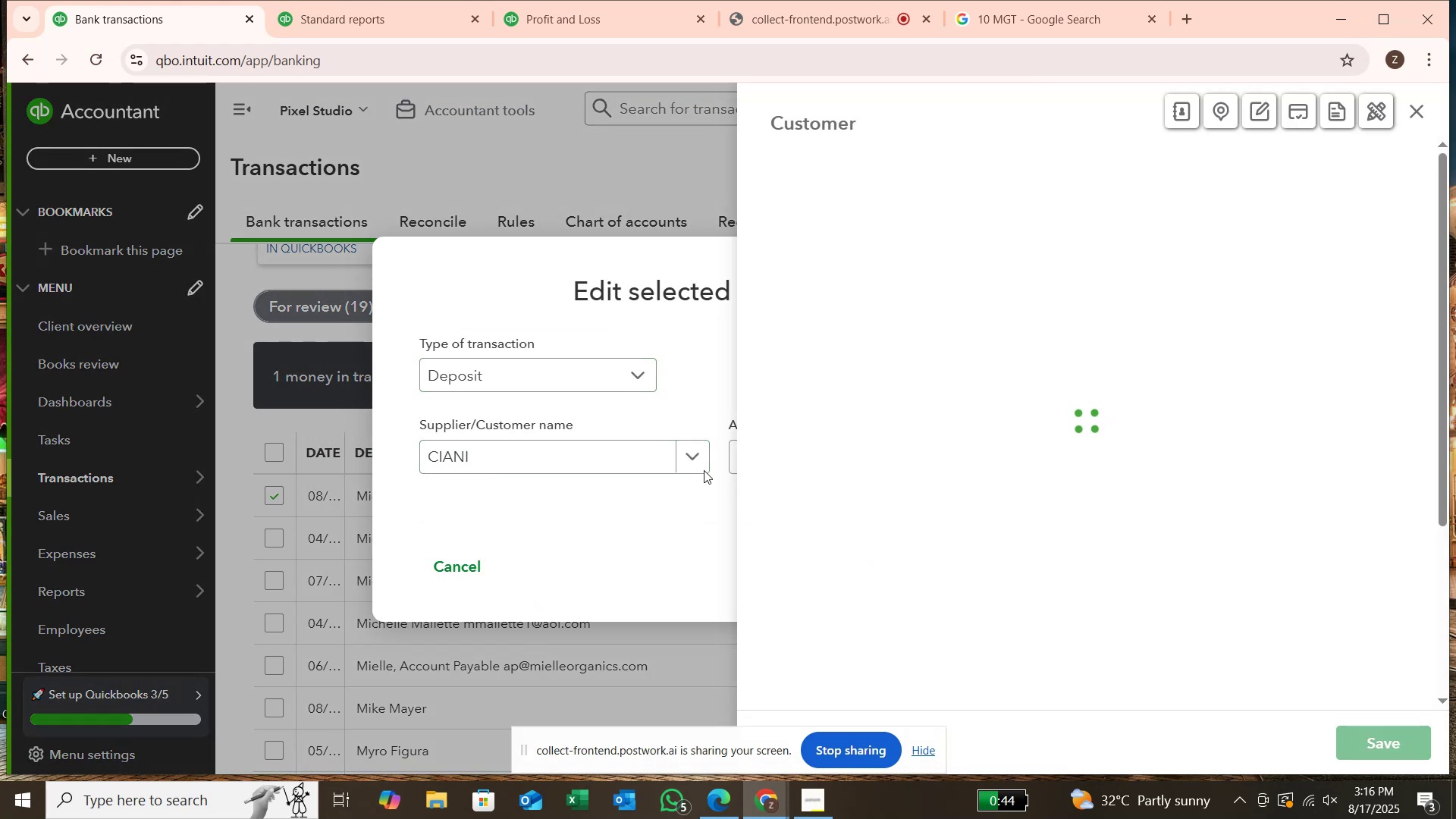 
key(Enter)
 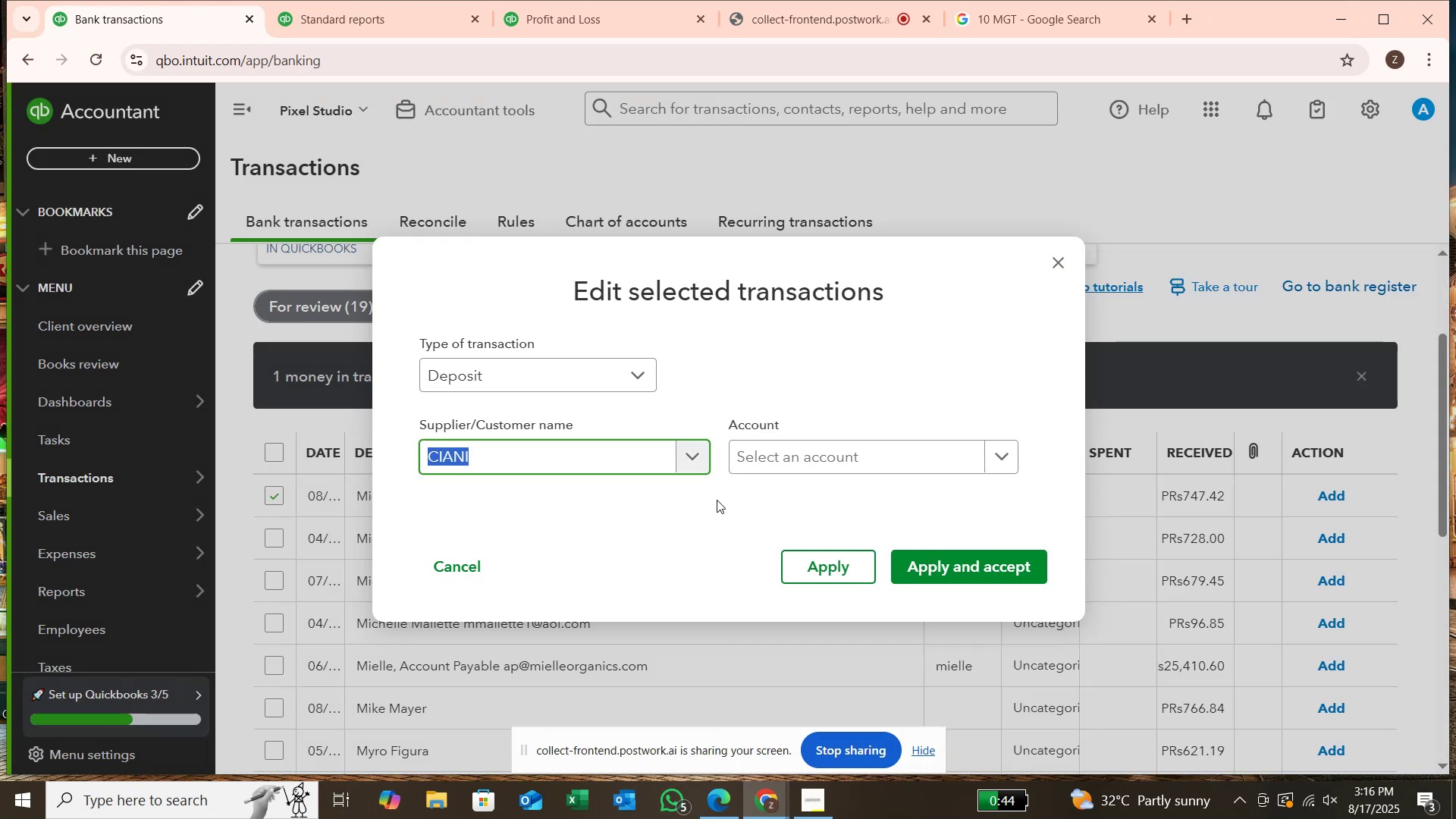 
left_click_drag(start_coordinate=[761, 460], to_coordinate=[761, 452])
 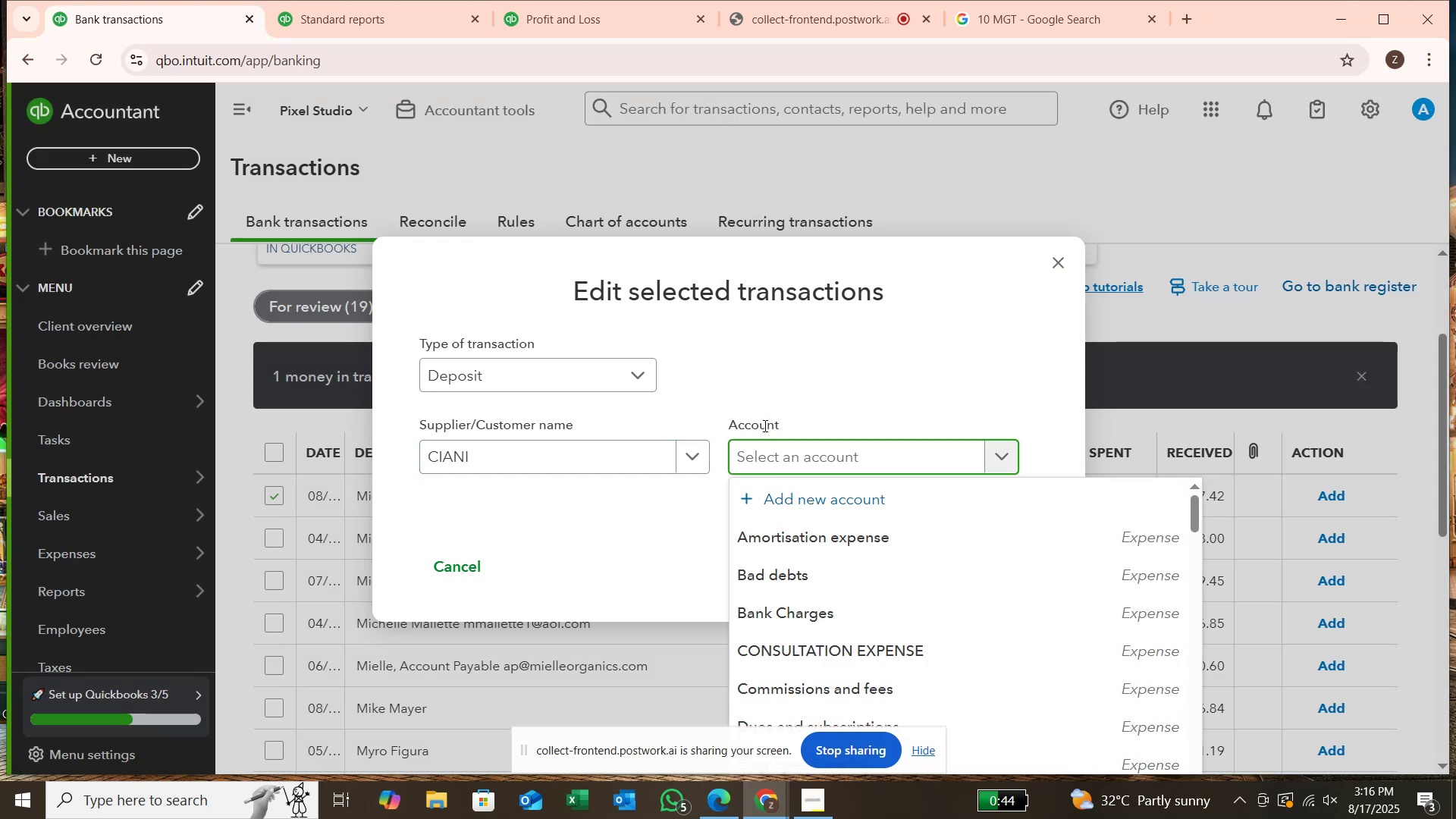 
type(SSER)
key(Backspace)
key(Backspace)
key(Backspace)
type(ER)
 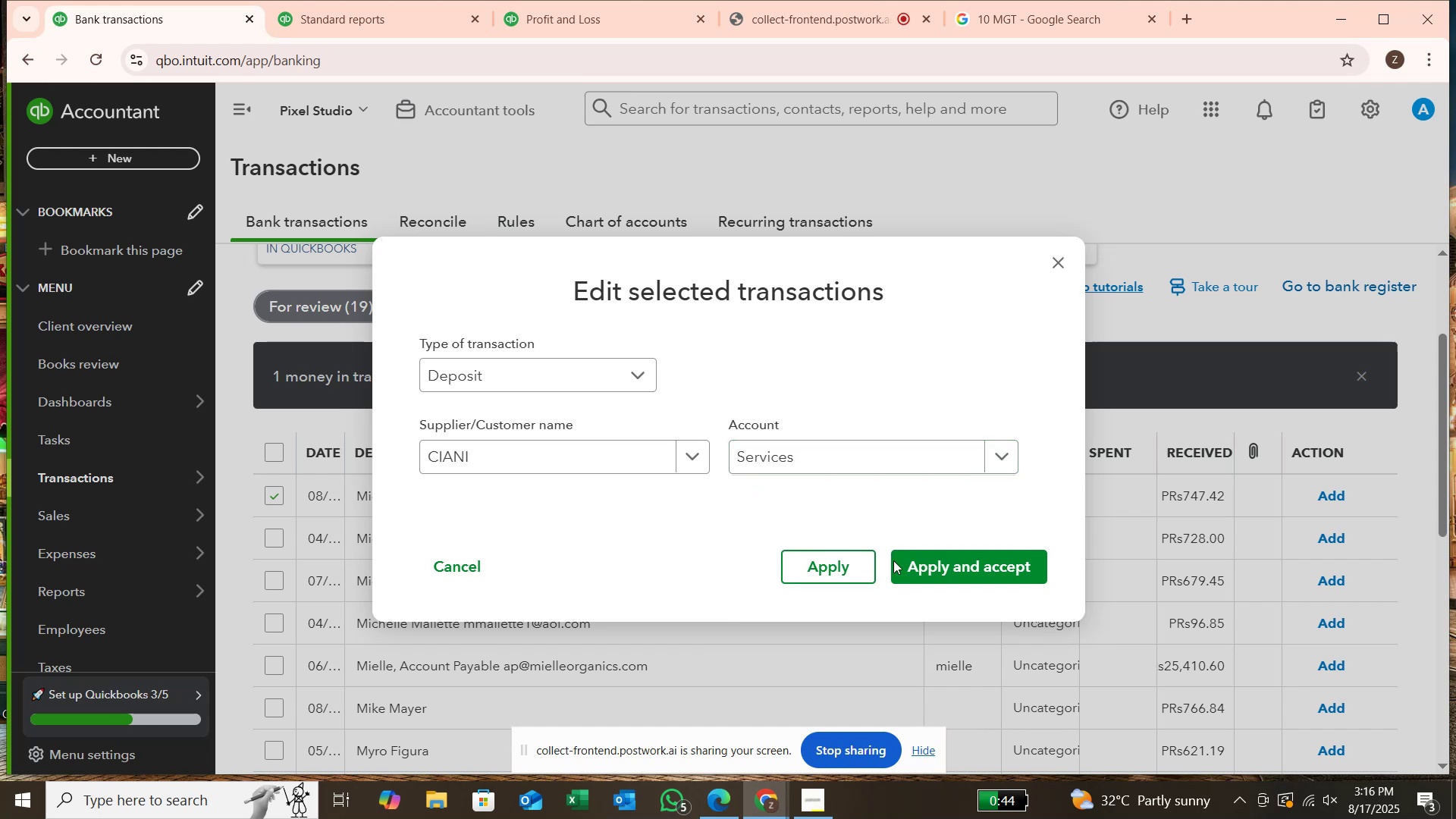 
left_click([926, 565])
 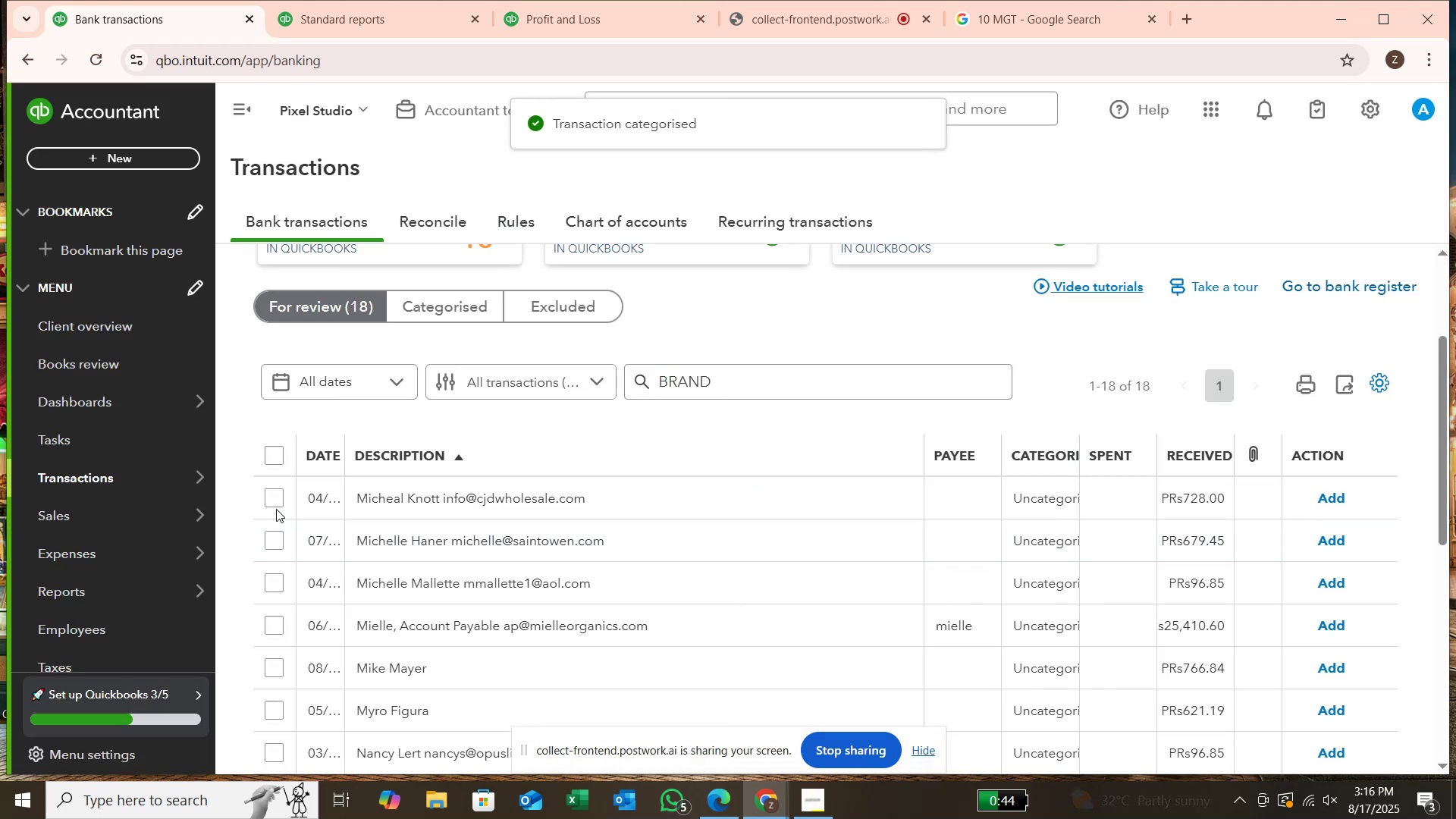 
left_click([278, 500])
 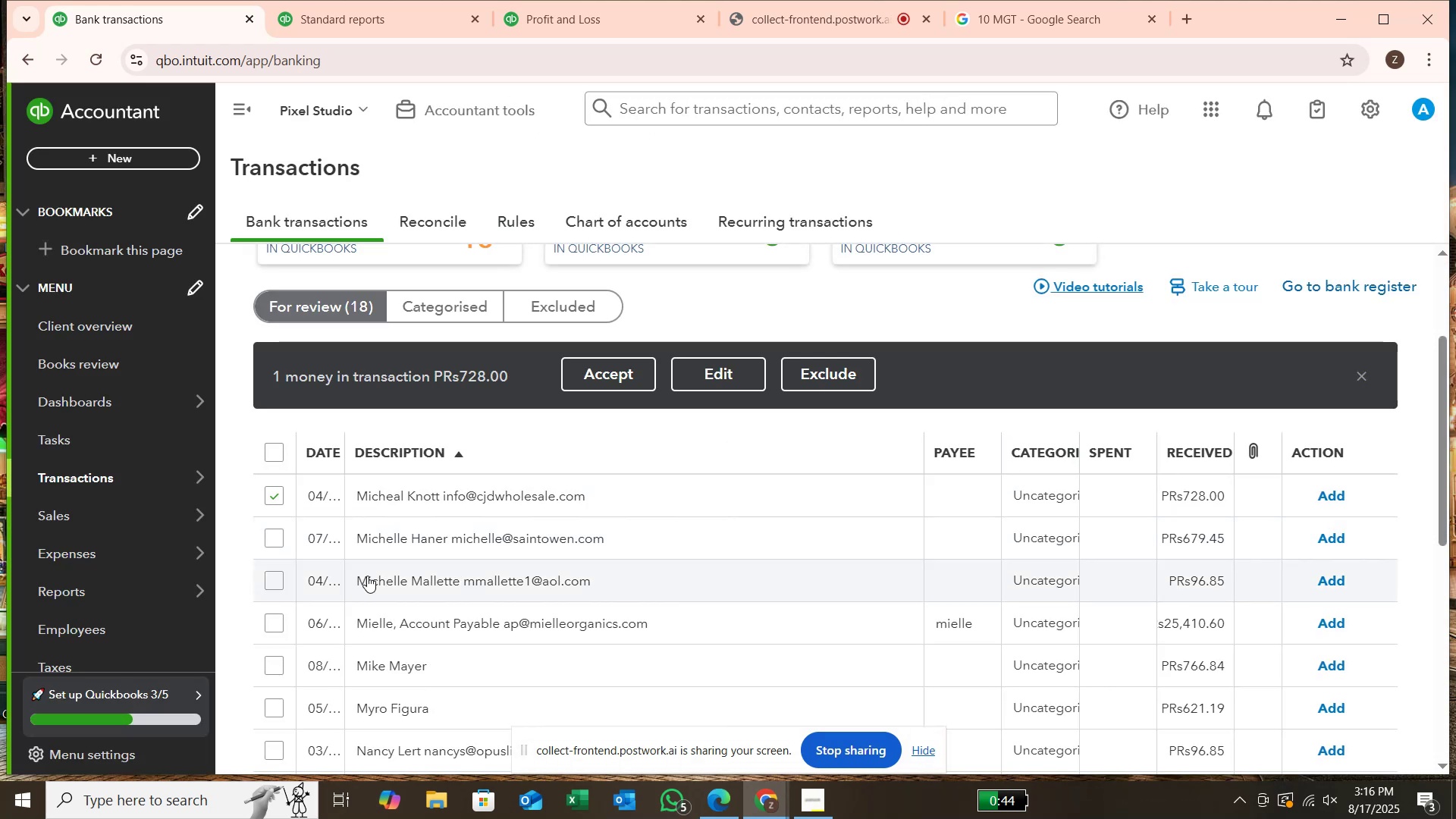 
scroll: coordinate [373, 601], scroll_direction: down, amount: 1.0
 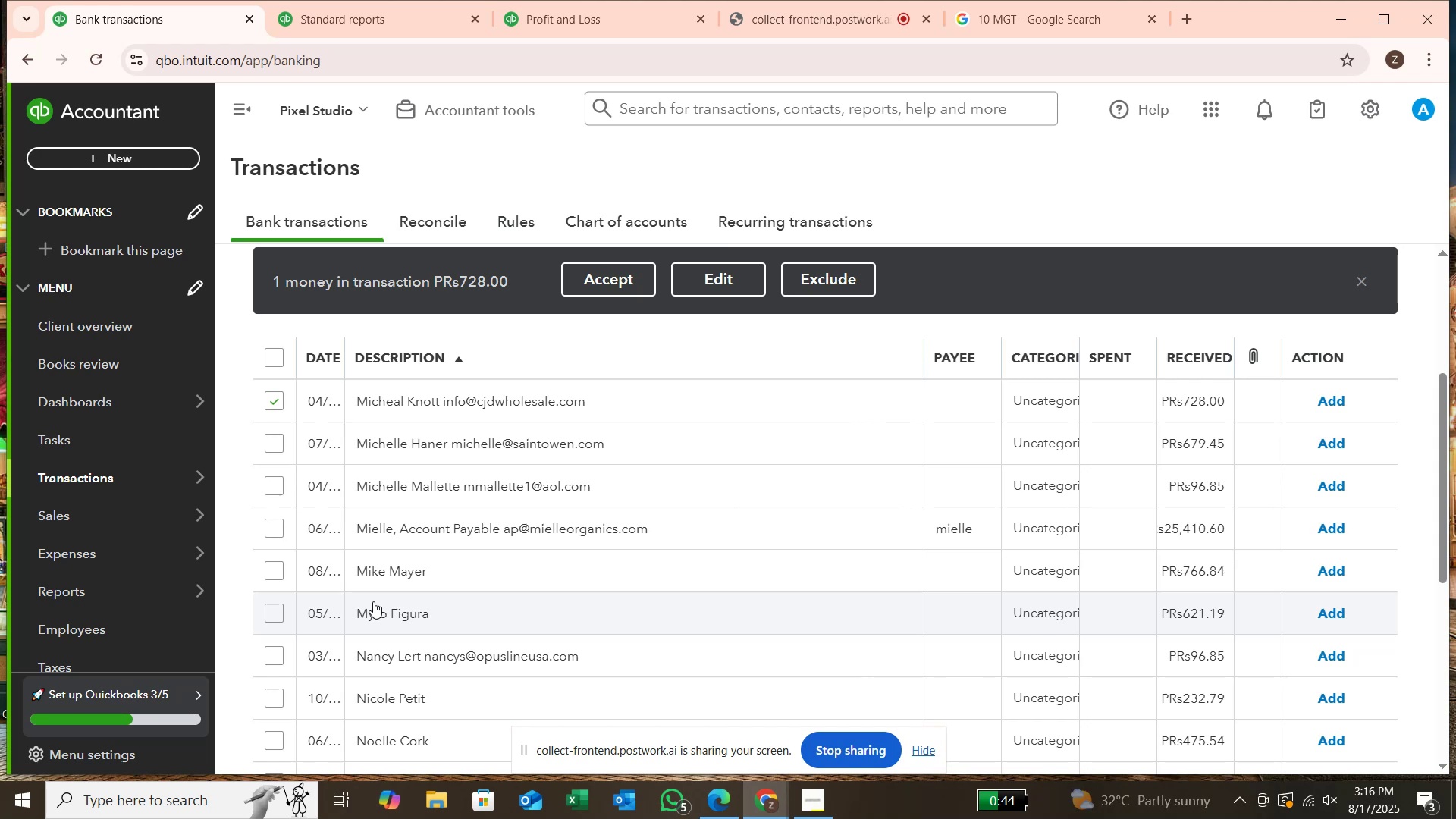 
scroll: coordinate [376, 602], scroll_direction: none, amount: 0.0
 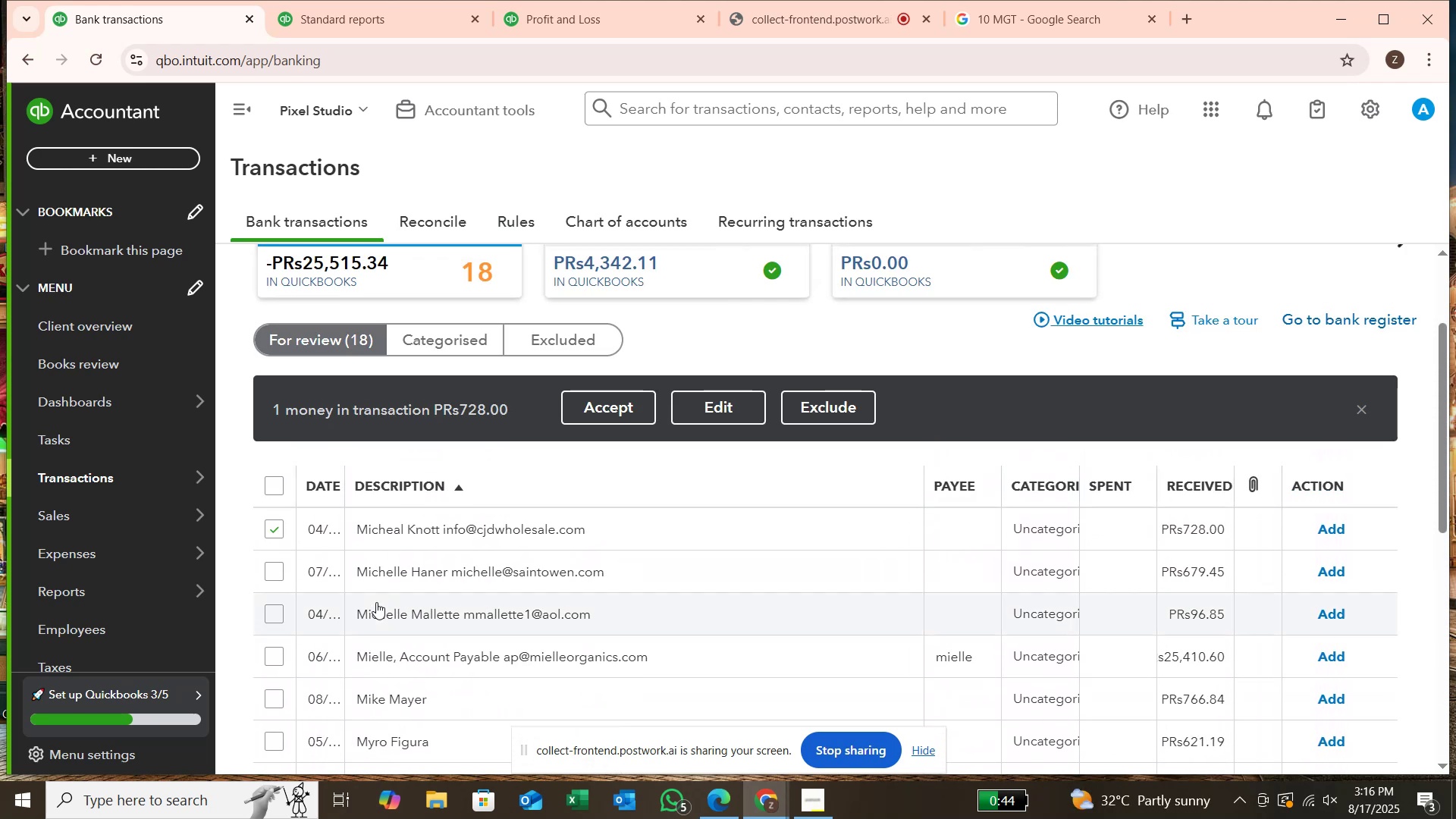 
scroll: coordinate [376, 602], scroll_direction: up, amount: 1.0
 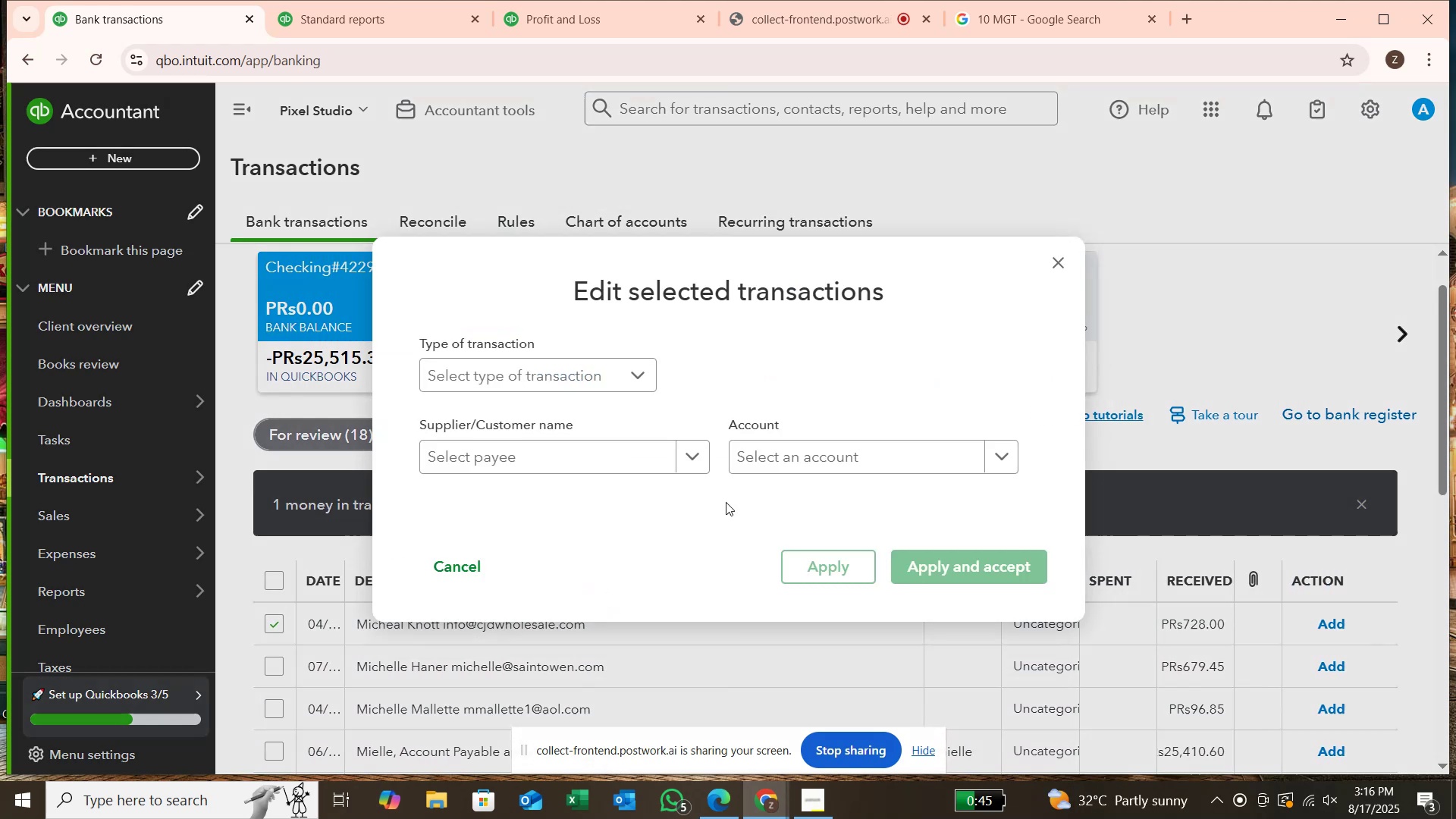 
left_click([551, 369])
 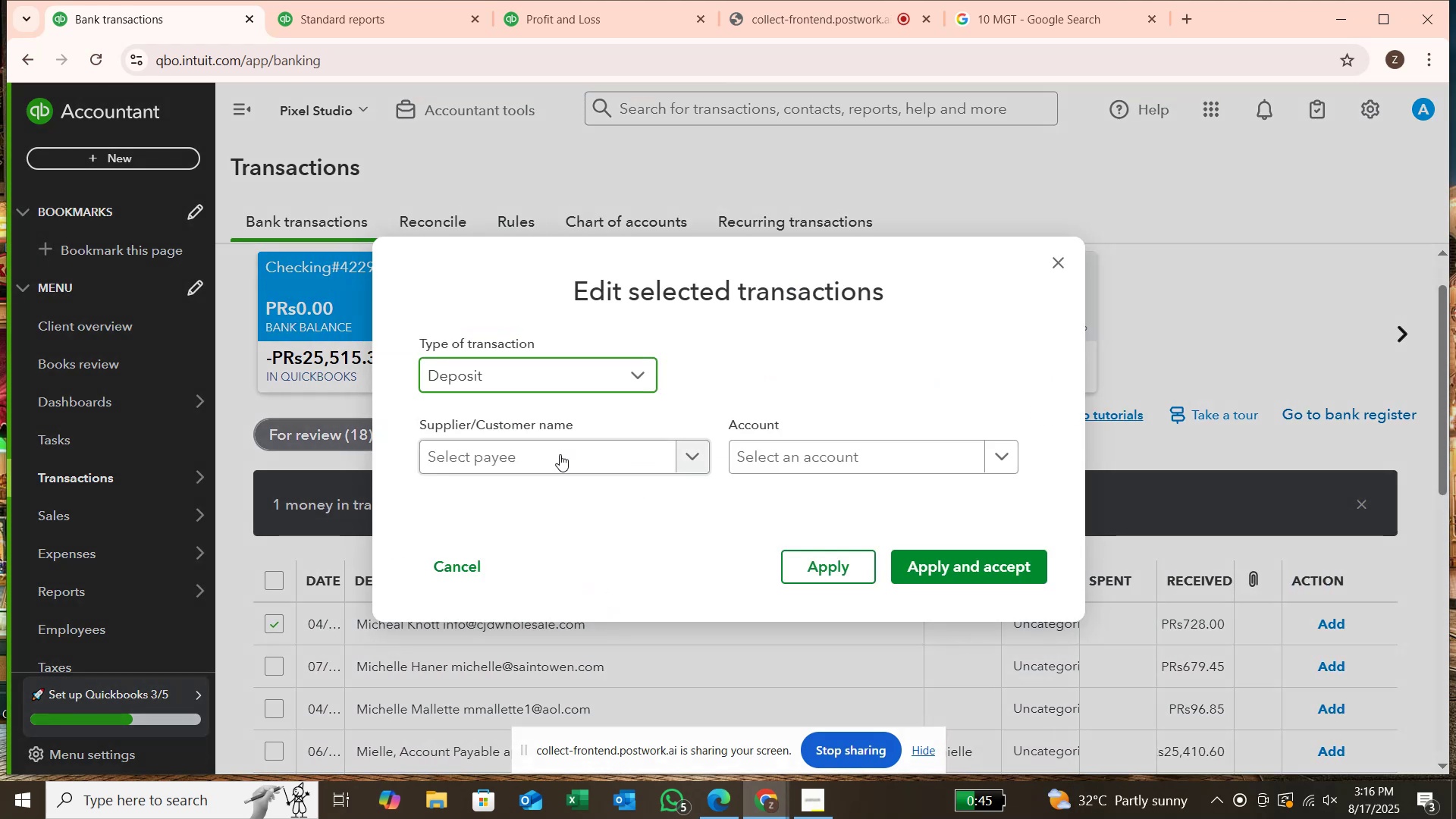 
left_click([561, 456])
 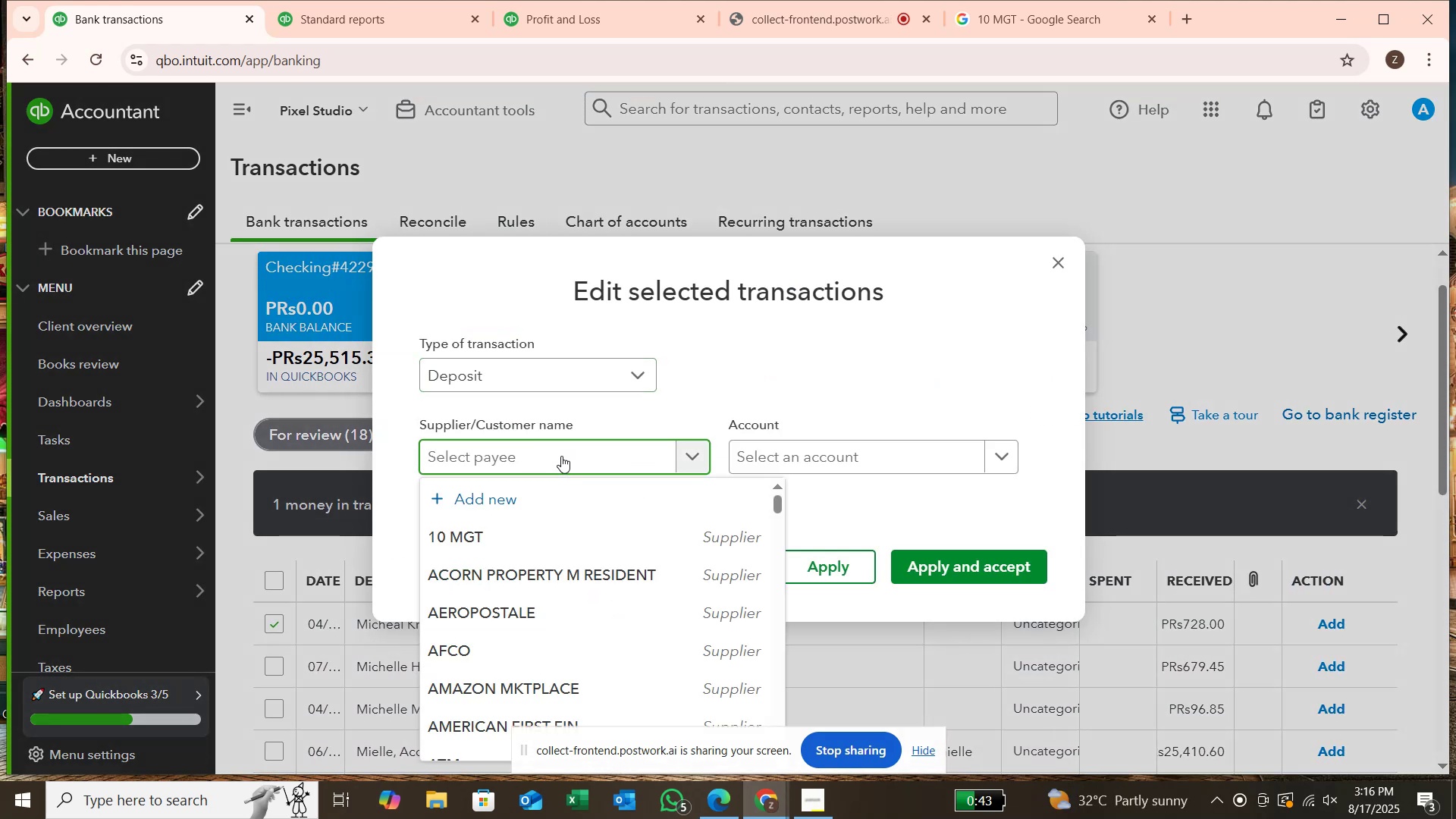 
type(KNOTT)
 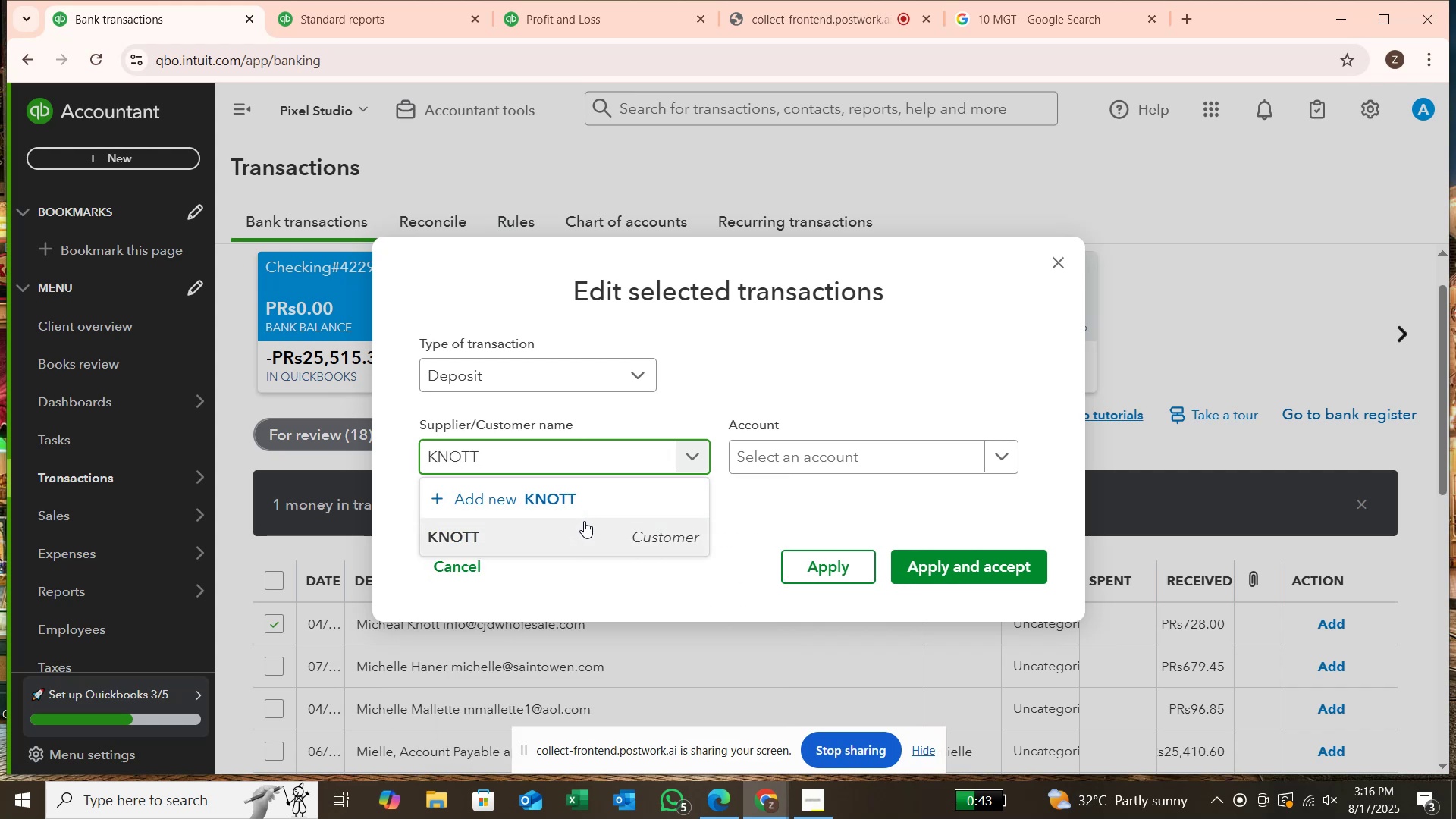 
left_click([585, 523])
 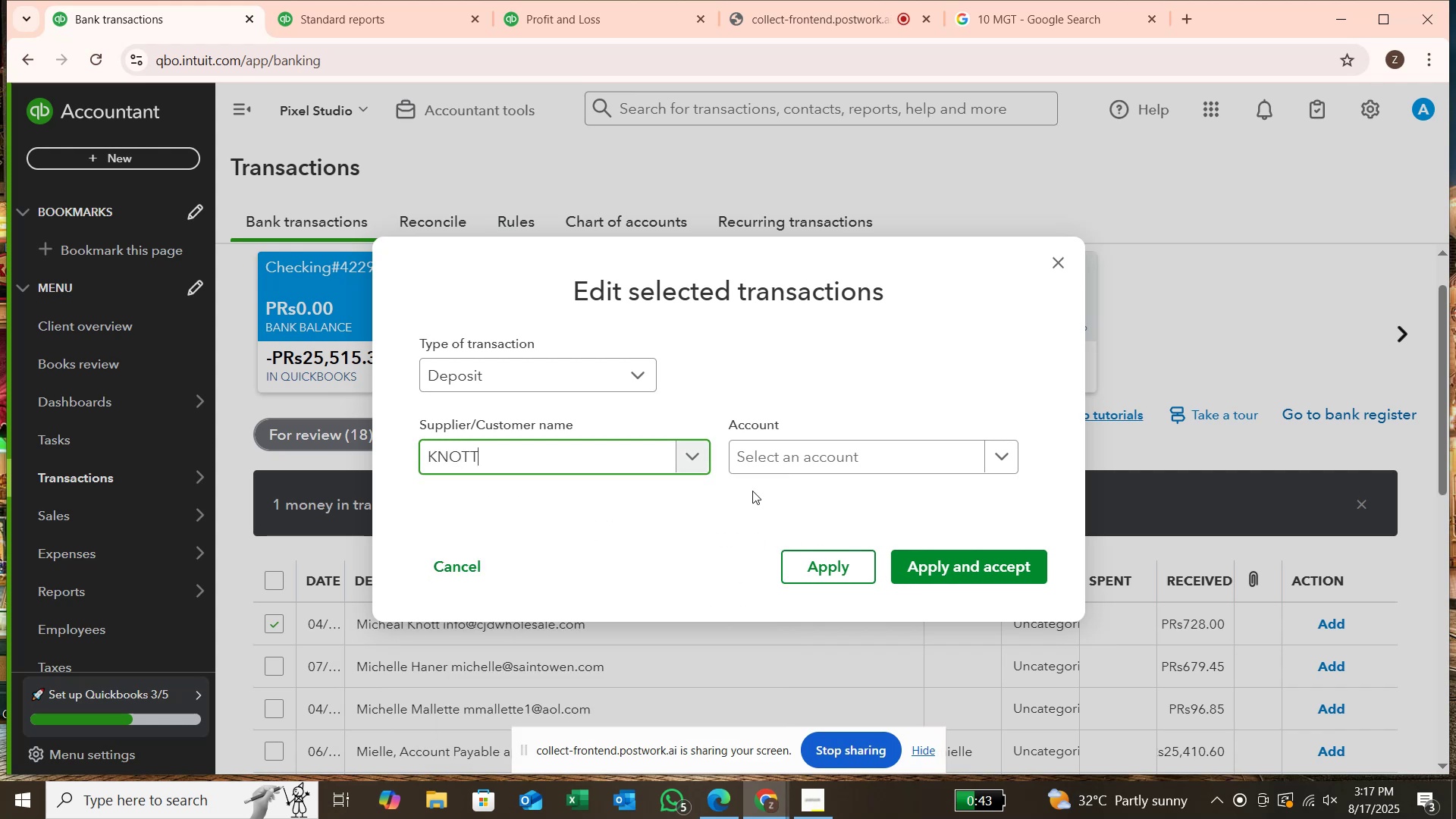 
left_click([745, 459])
 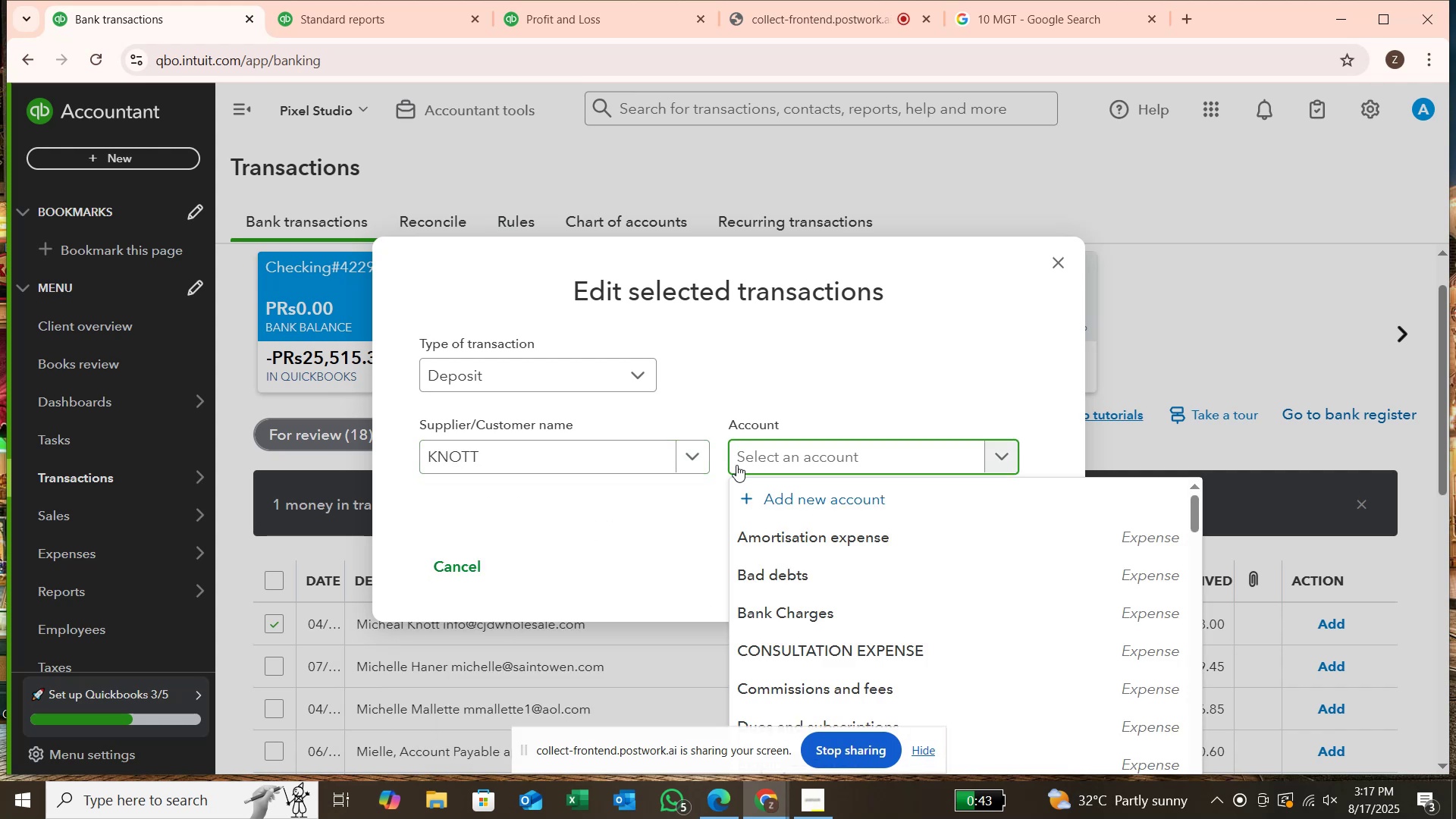 
type(SER)
 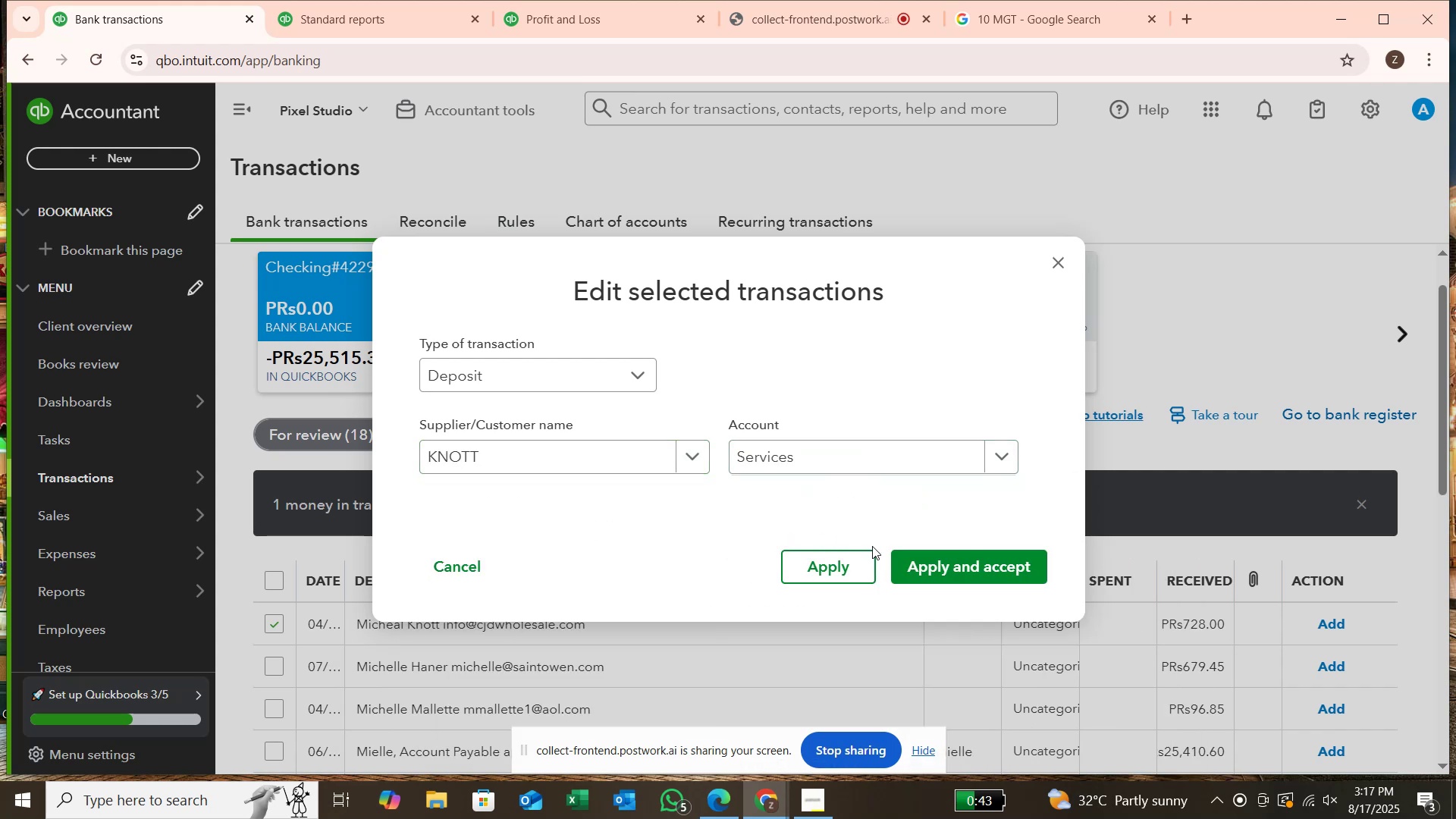 
left_click([931, 557])
 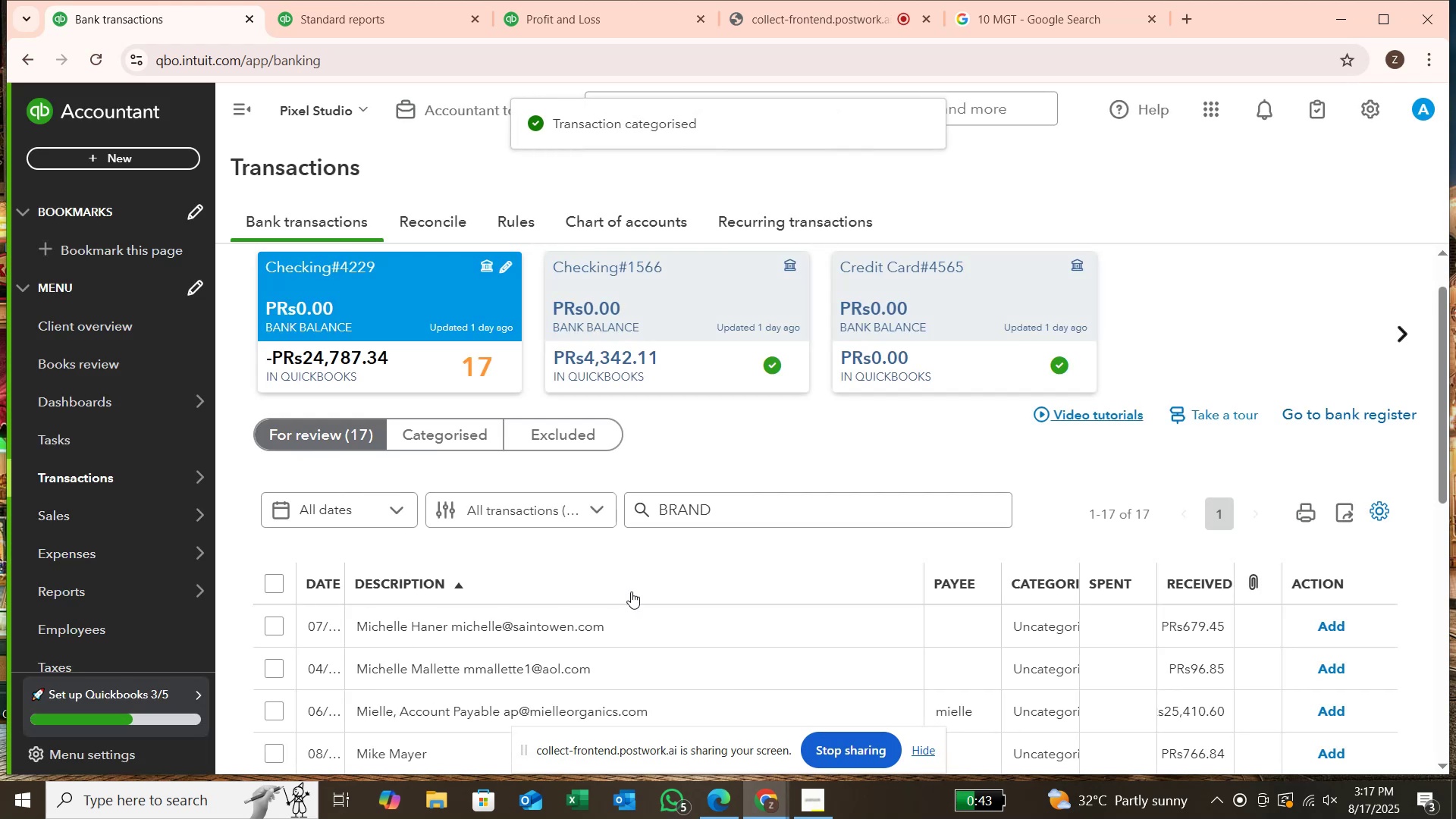 
scroll: coordinate [370, 645], scroll_direction: down, amount: 1.0
 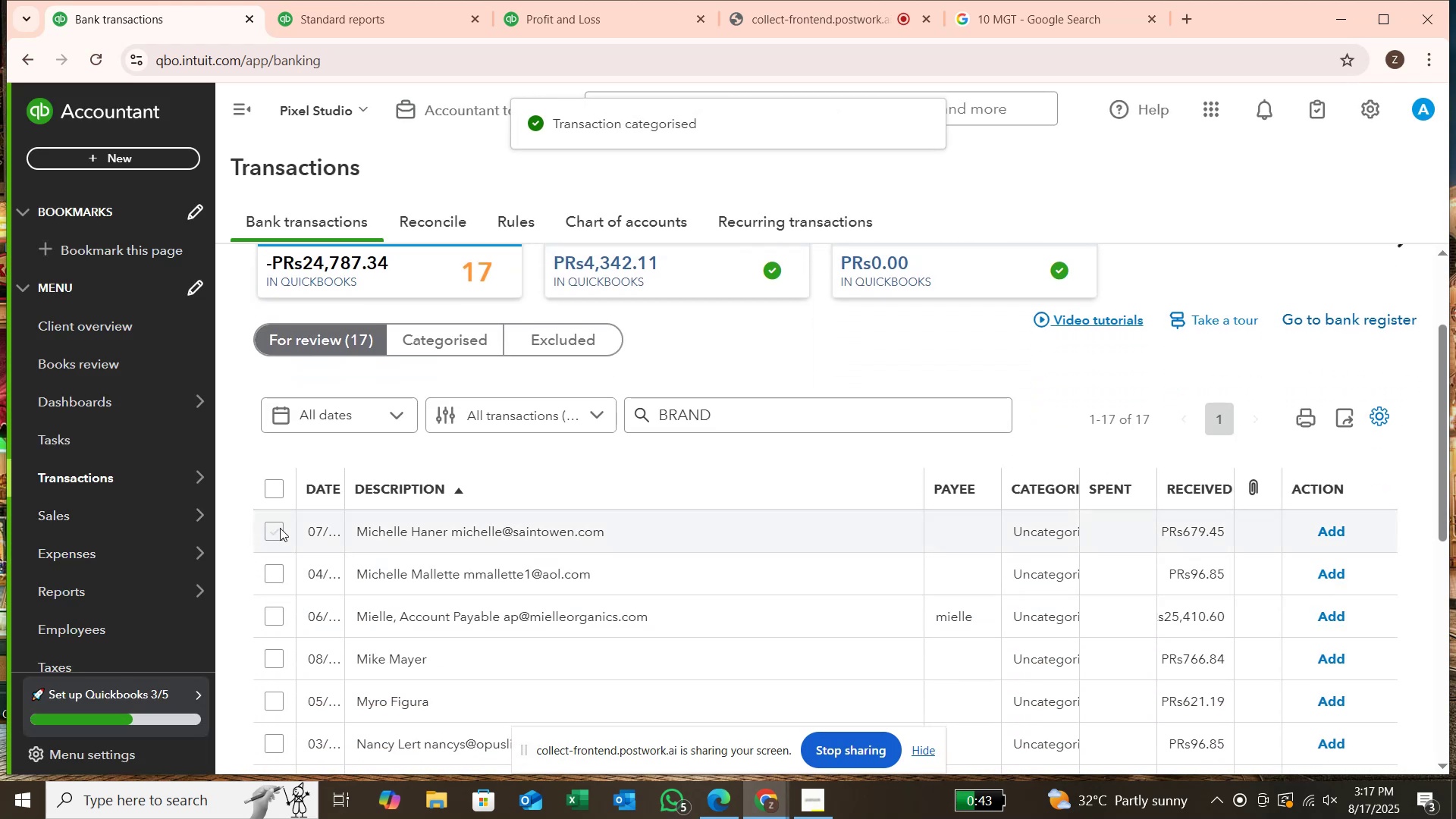 
left_click([269, 529])
 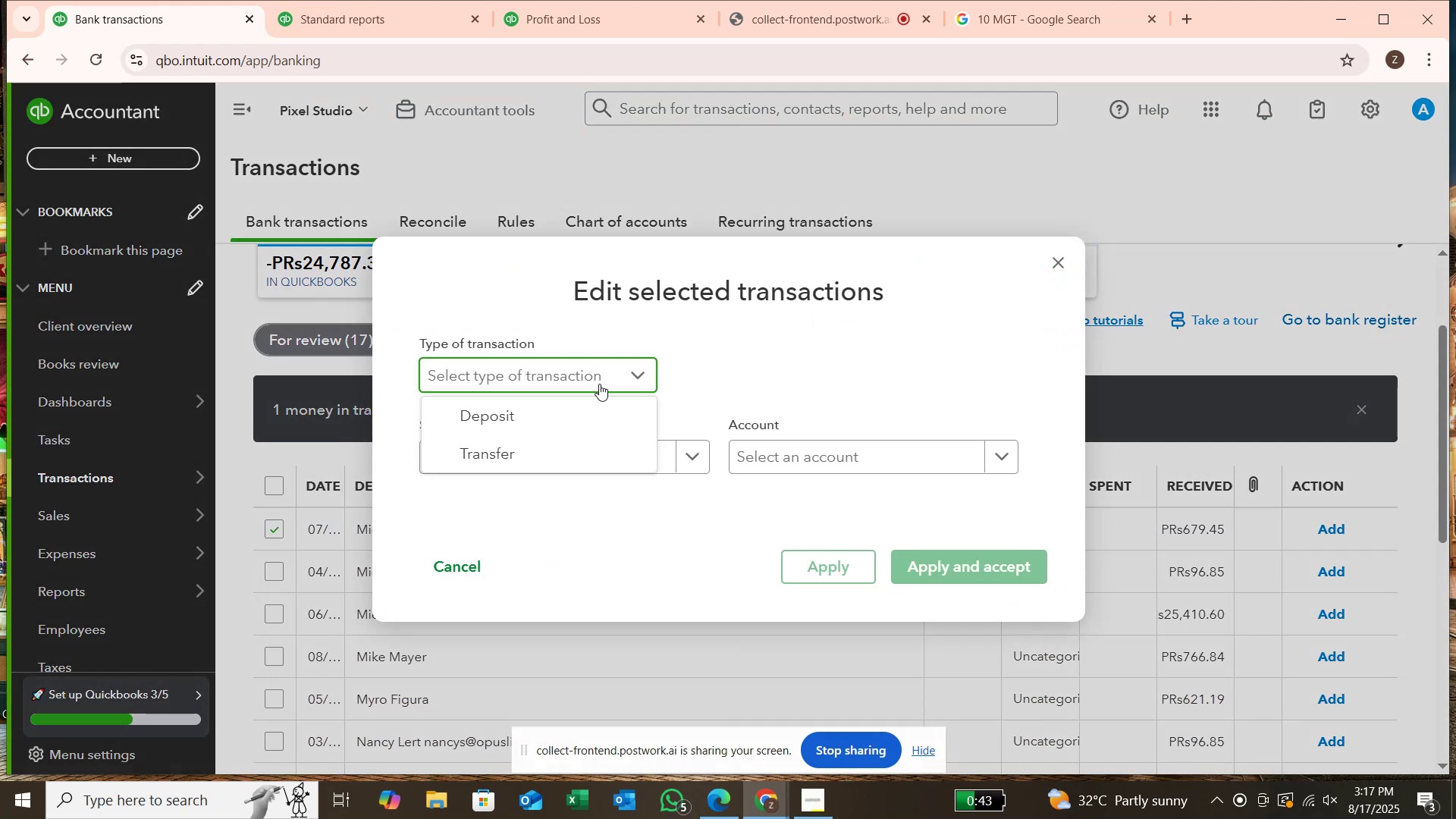 
left_click([599, 452])
 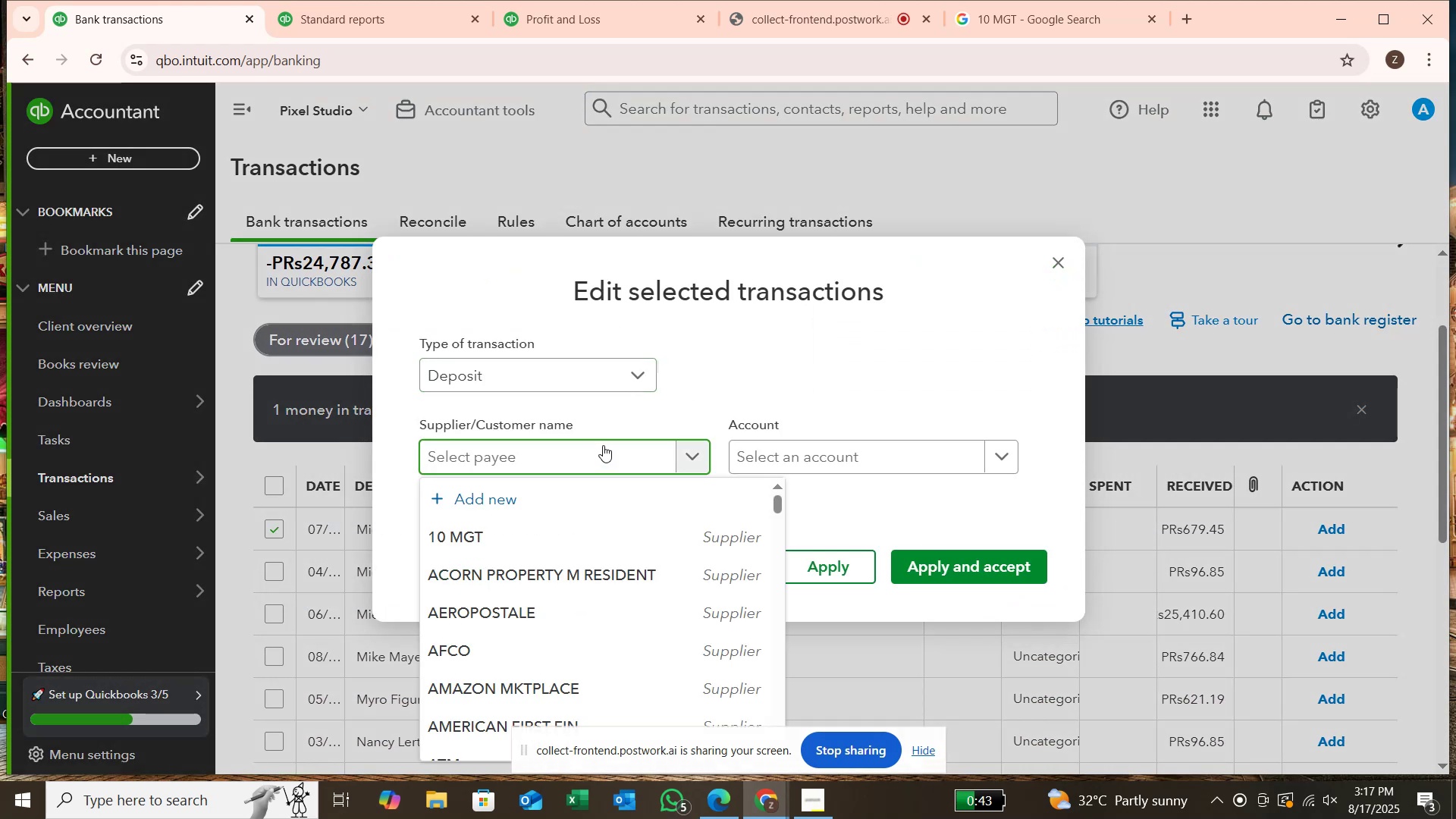 
type(HANNER)
 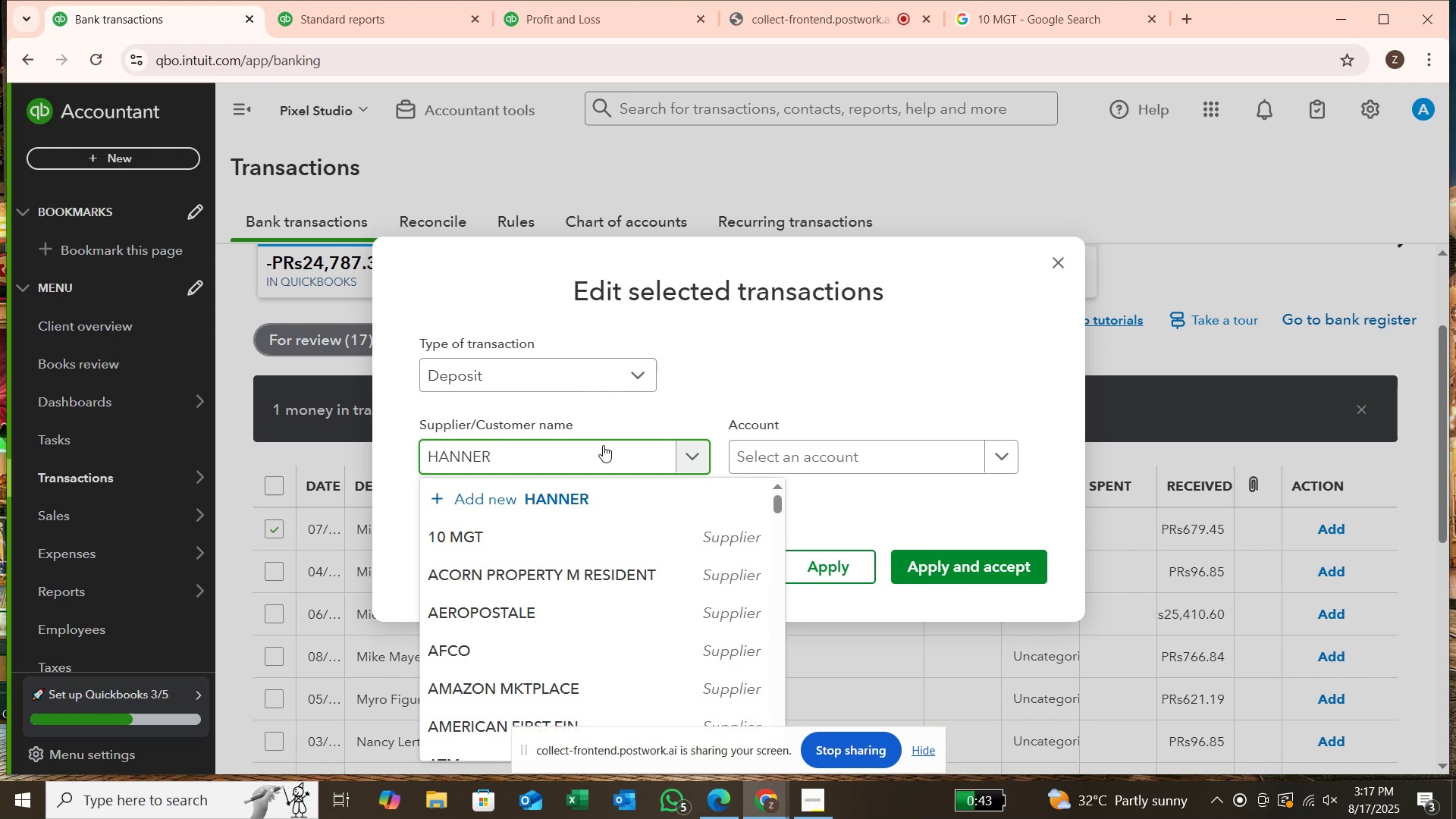 
key(Enter)
 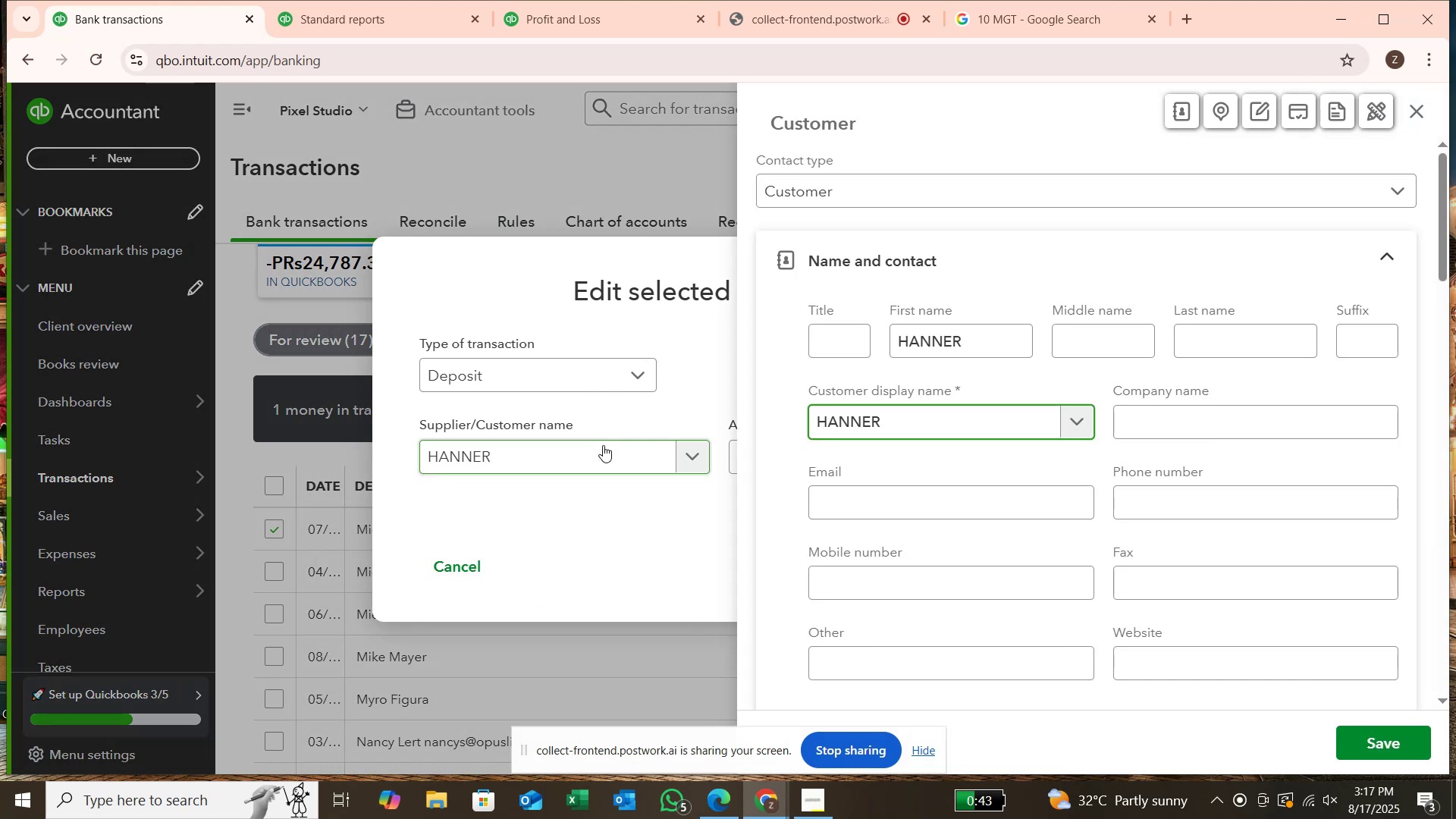 
wait(5.25)
 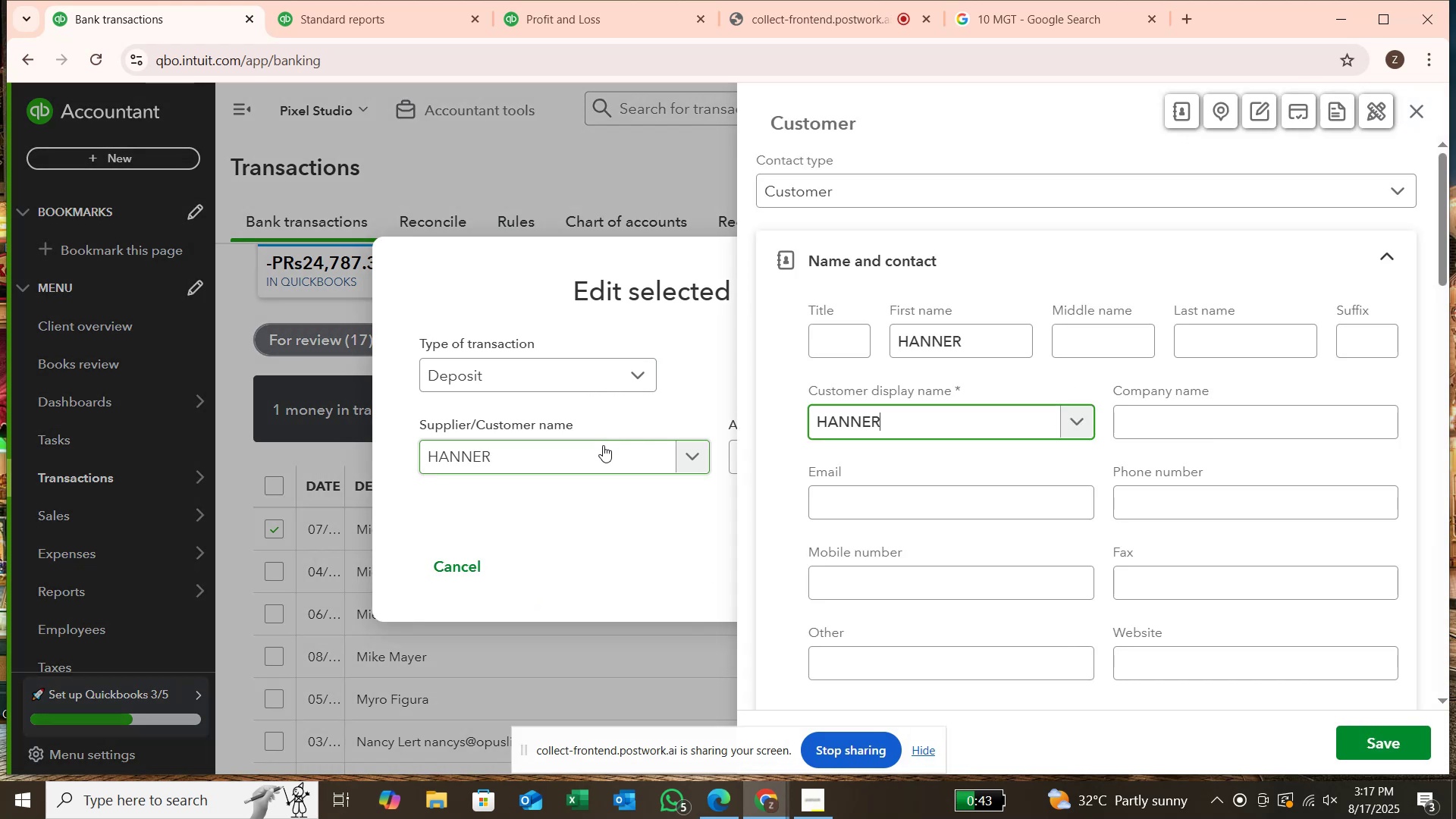 
key(Enter)
 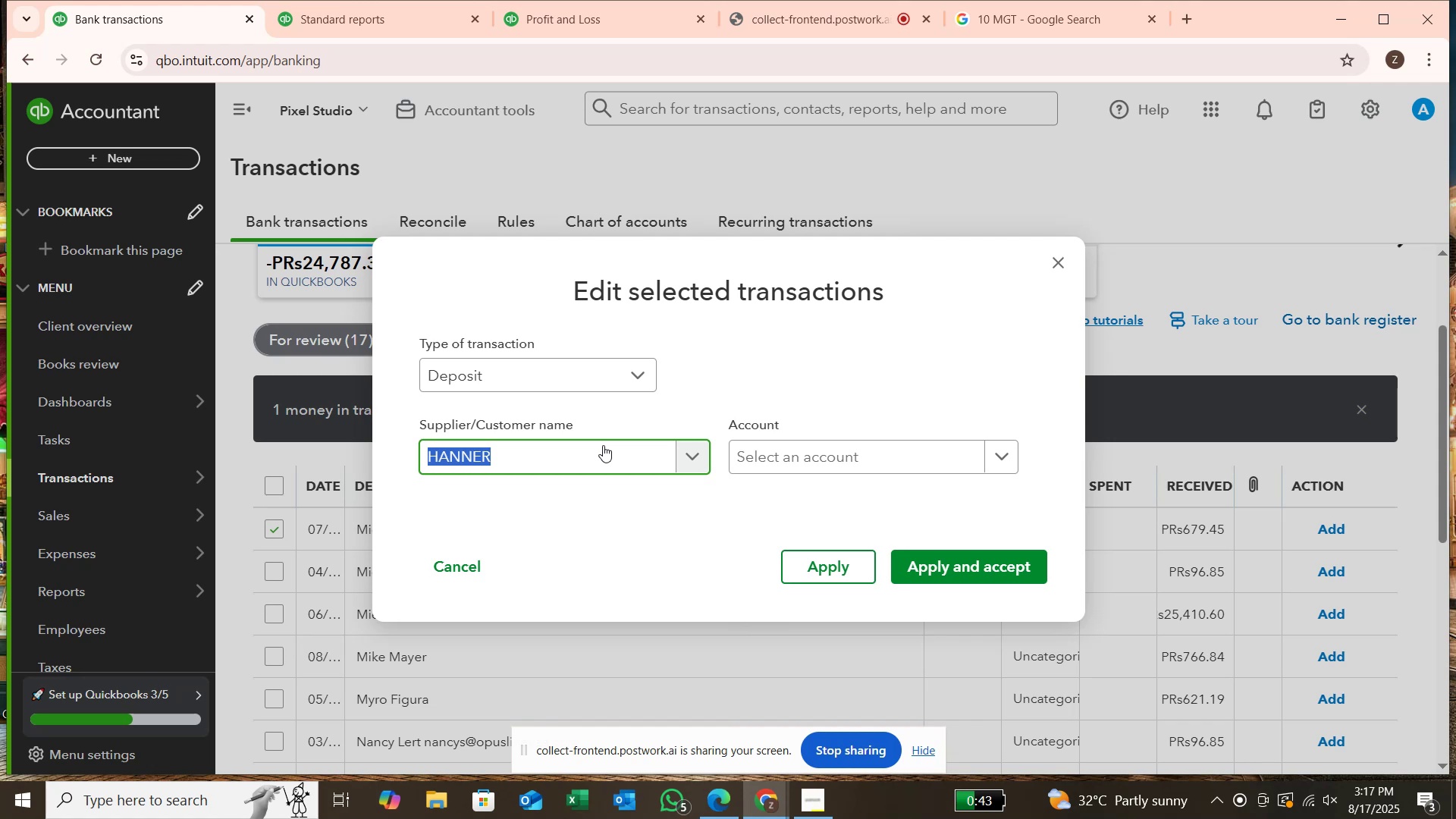 
wait(5.29)
 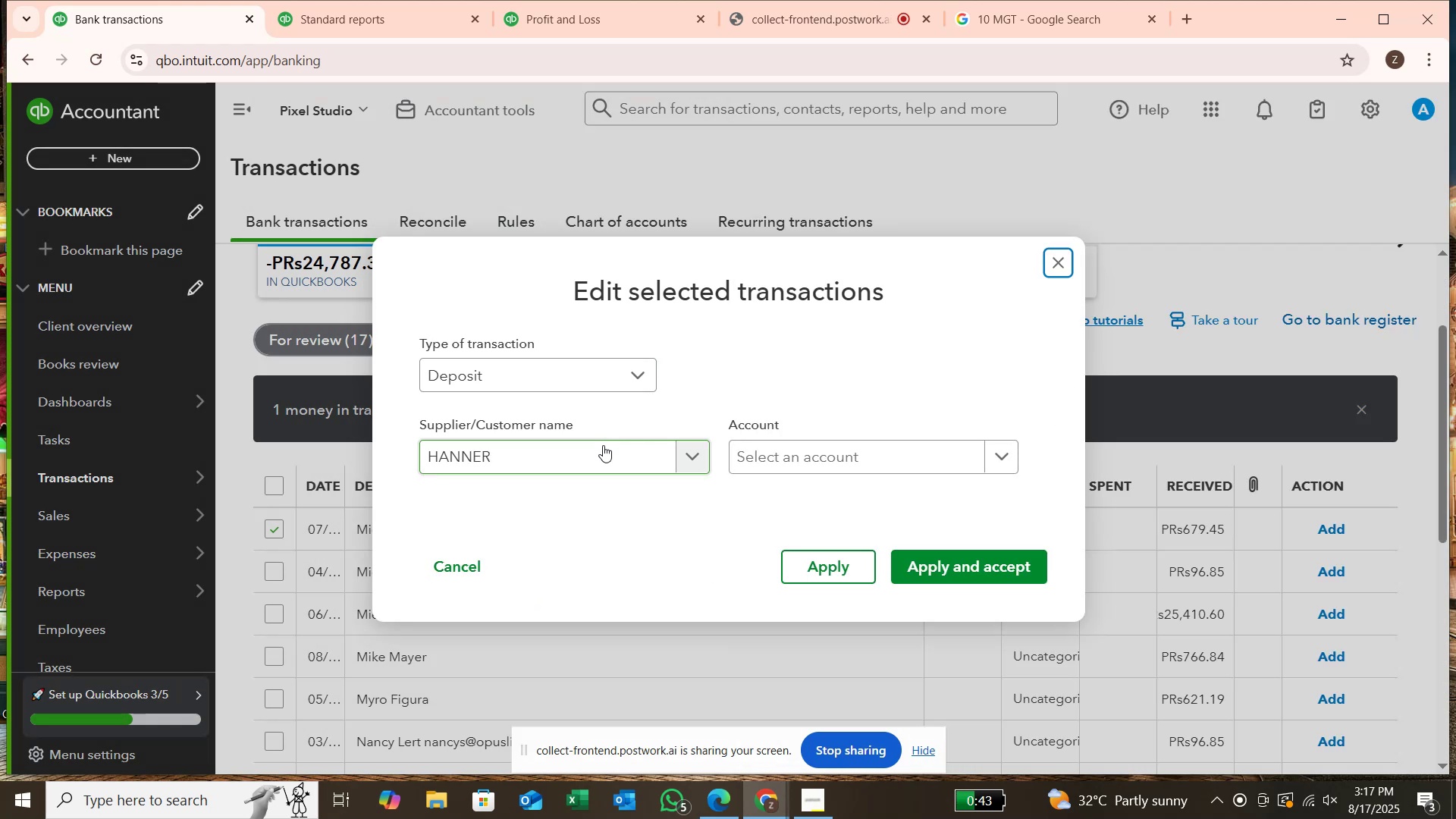 
left_click([836, 466])
 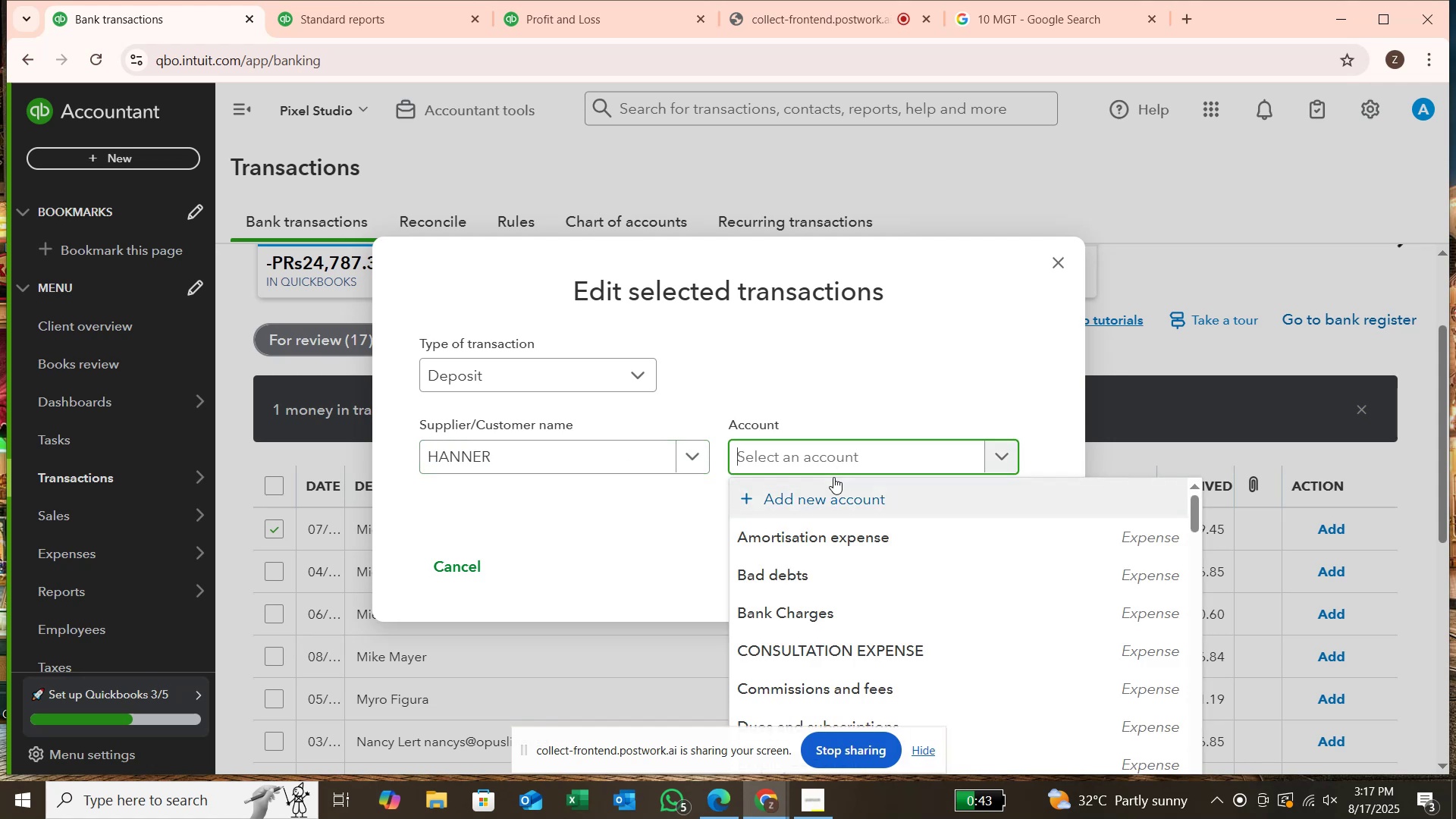 
wait(5.67)
 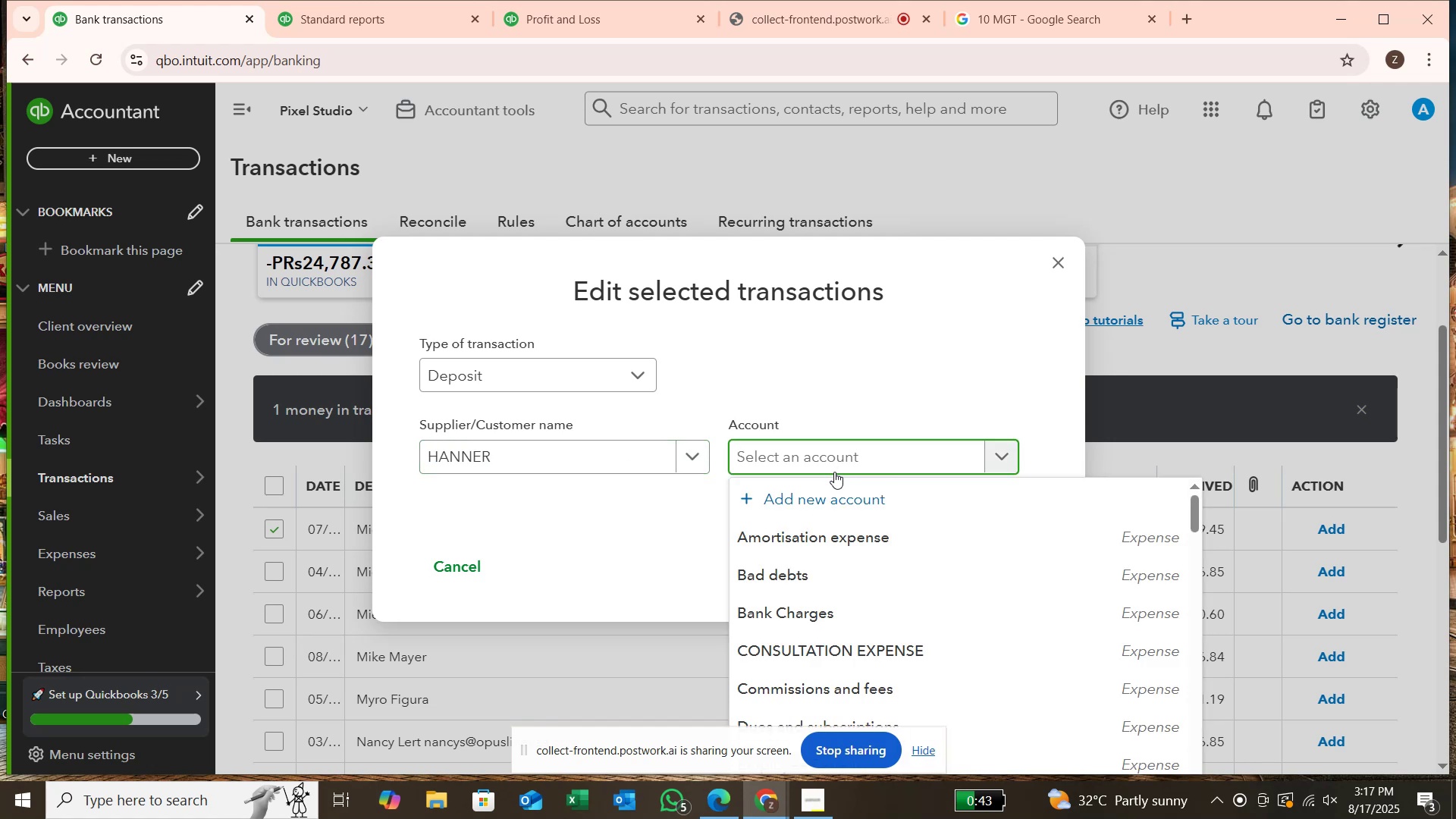 
type(SER)
 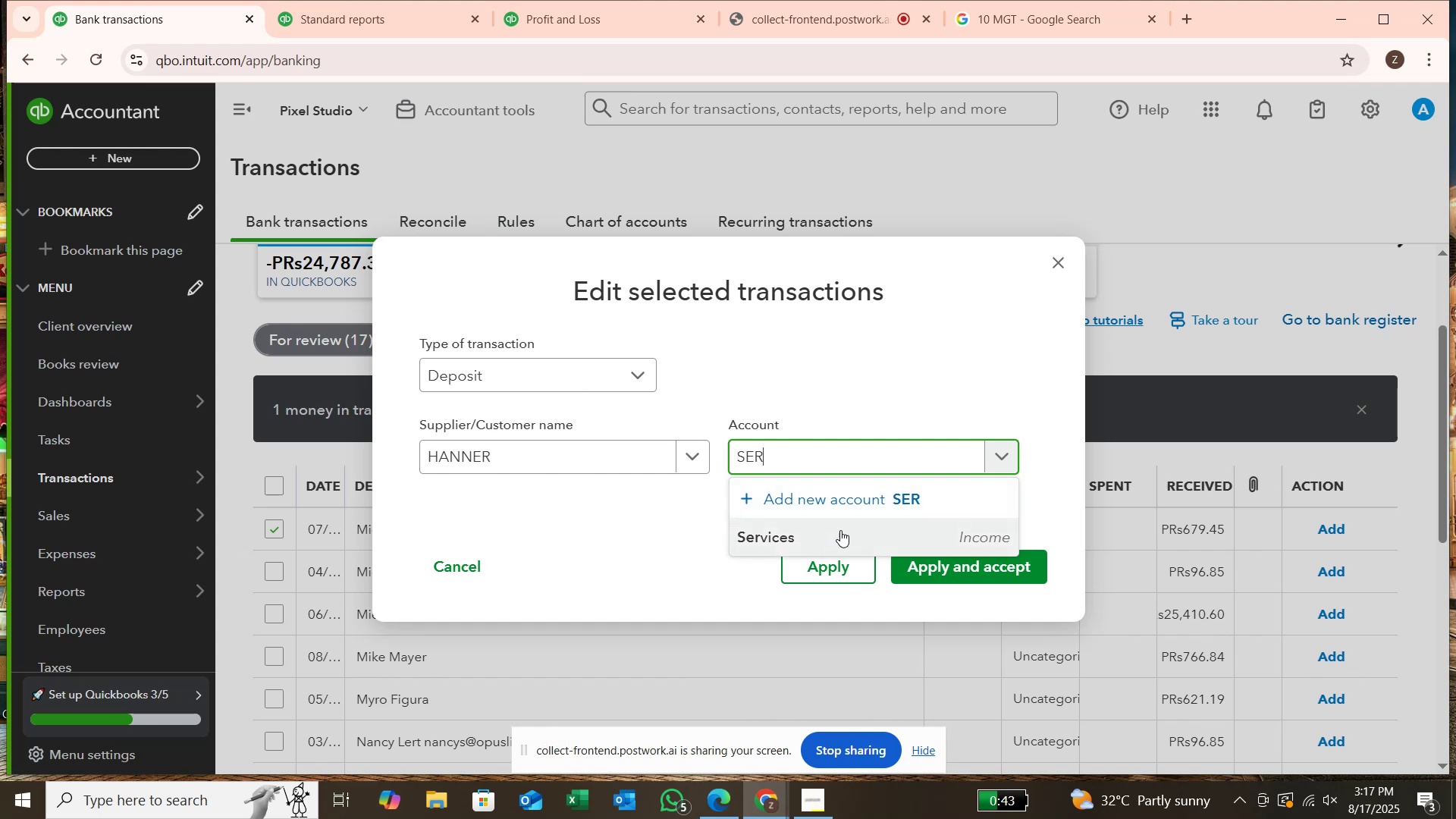 
left_click([852, 544])
 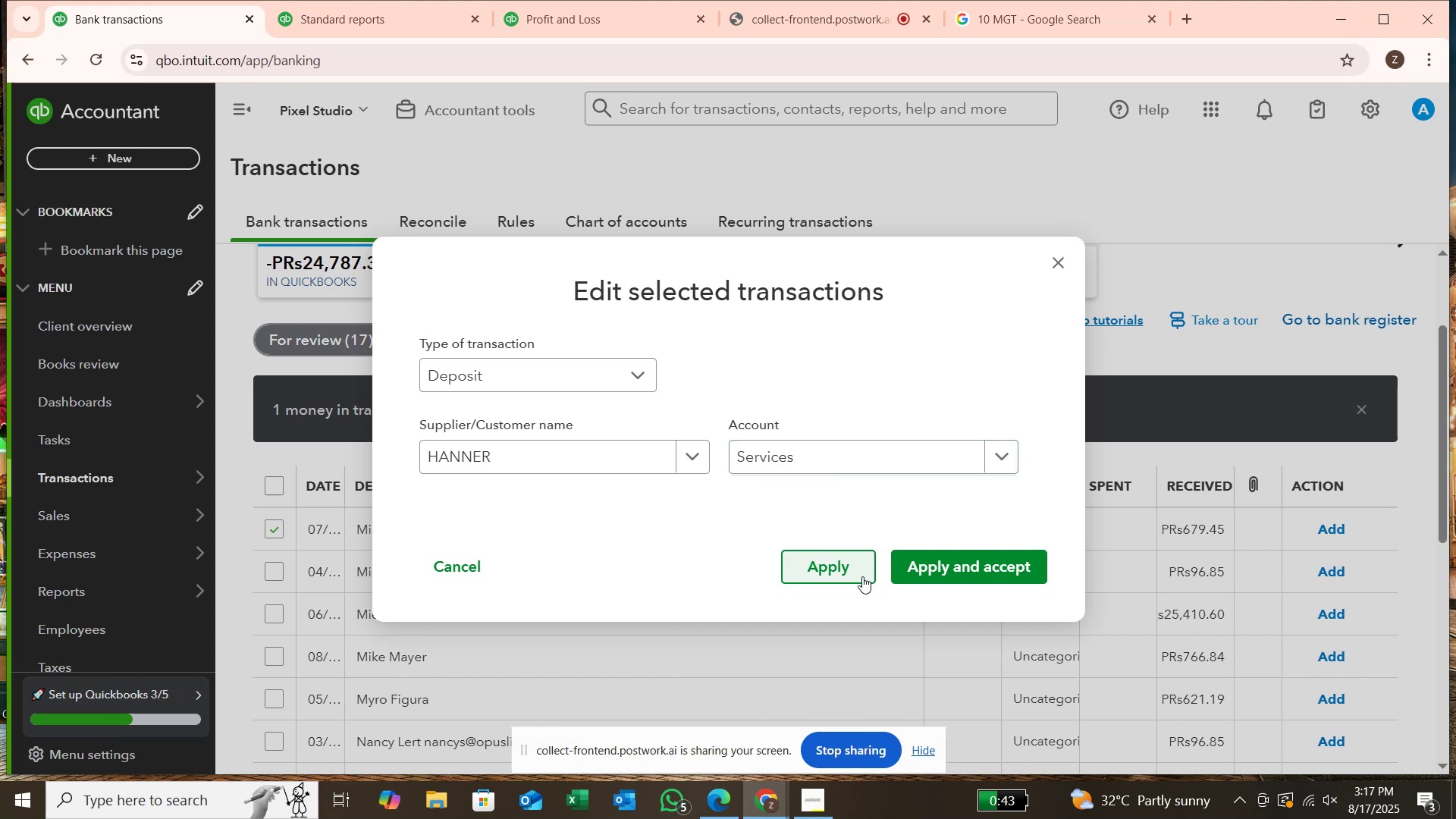 
left_click([946, 557])
 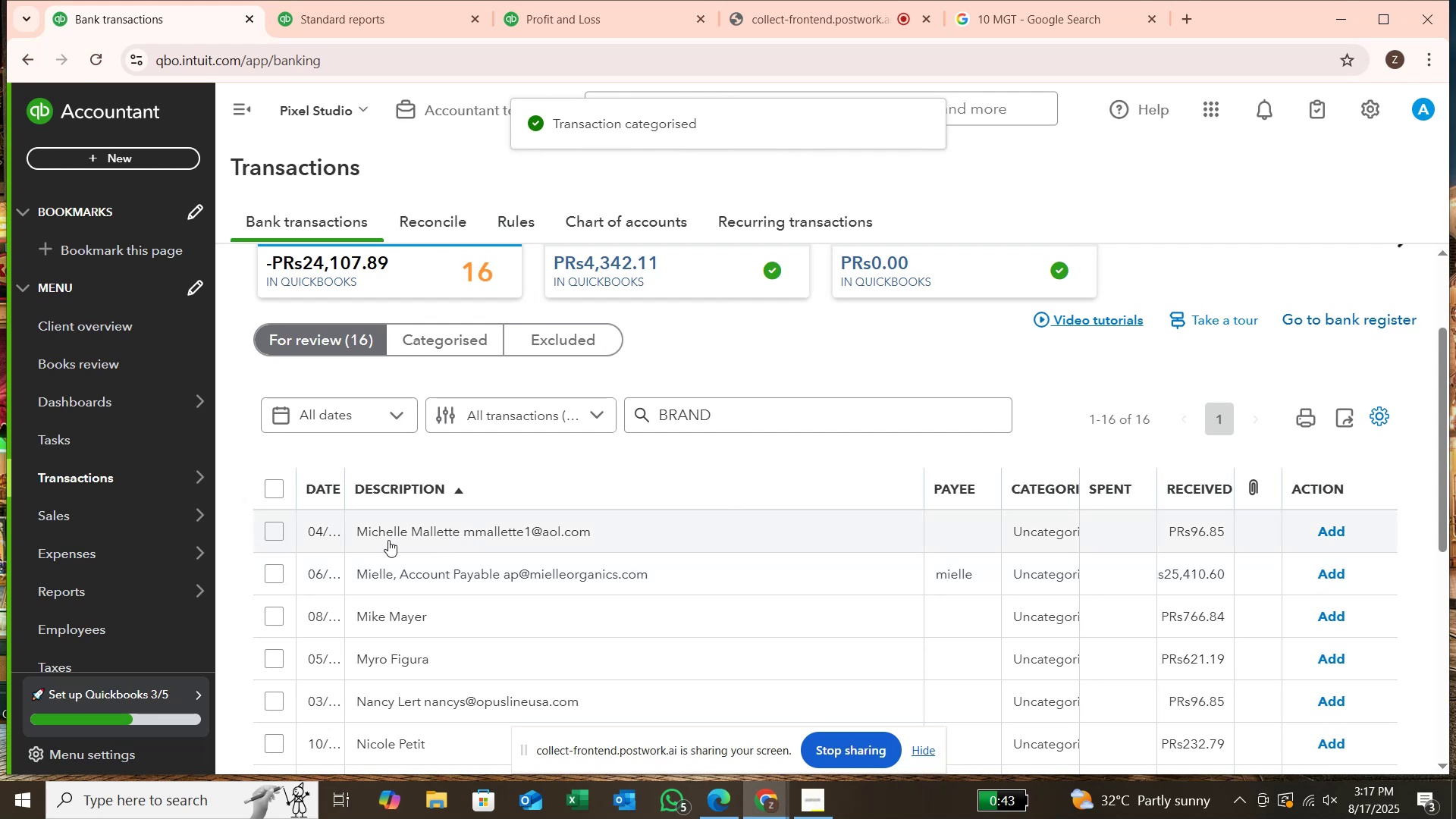 
wait(7.93)
 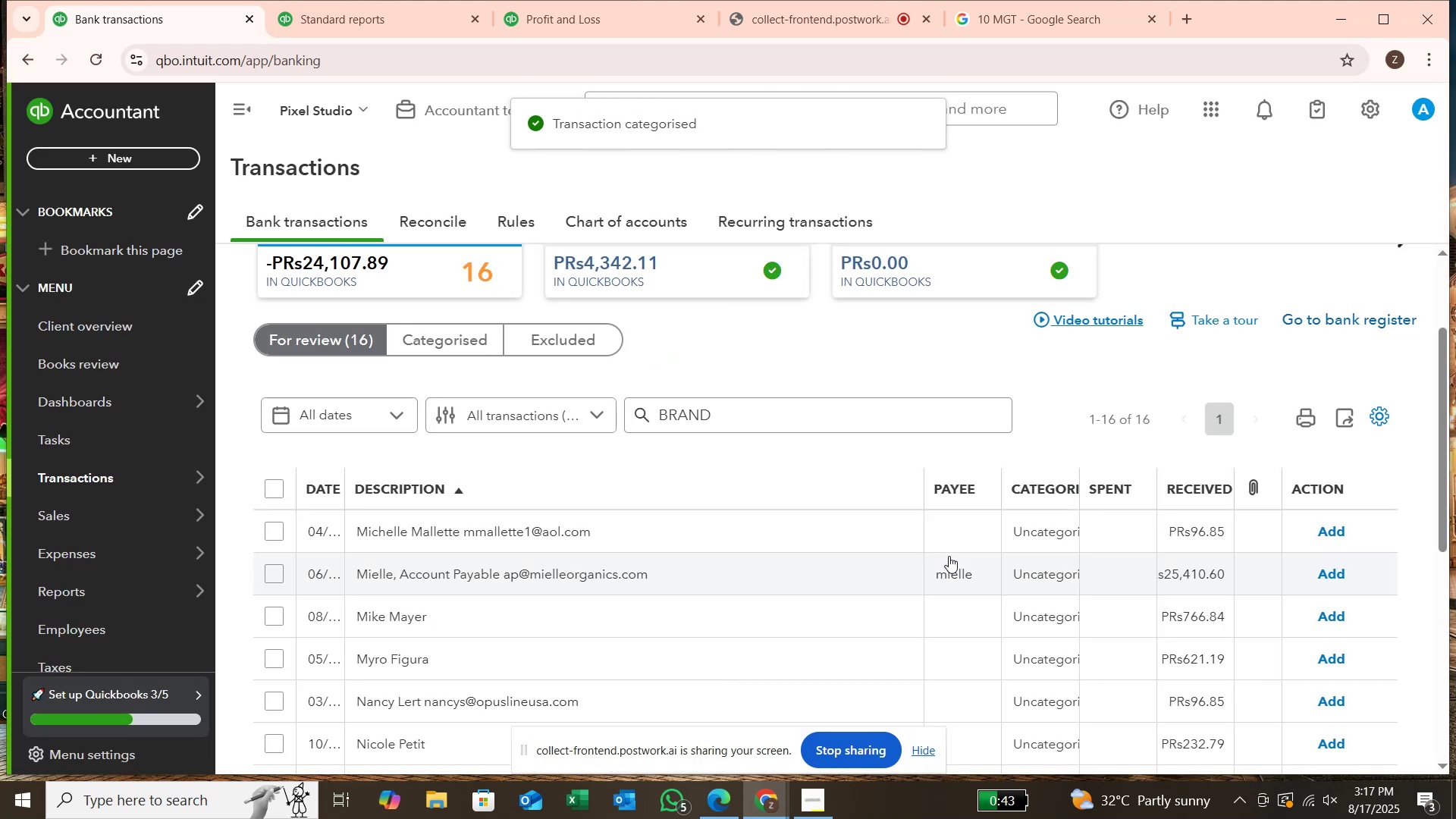 
left_click([276, 529])
 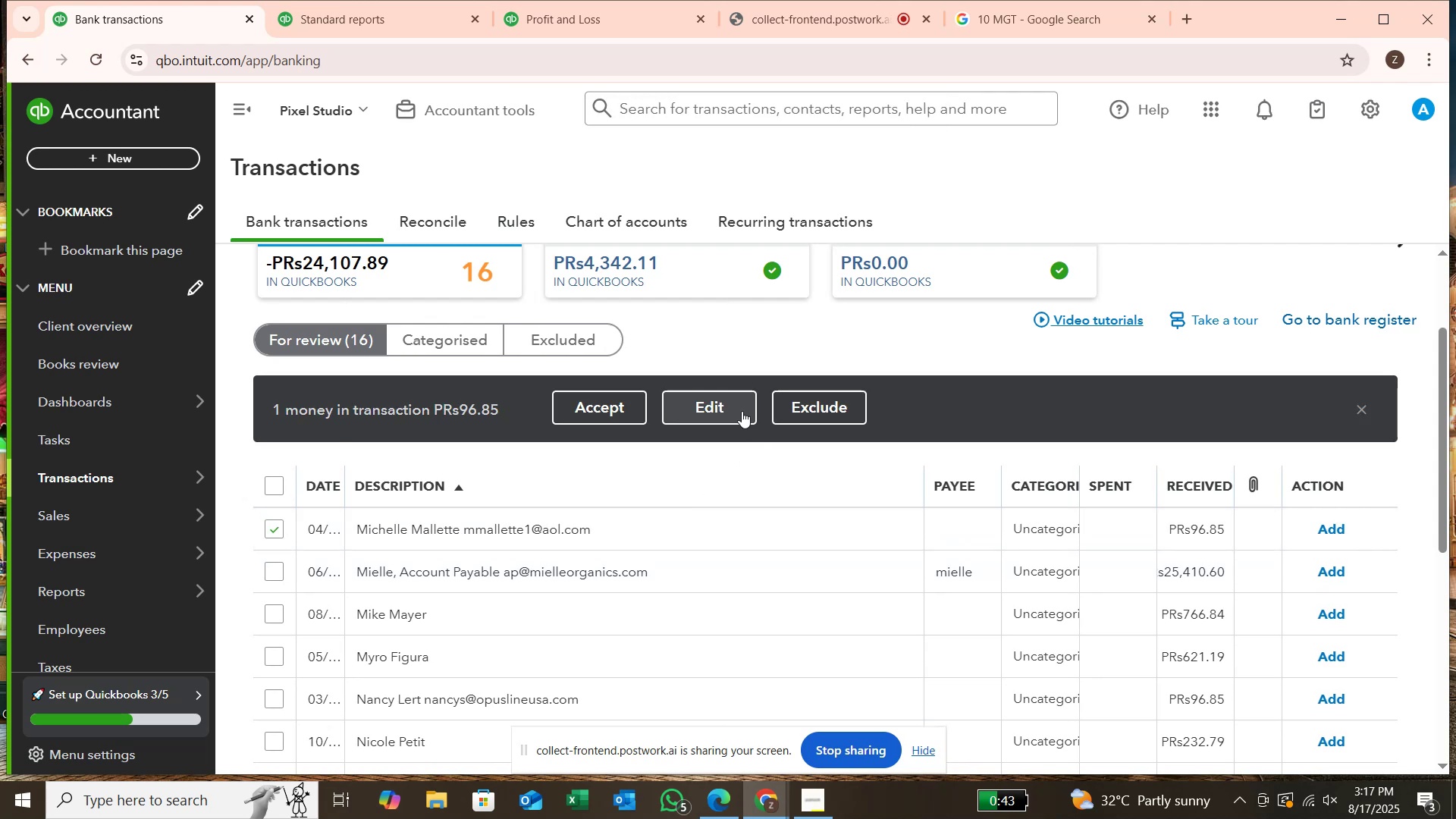 
left_click([736, 410])
 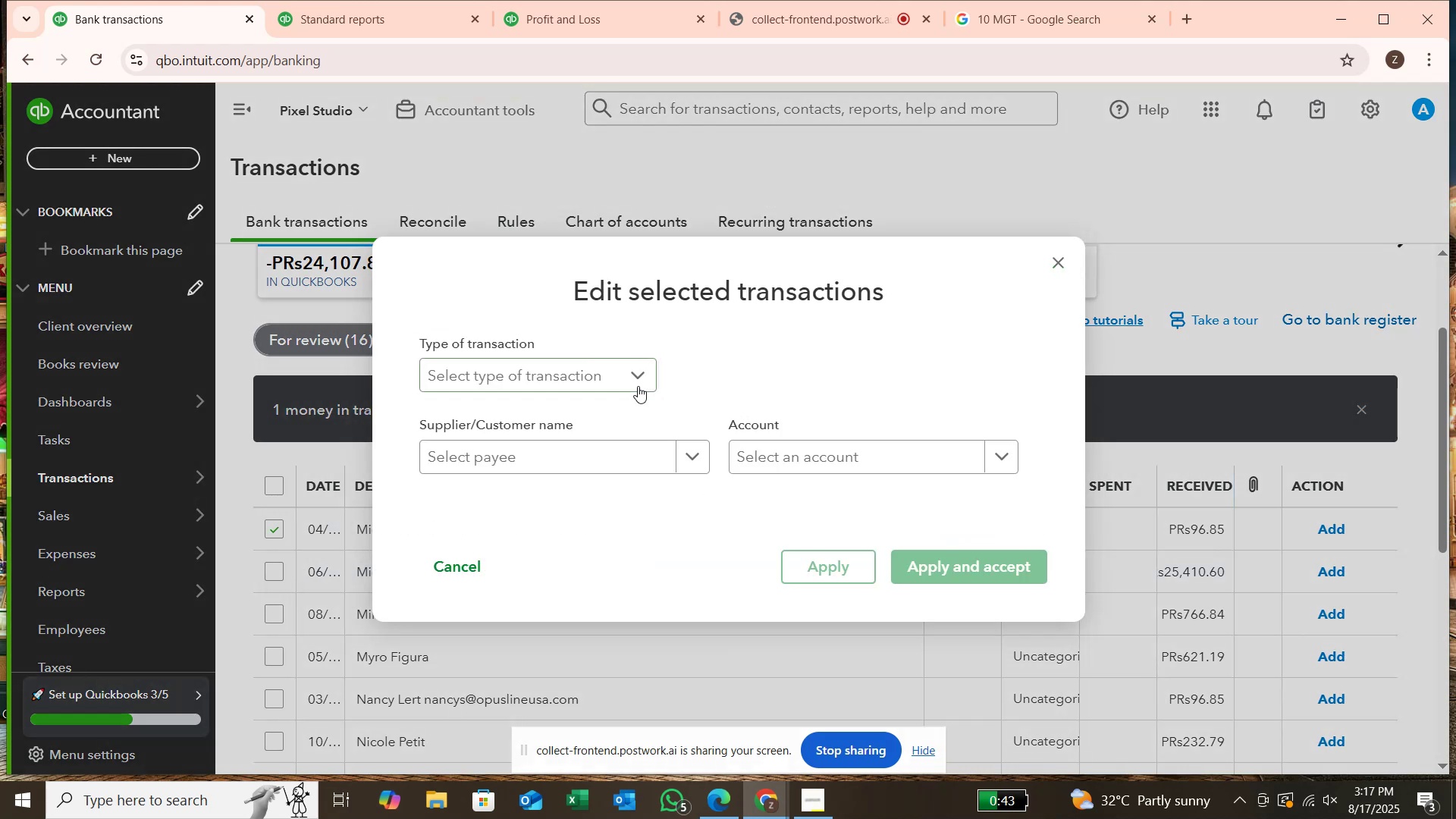 
left_click([636, 384])
 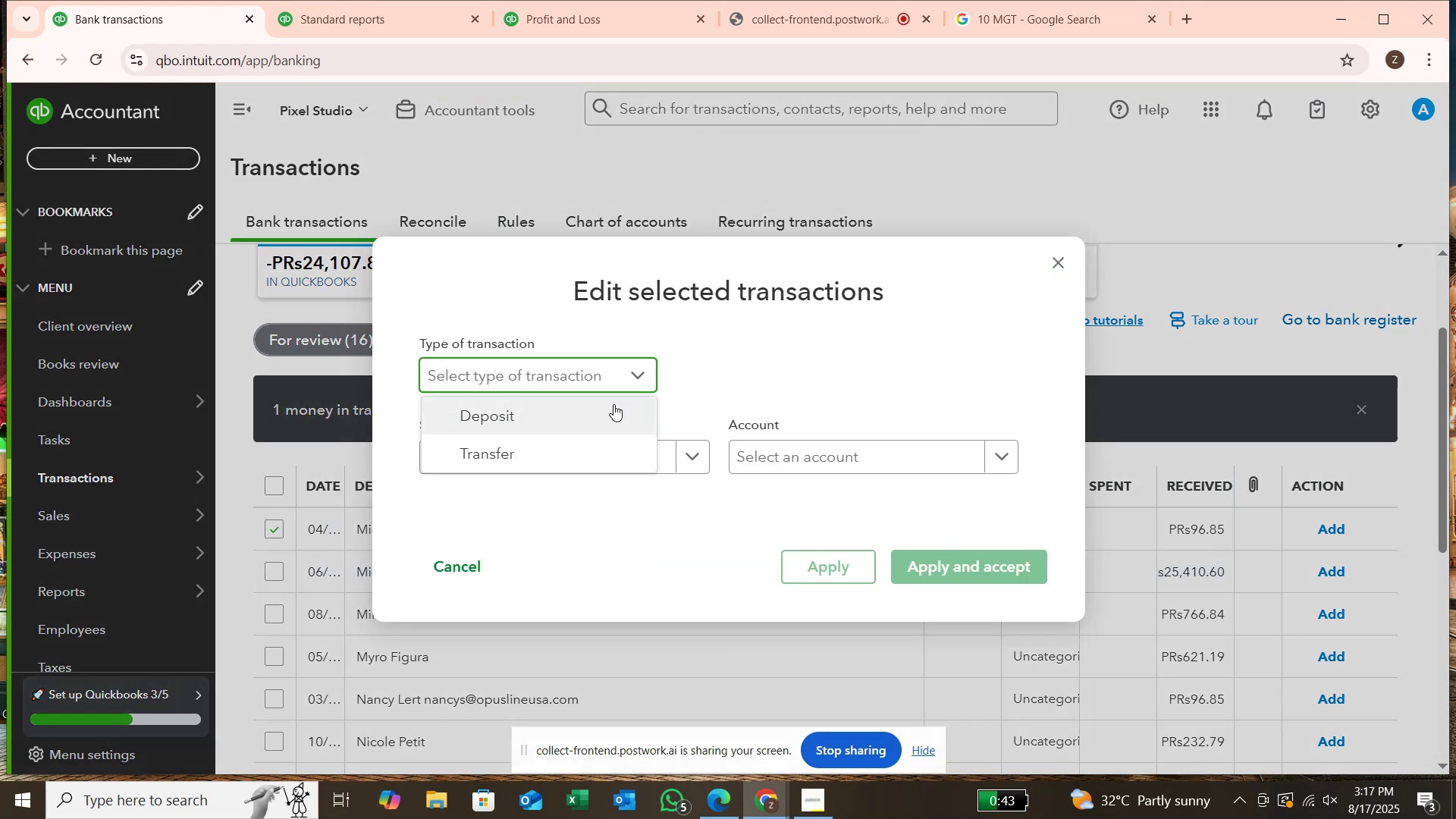 
left_click([613, 404])
 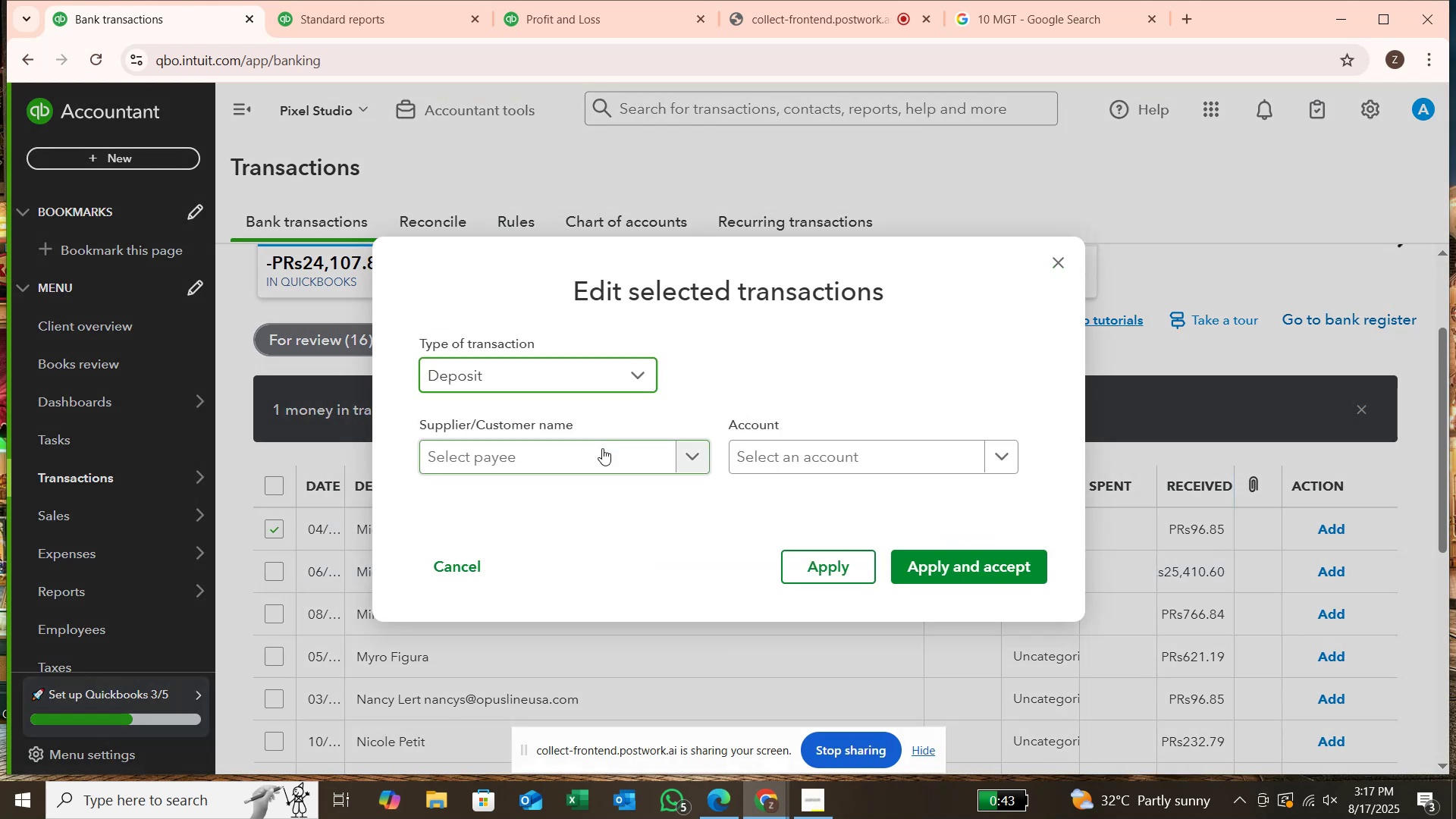 
left_click([602, 448])
 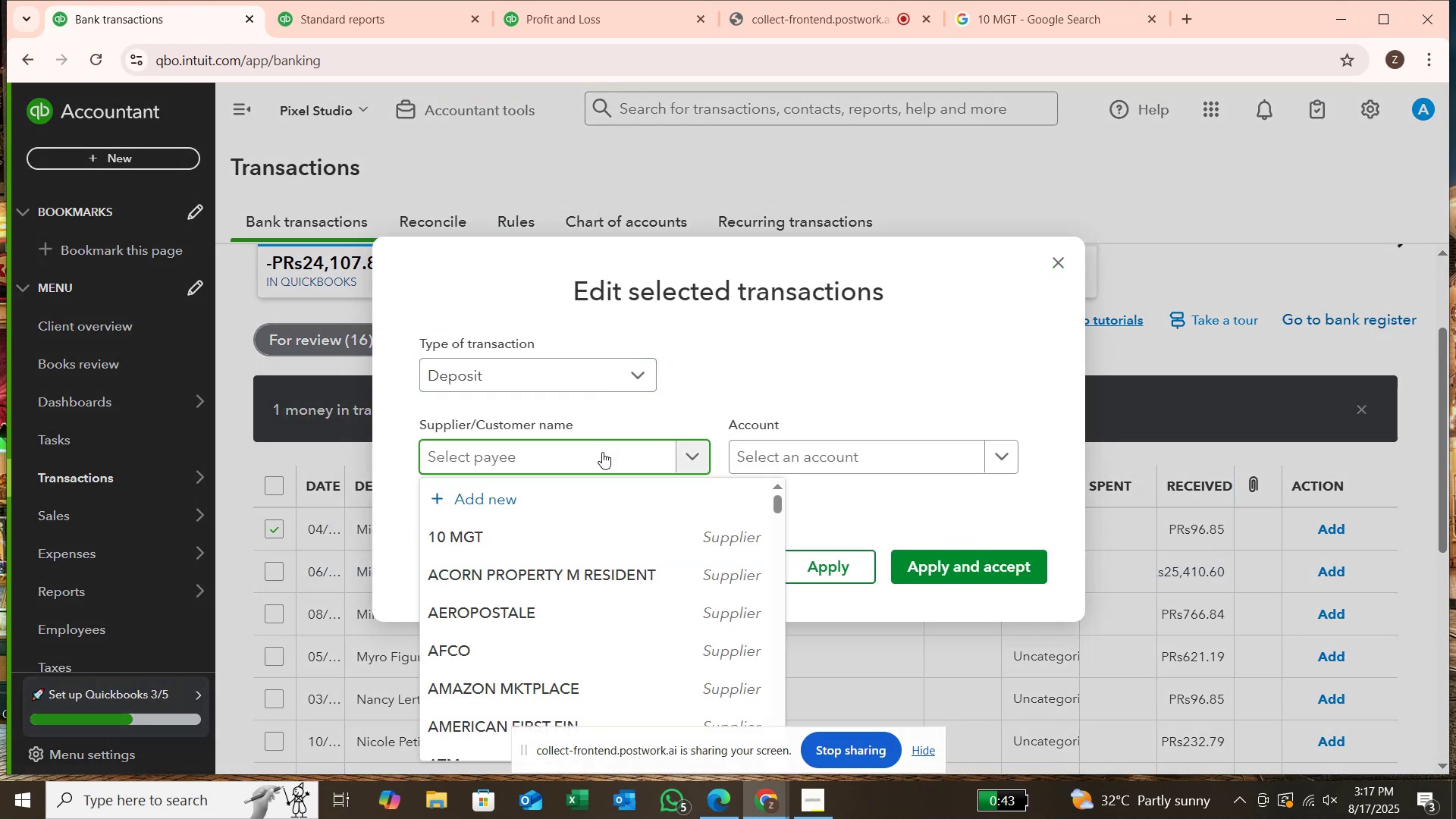 
type(MALLETTE)
 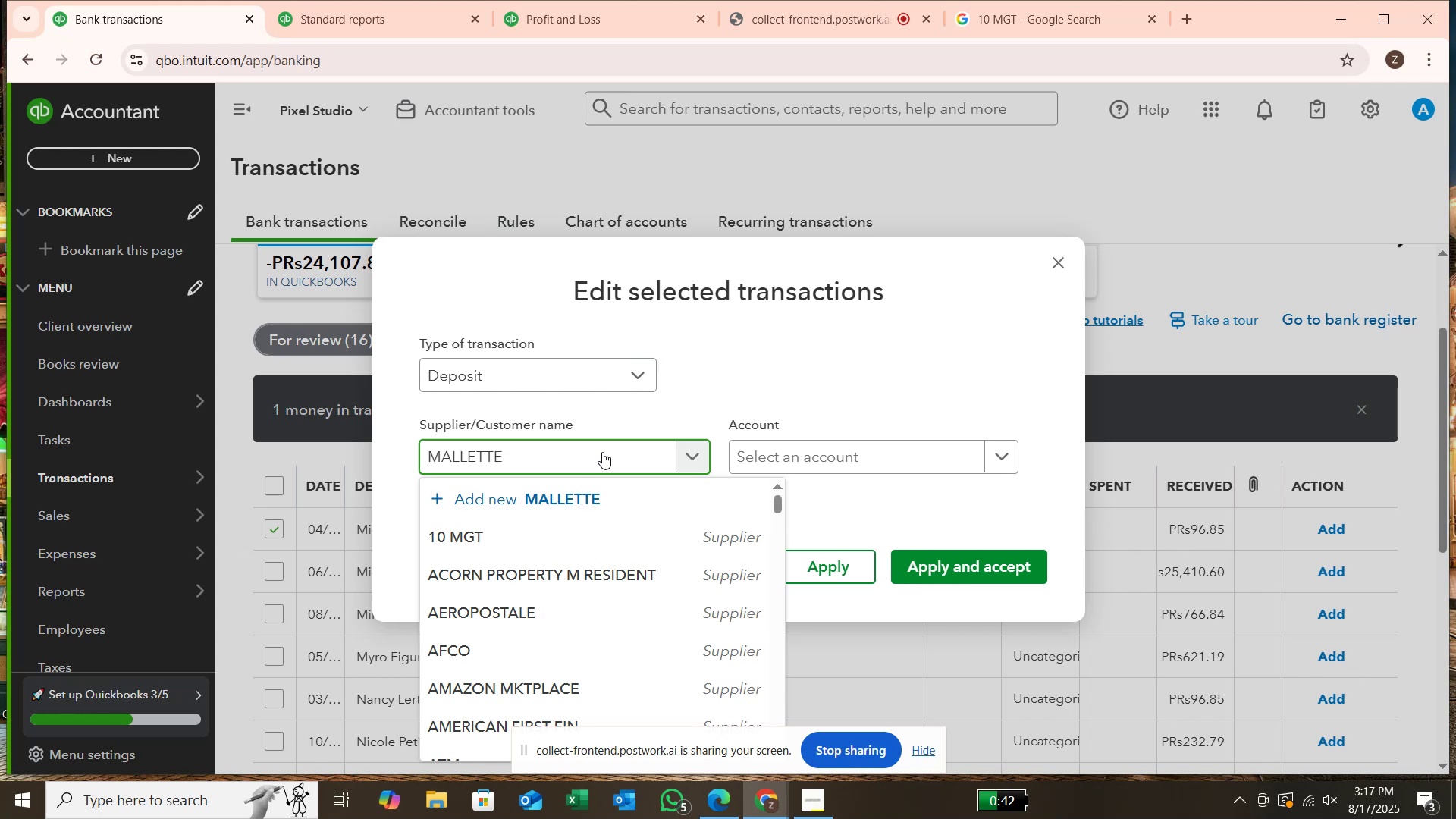 
key(Enter)
 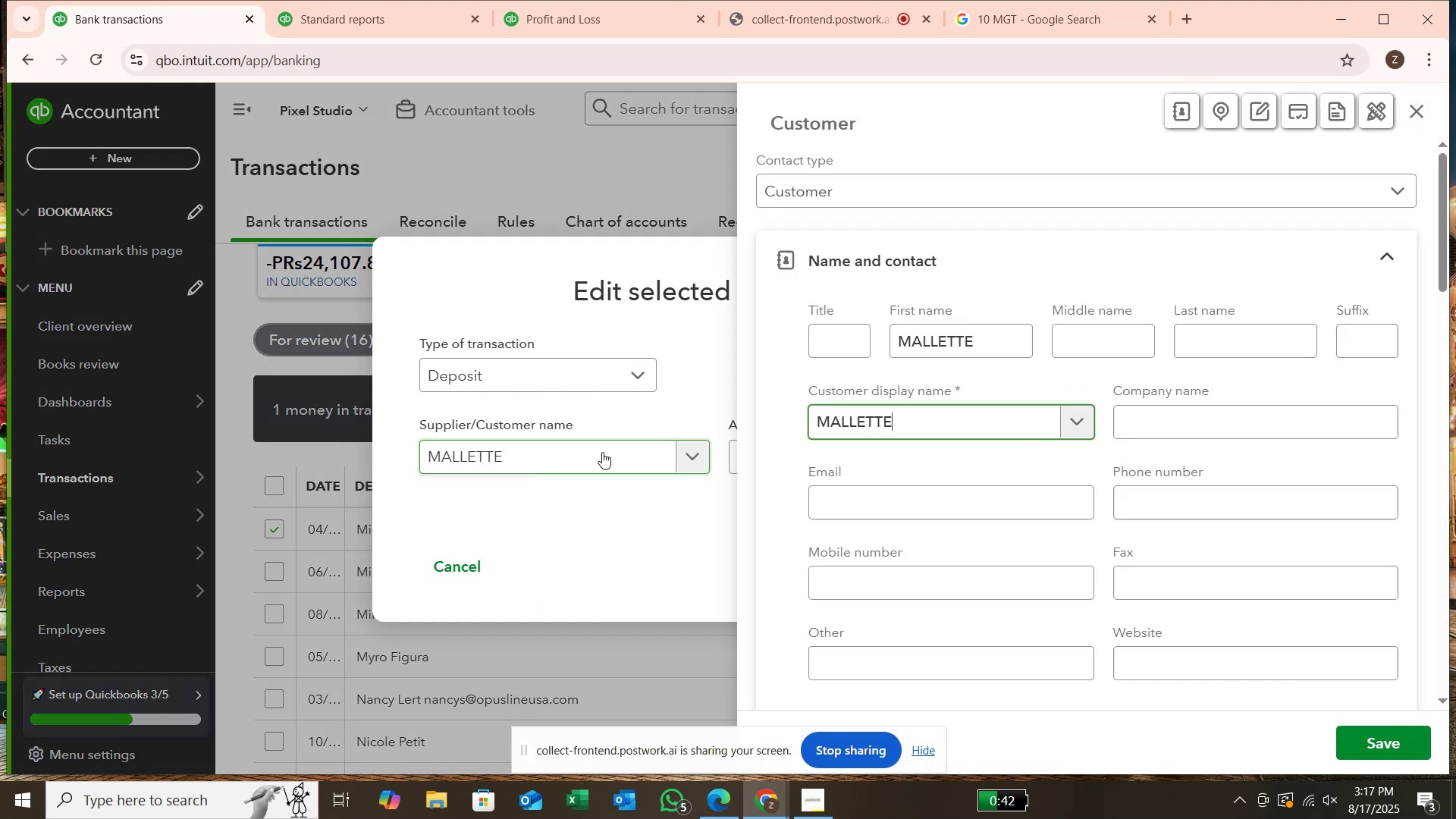 
key(Enter)
 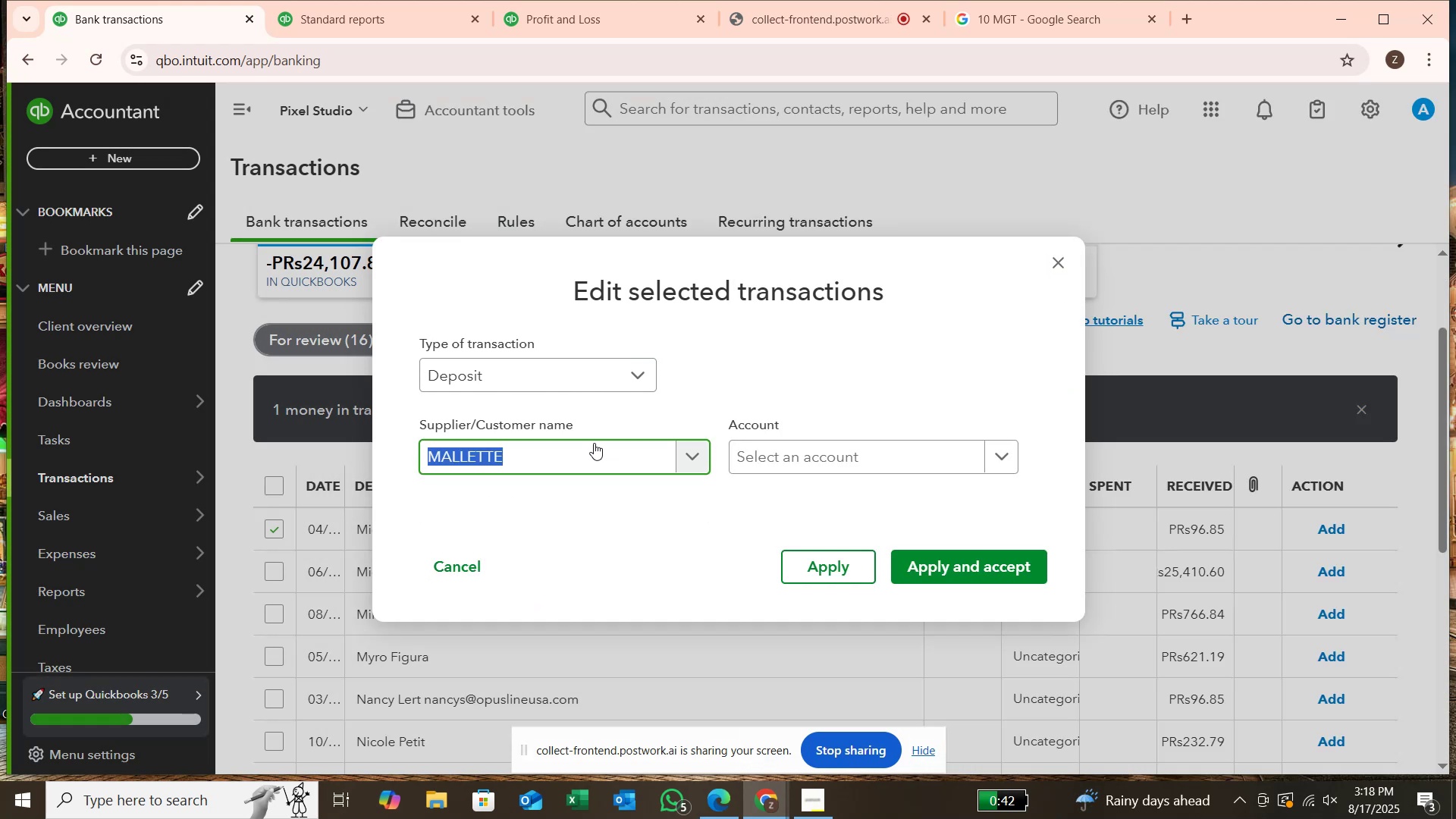 
left_click([839, 460])
 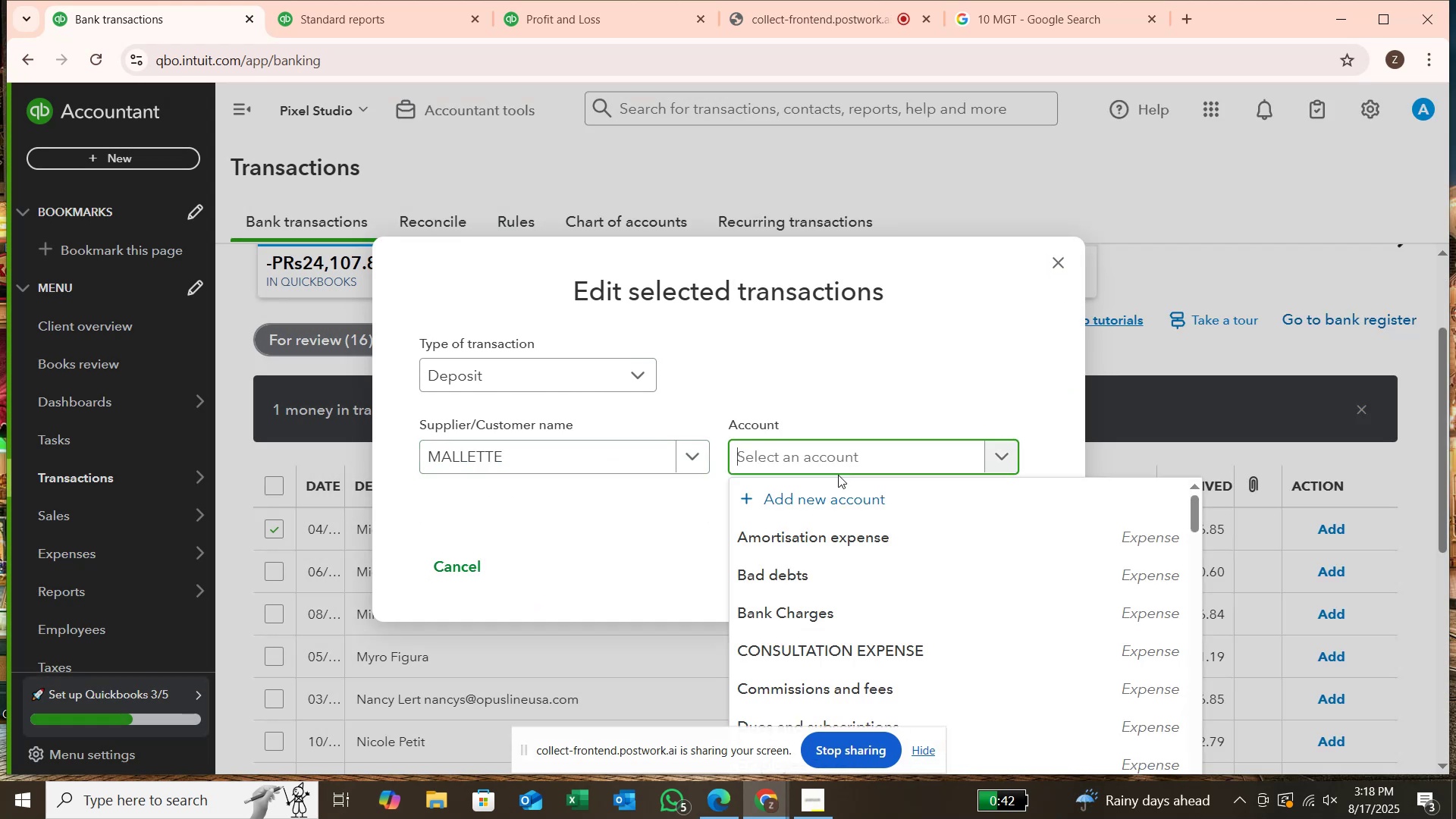 
type(SER)
 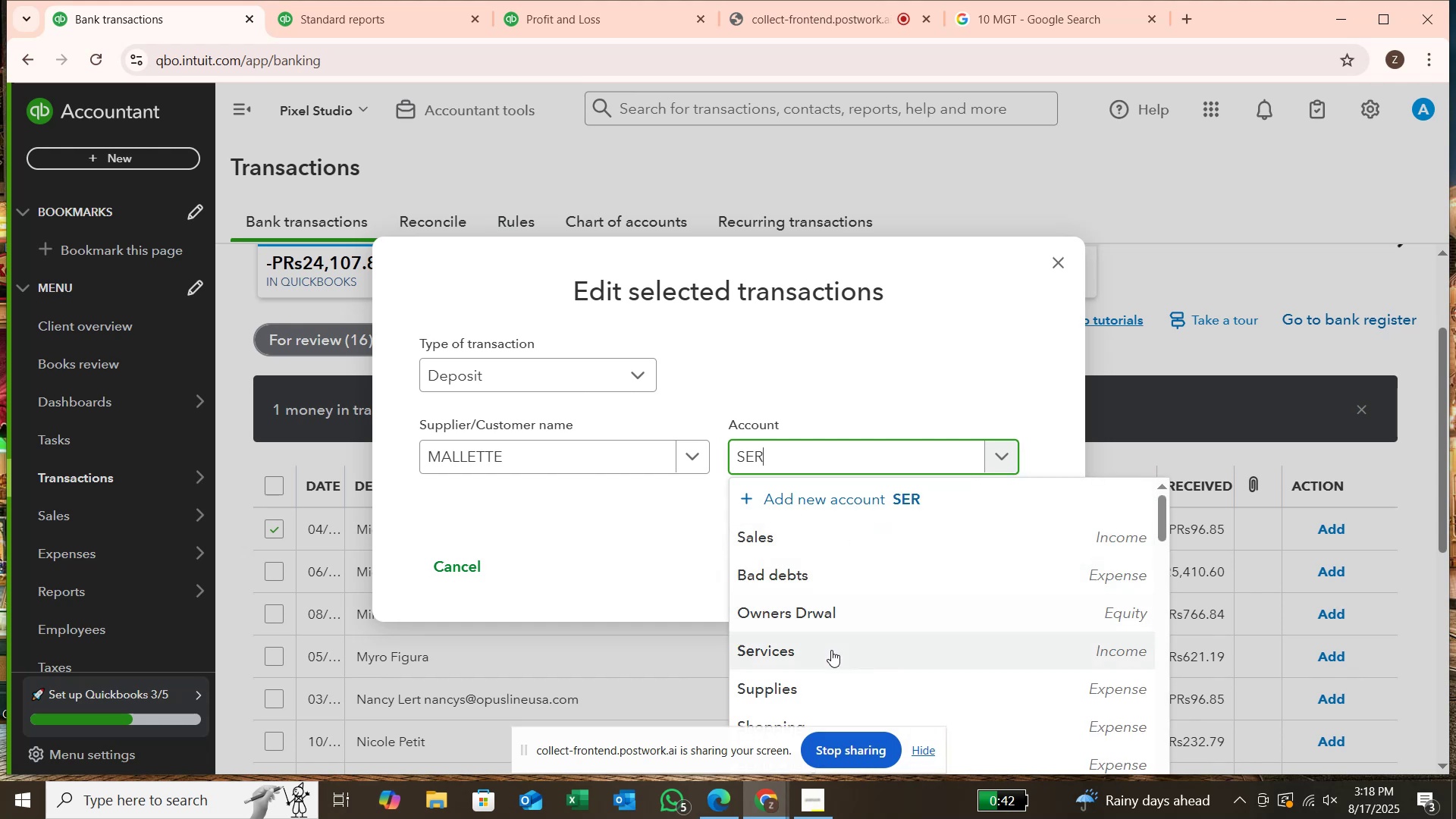 
left_click([987, 560])
 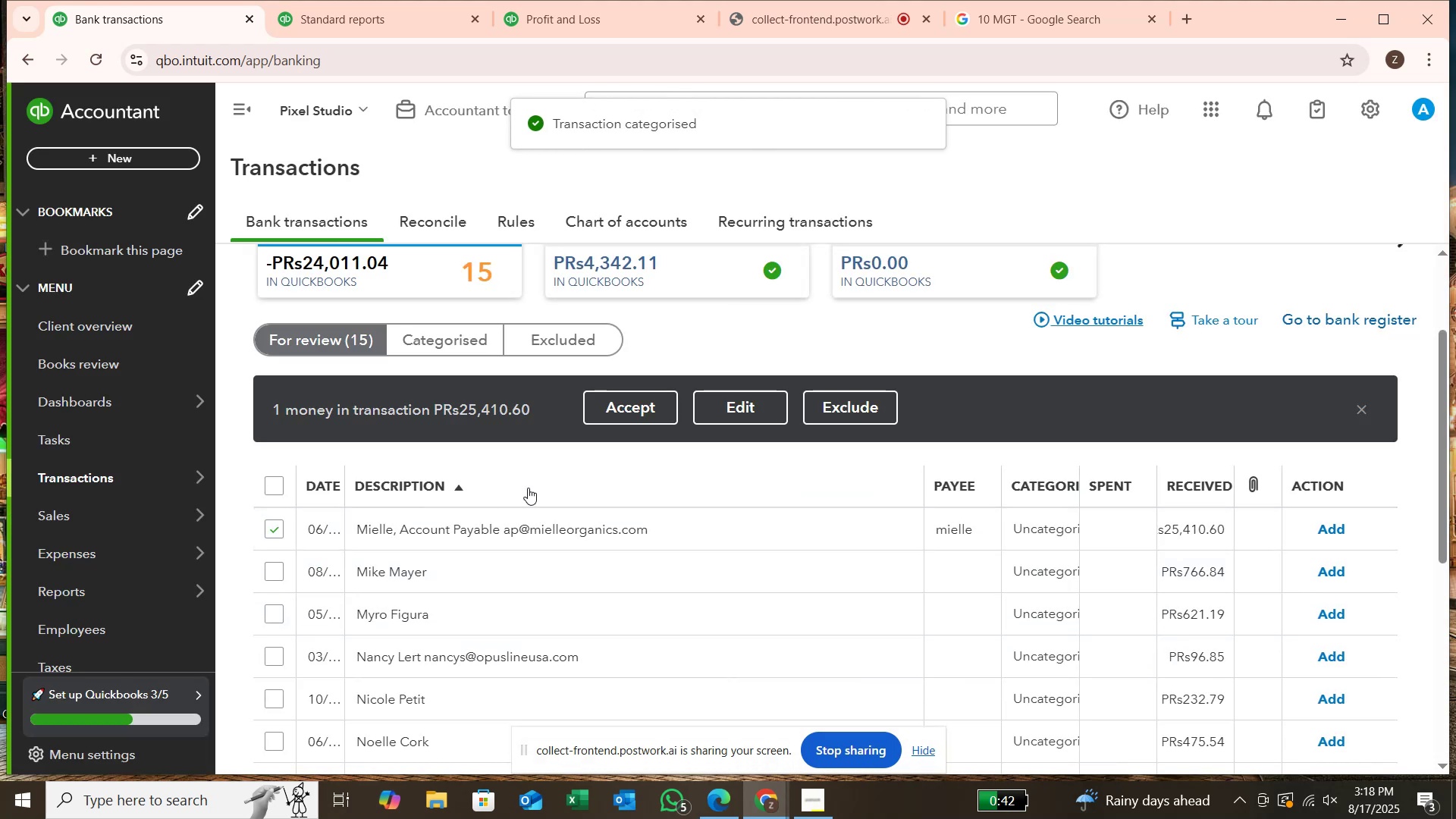 
wait(5.27)
 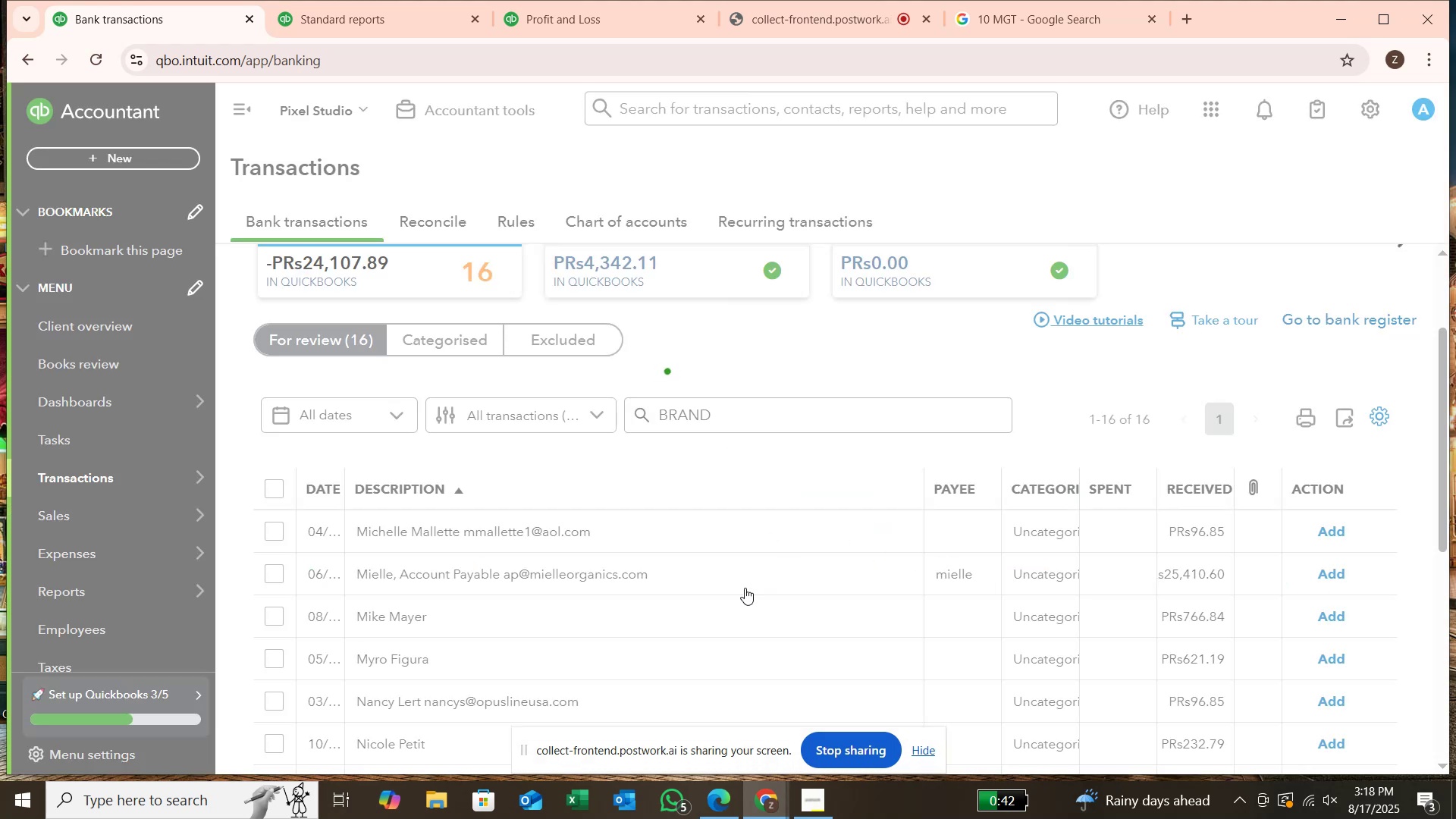 
left_click([738, 405])
 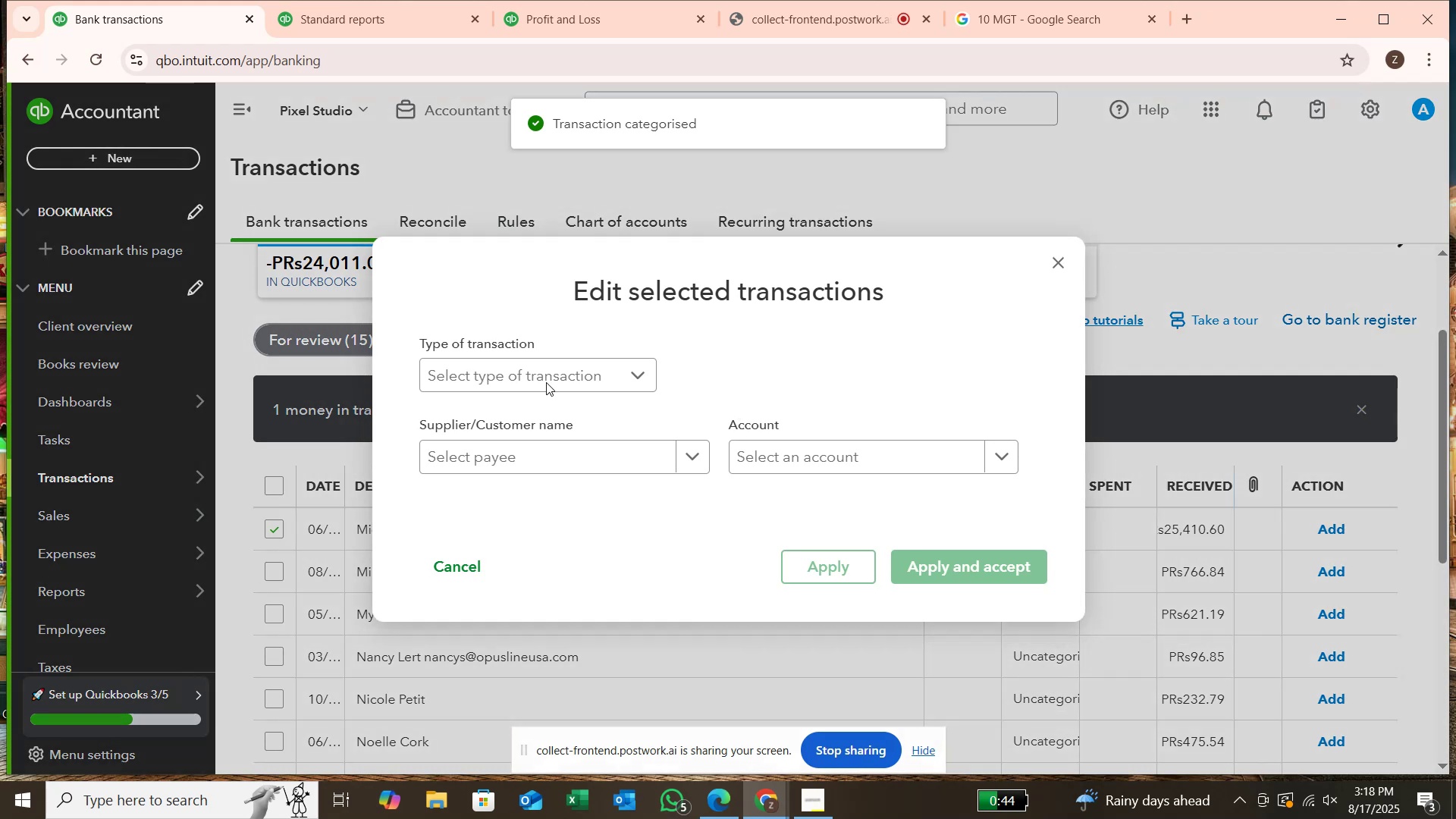 
left_click([547, 381])
 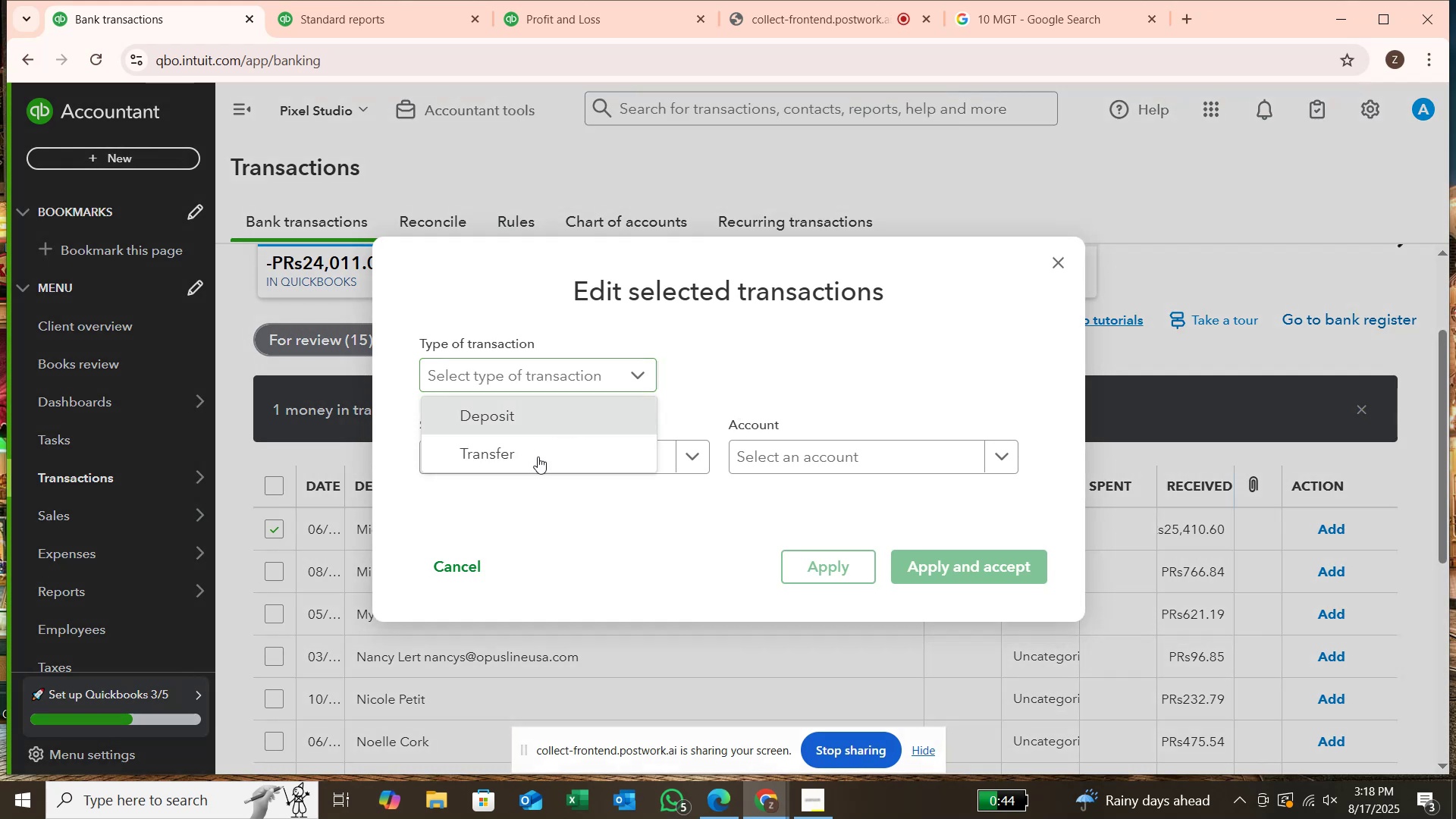 
double_click([538, 457])
 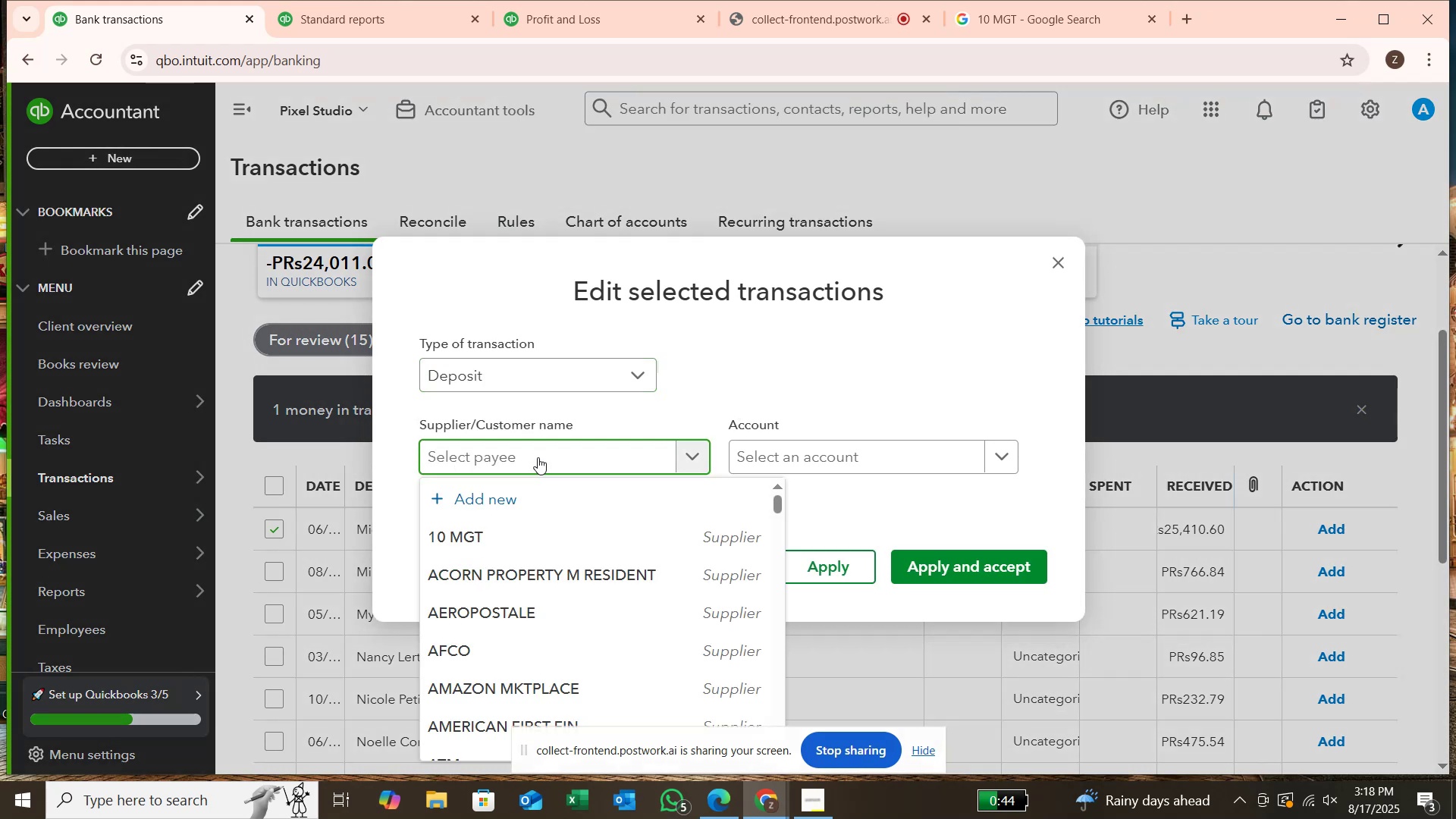 
type(MIELLE)
 